 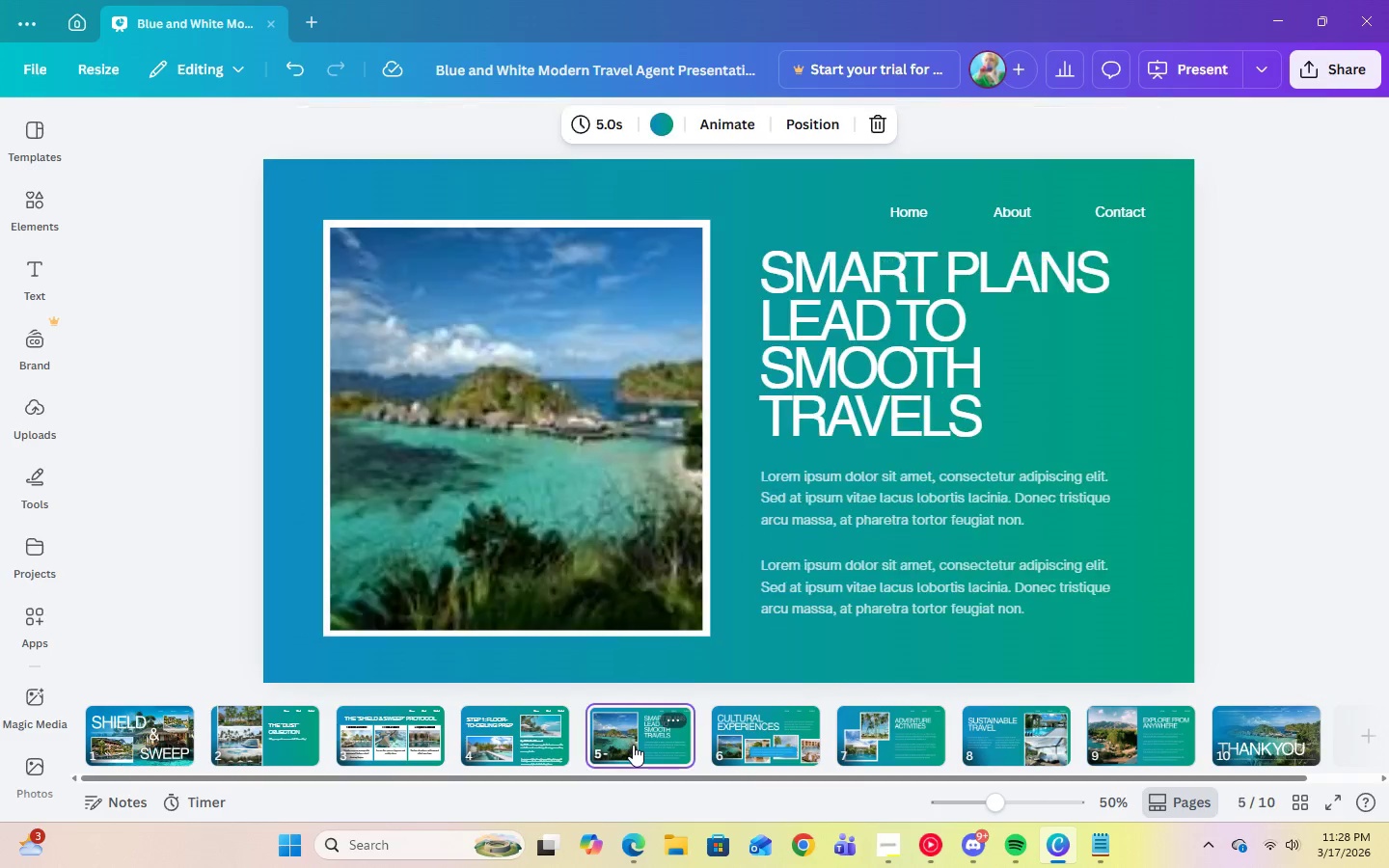 
key(ArrowRight)
 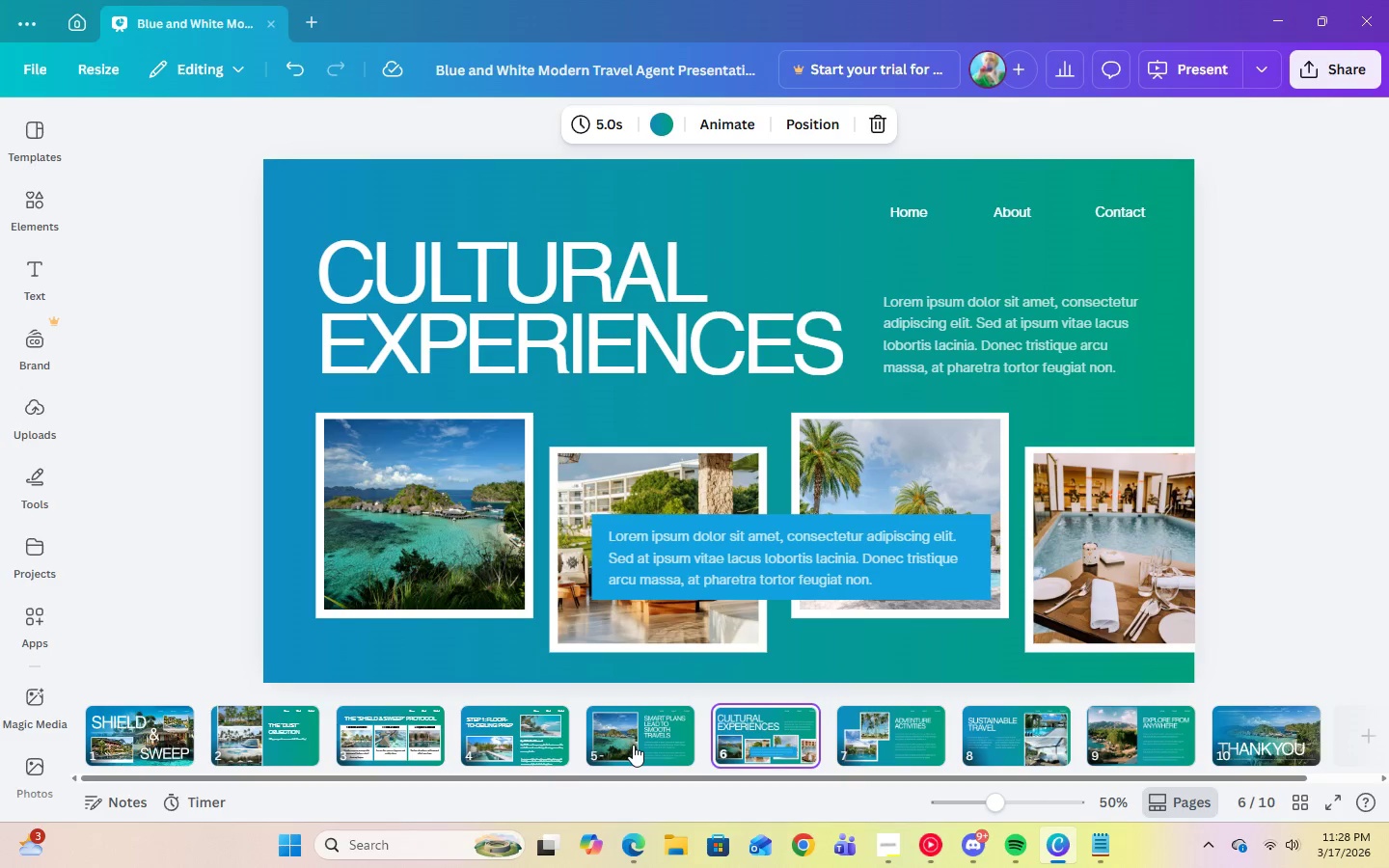 
key(ArrowRight)
 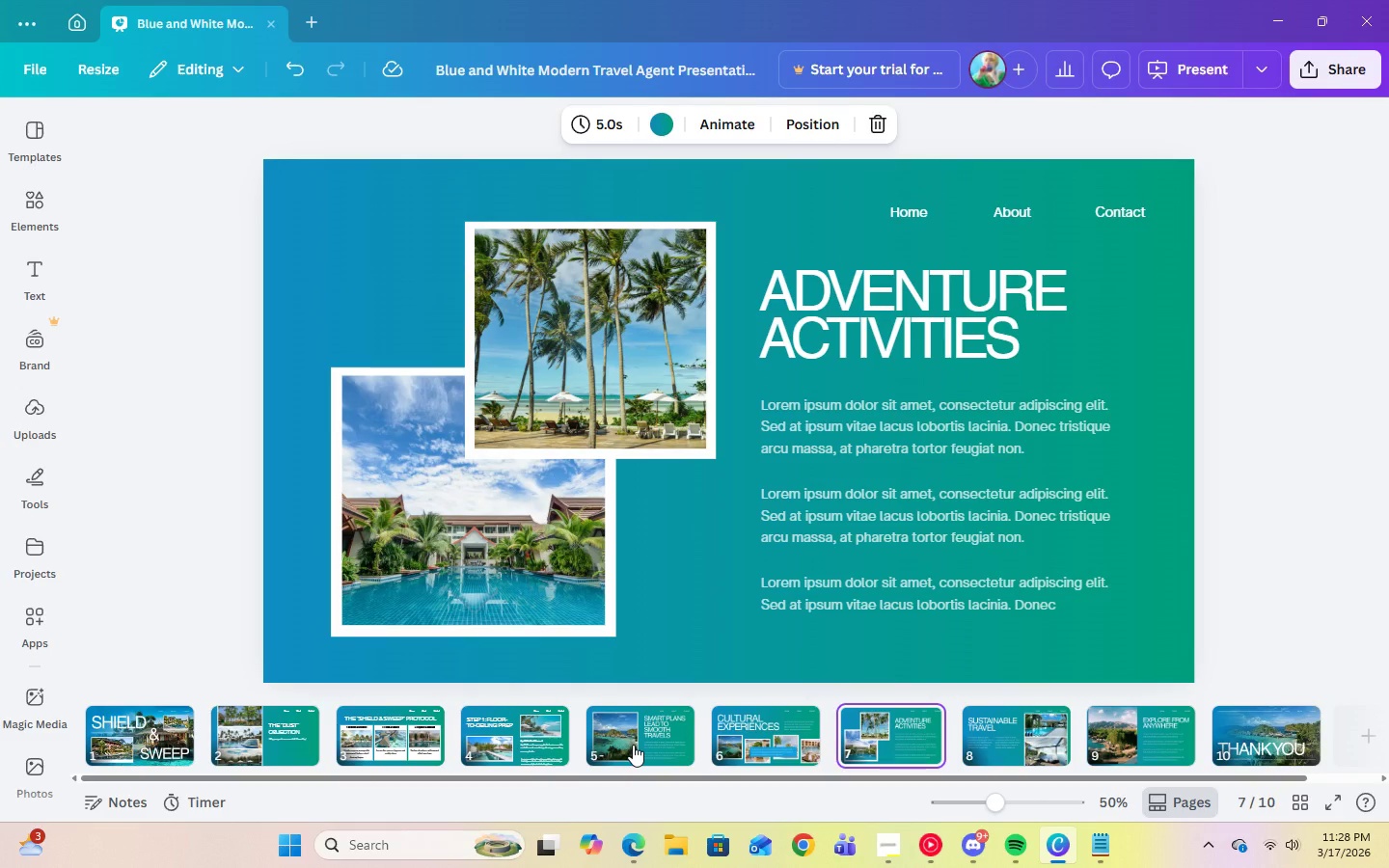 
key(ArrowRight)
 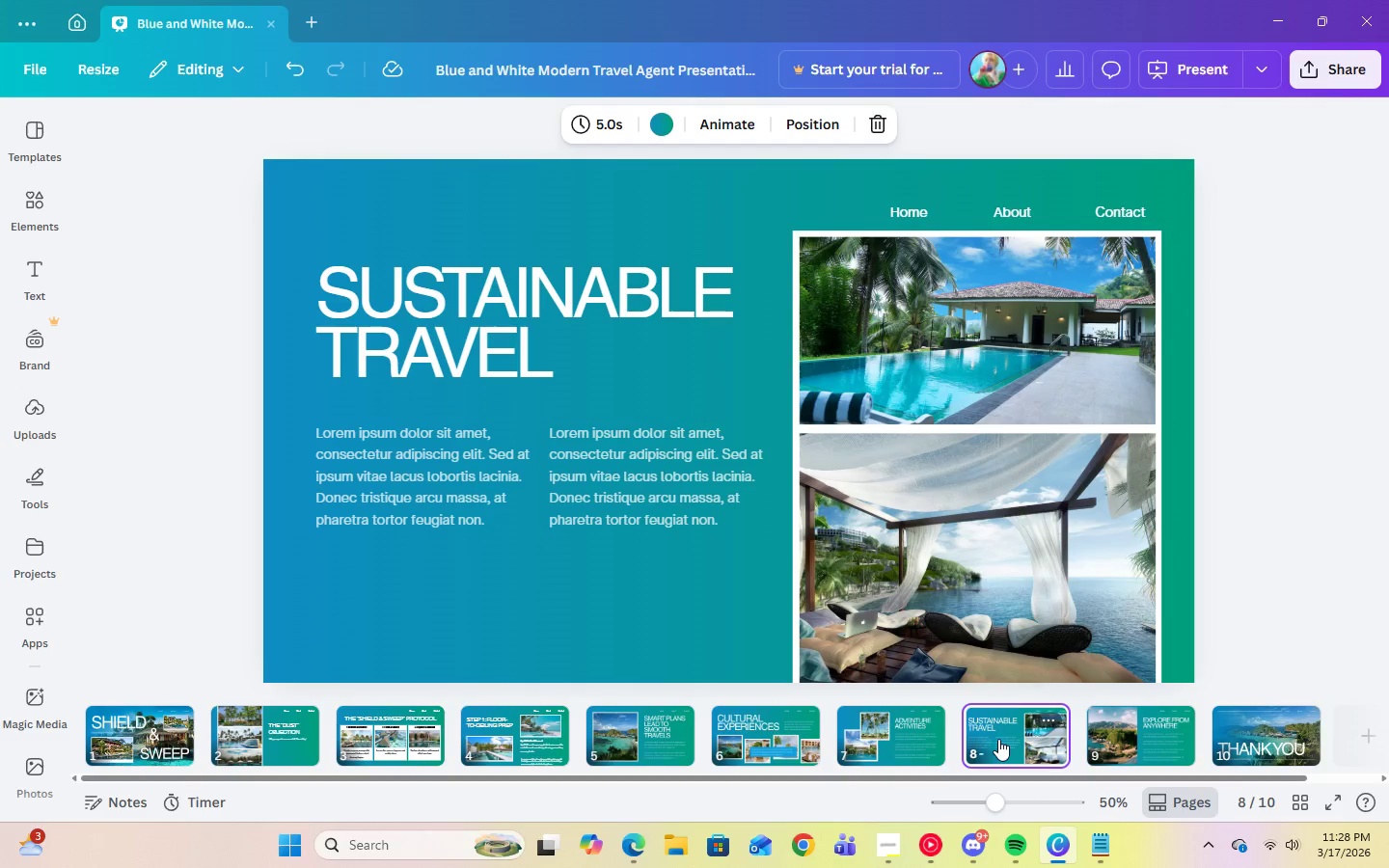 
left_click_drag(start_coordinate=[998, 739], to_coordinate=[444, 731])
 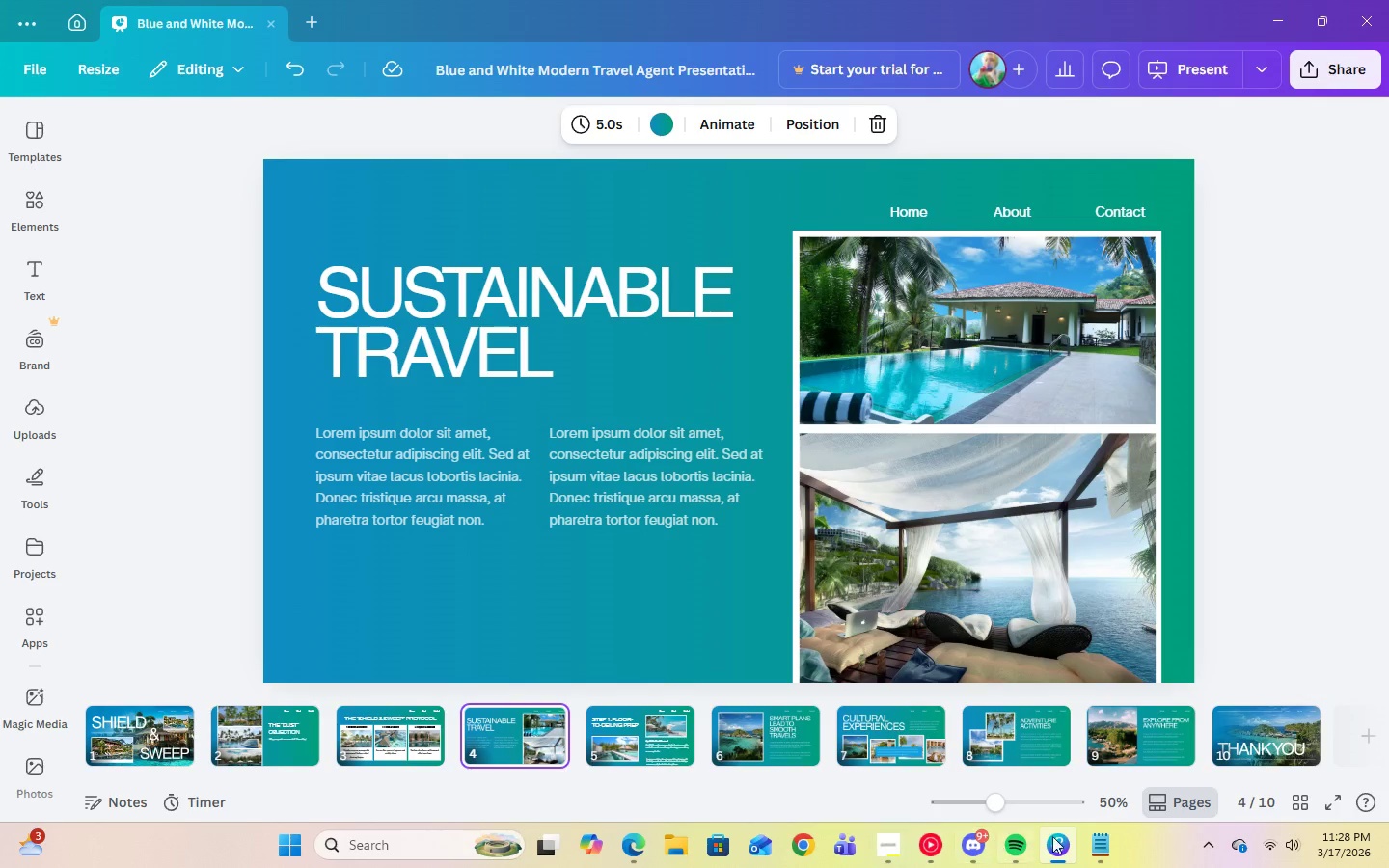 
left_click([1104, 845])
 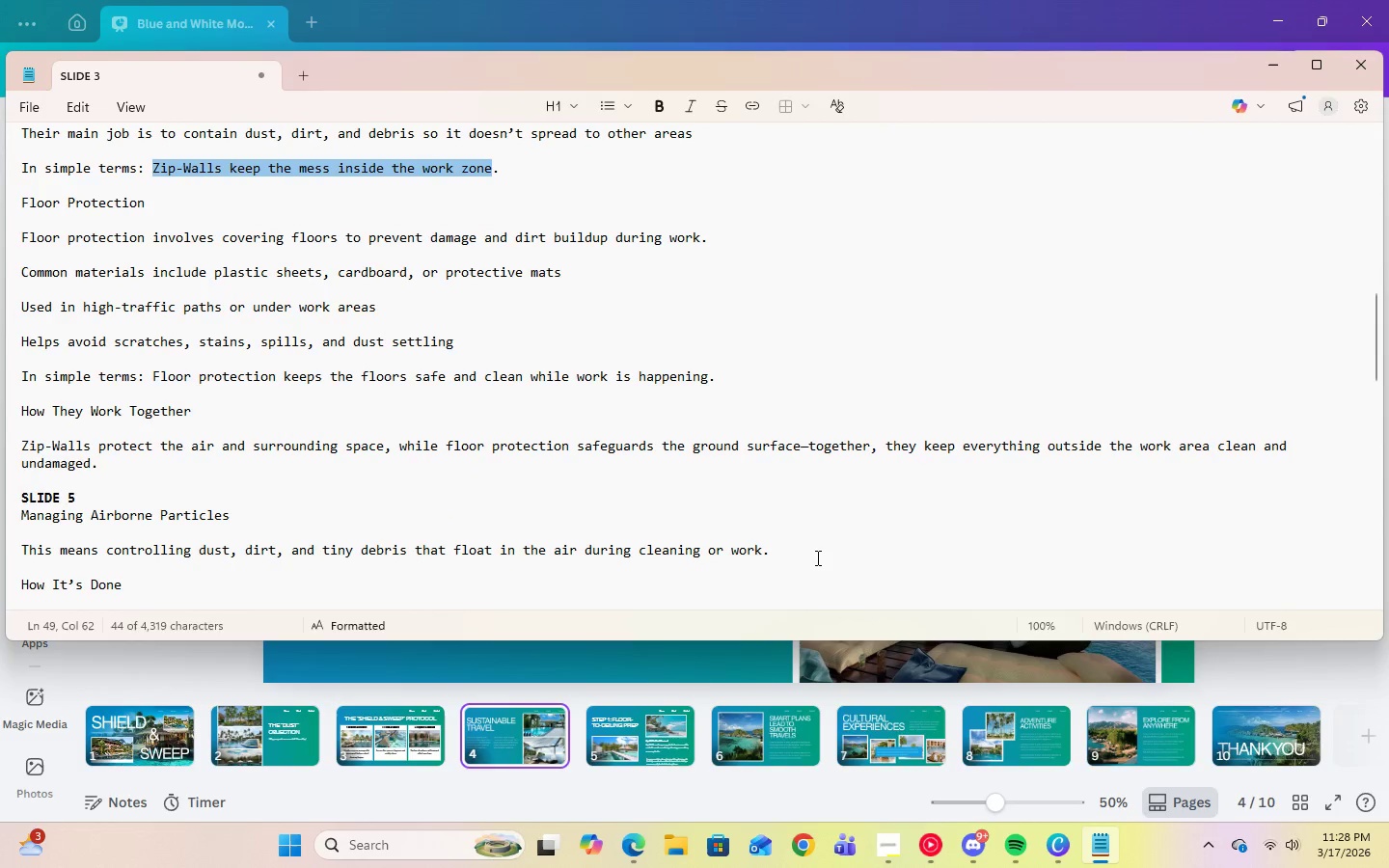 
scroll: coordinate [815, 557], scroll_direction: down, amount: 4.0
 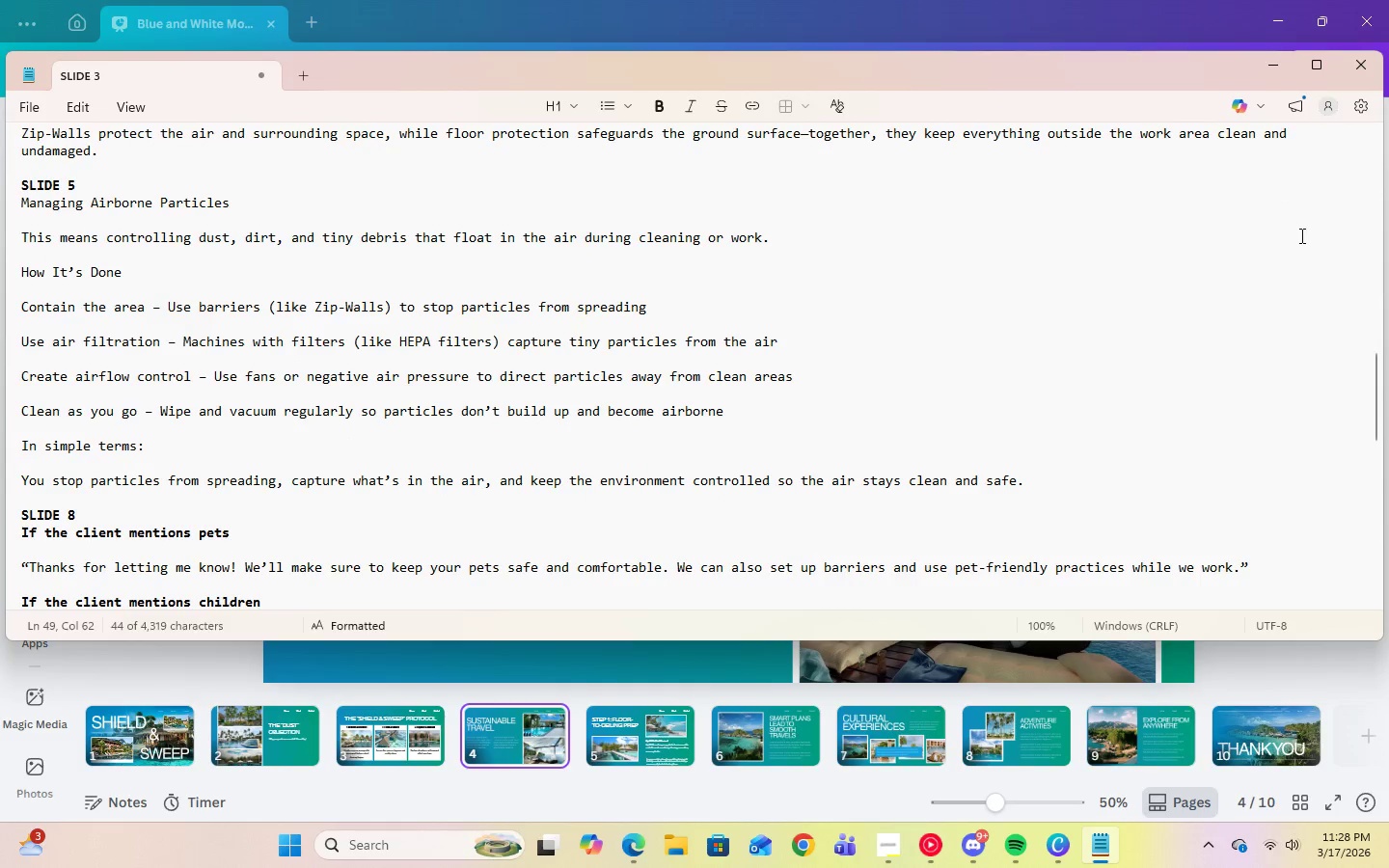 
left_click([1284, 71])
 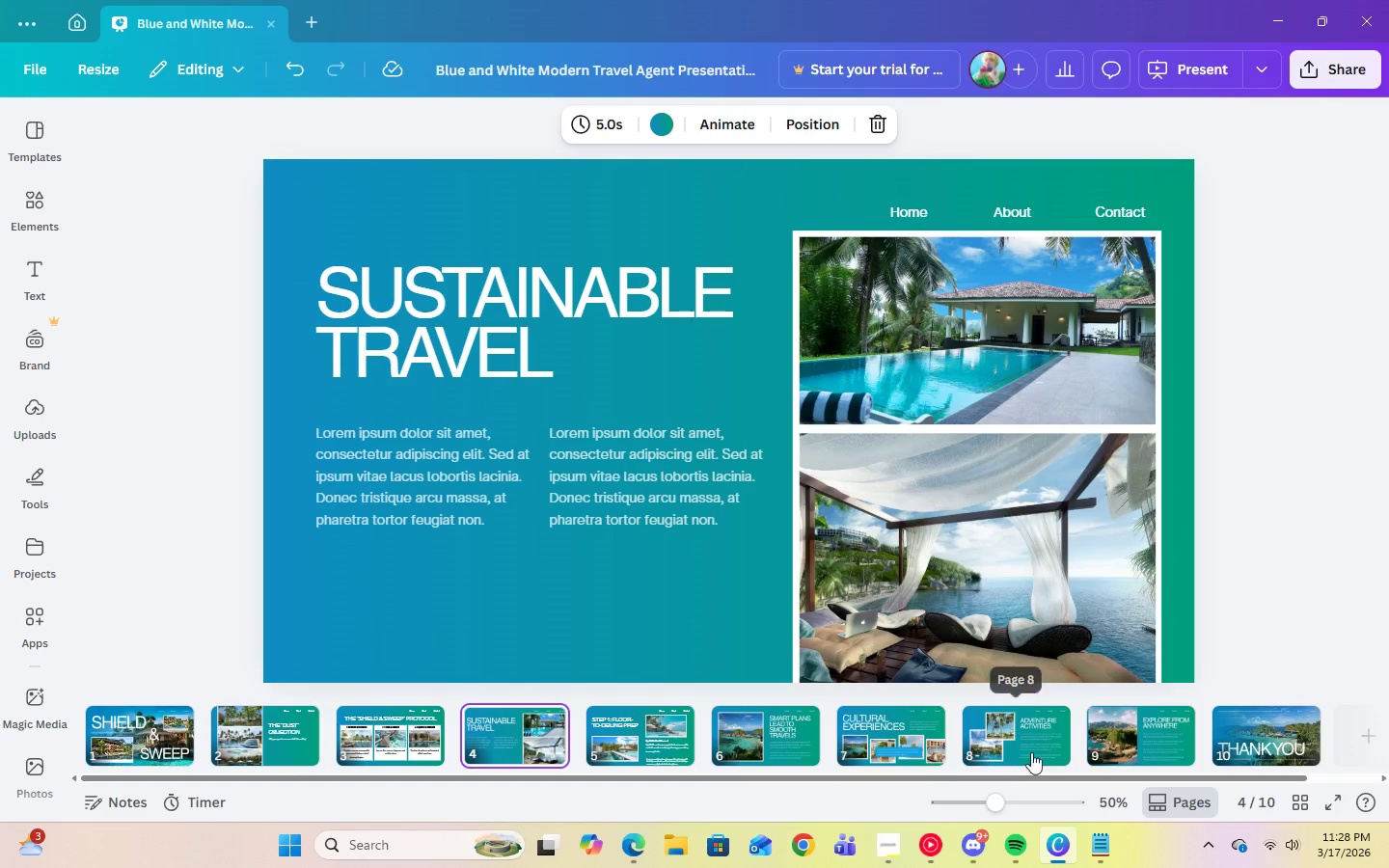 
left_click([1132, 738])
 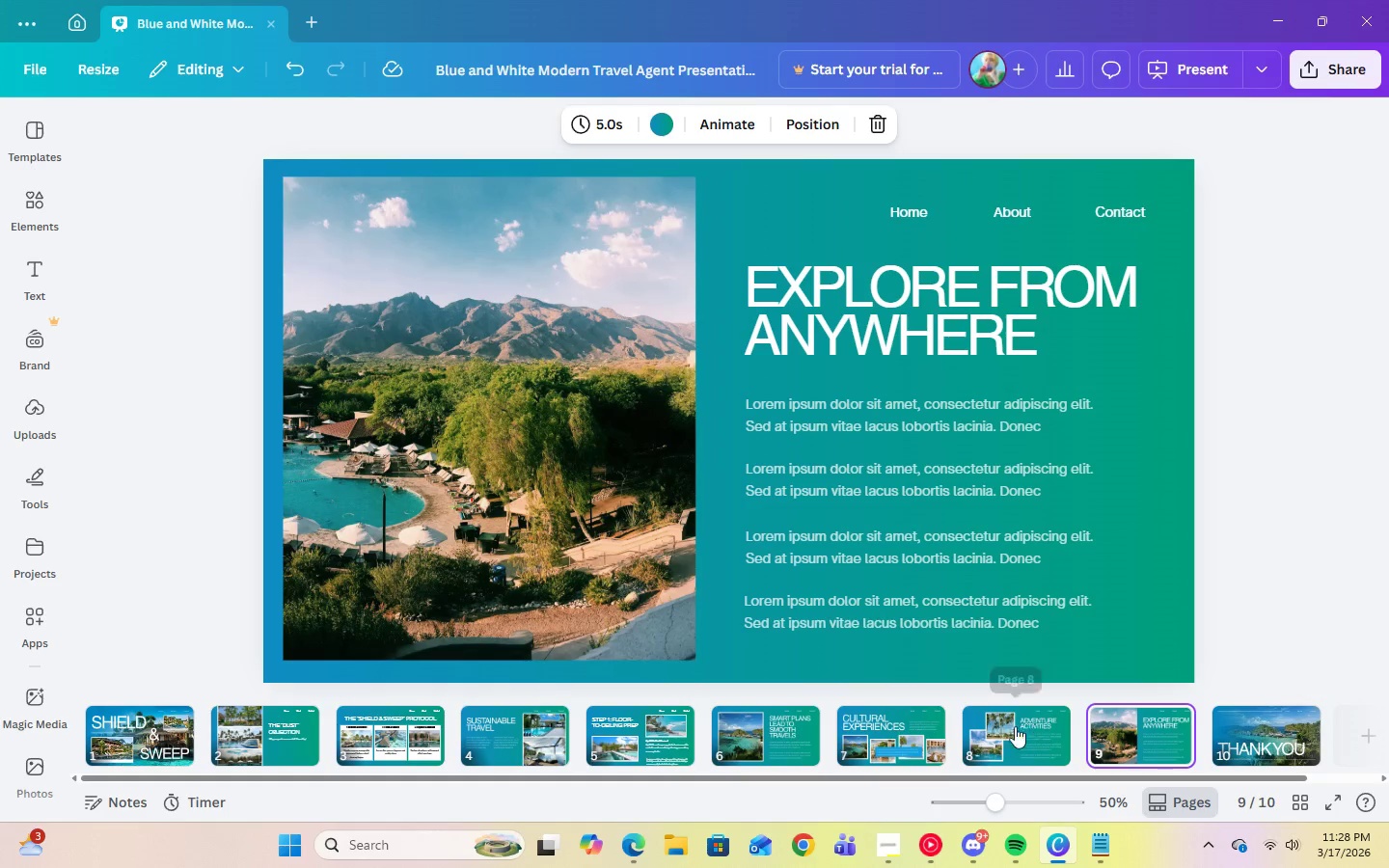 
left_click([776, 750])
 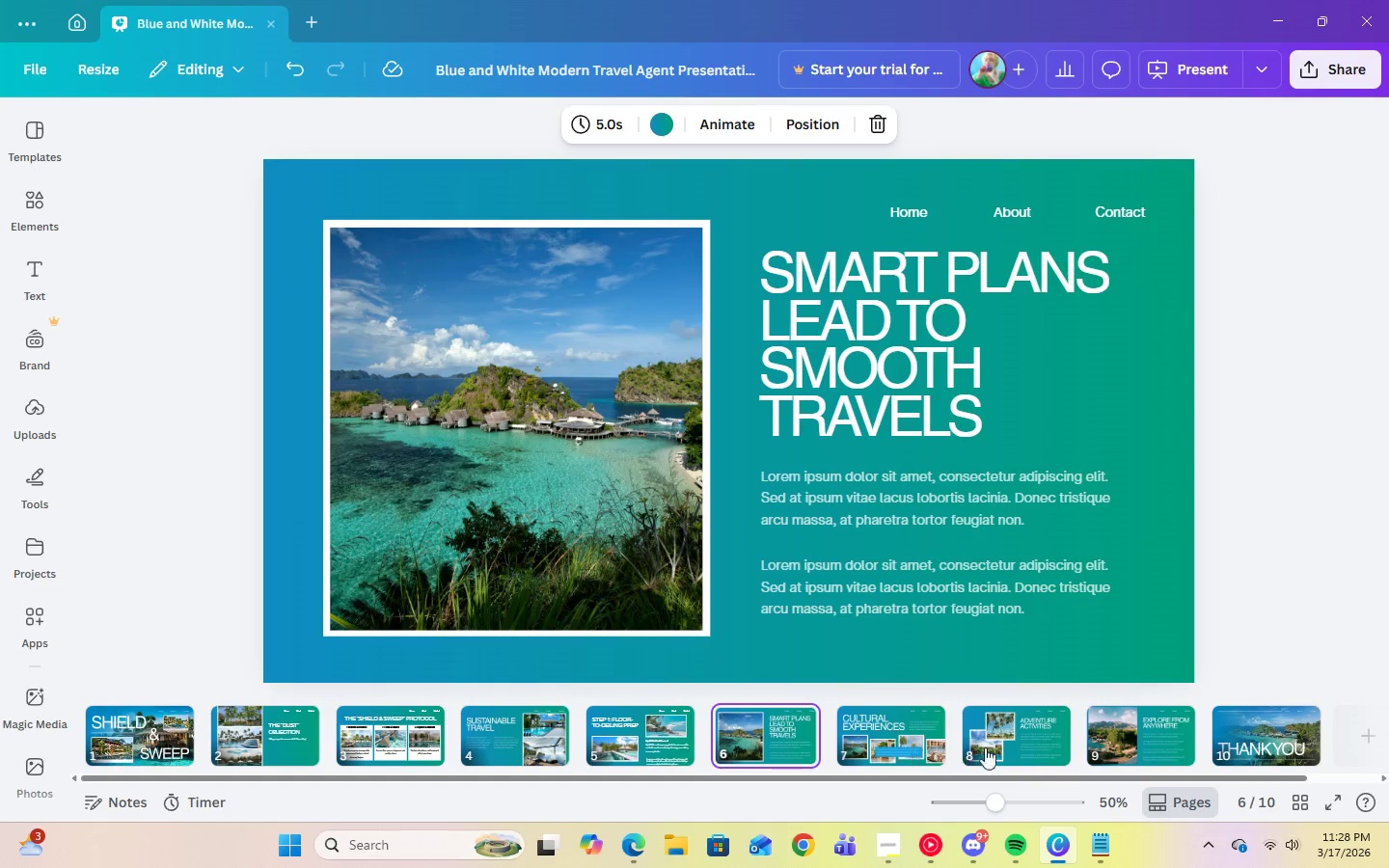 
left_click([1001, 747])
 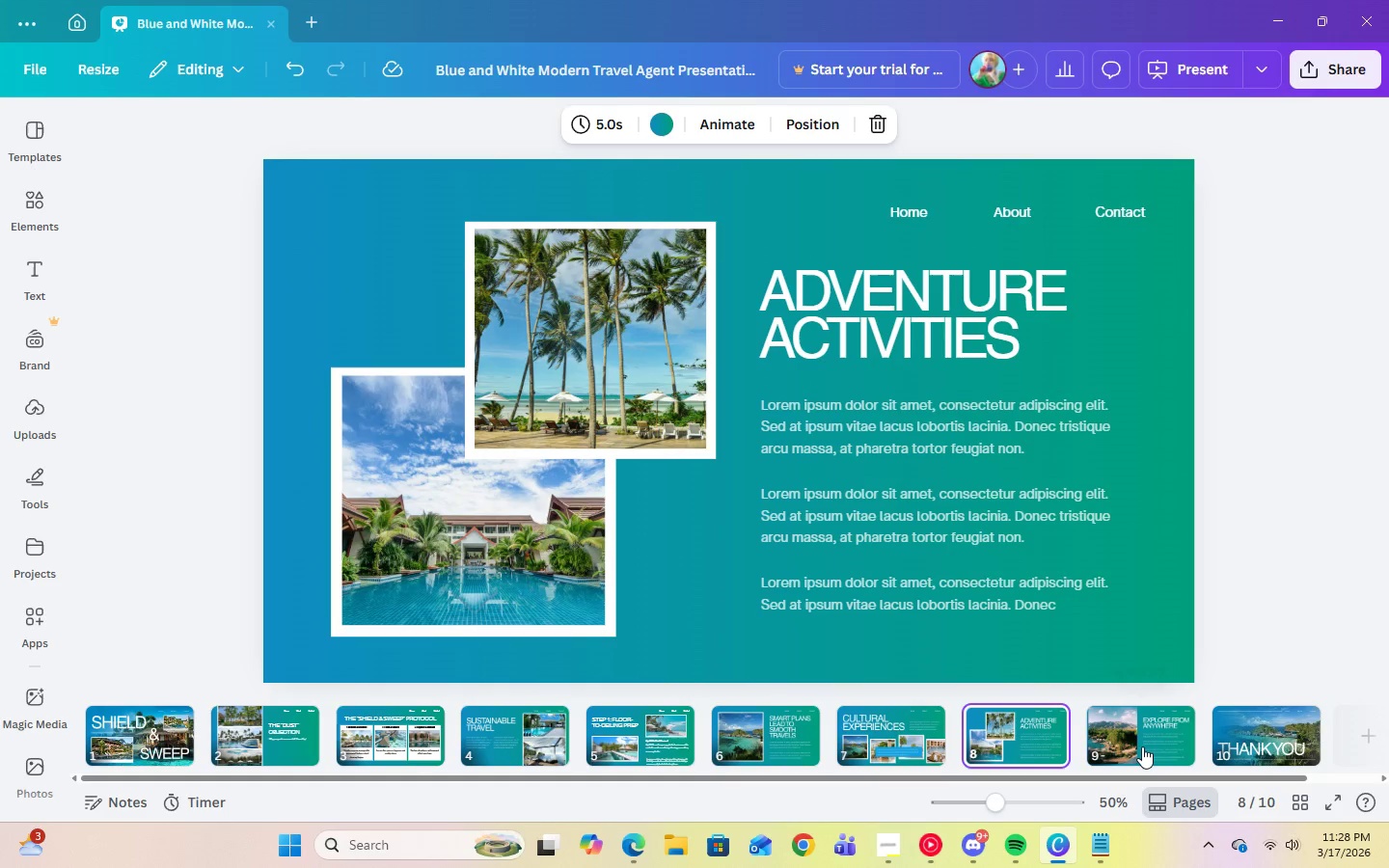 
left_click([1142, 746])
 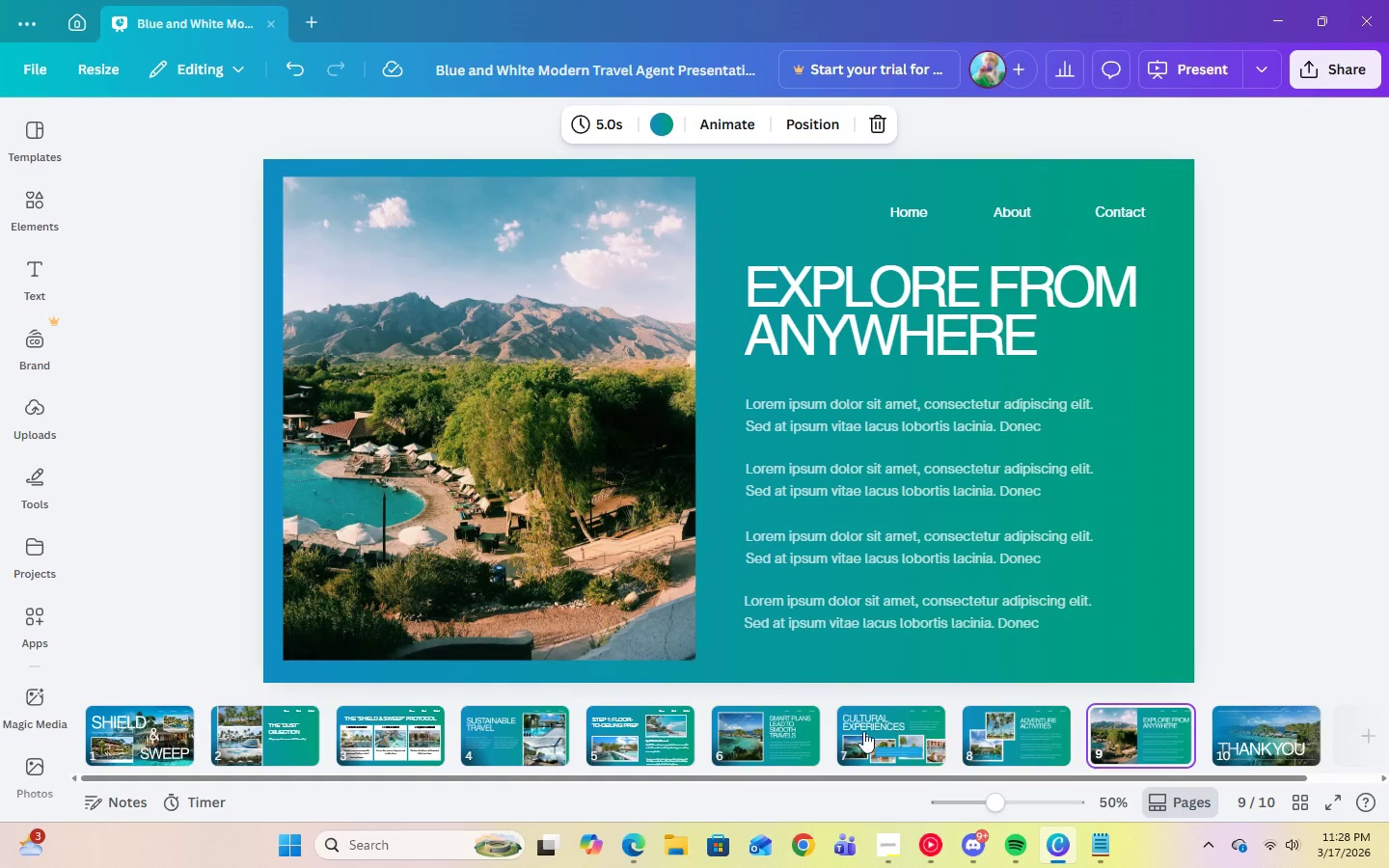 
left_click([995, 750])
 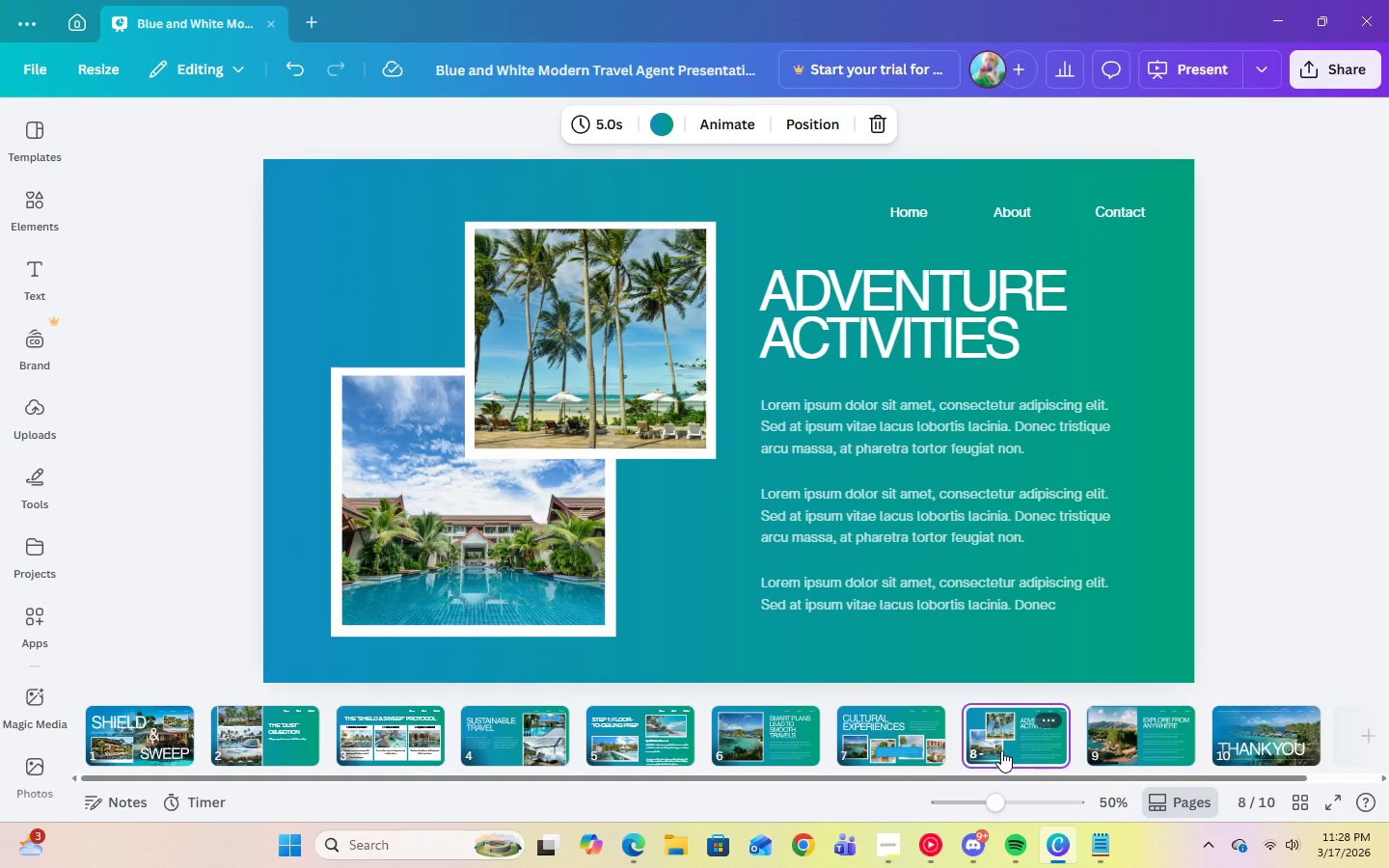 
left_click_drag(start_coordinate=[1002, 750], to_coordinate=[587, 741])
 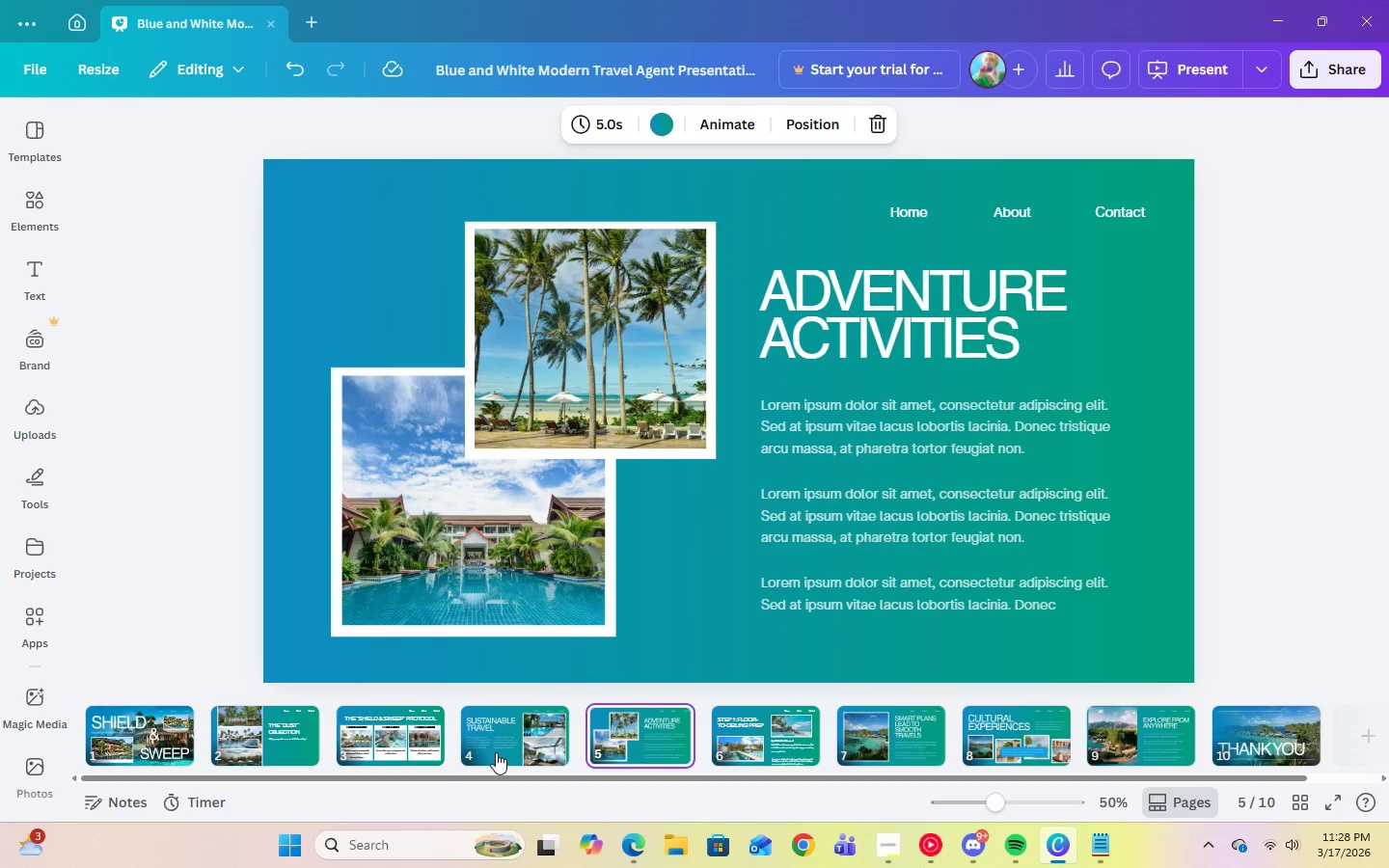 
left_click([496, 752])
 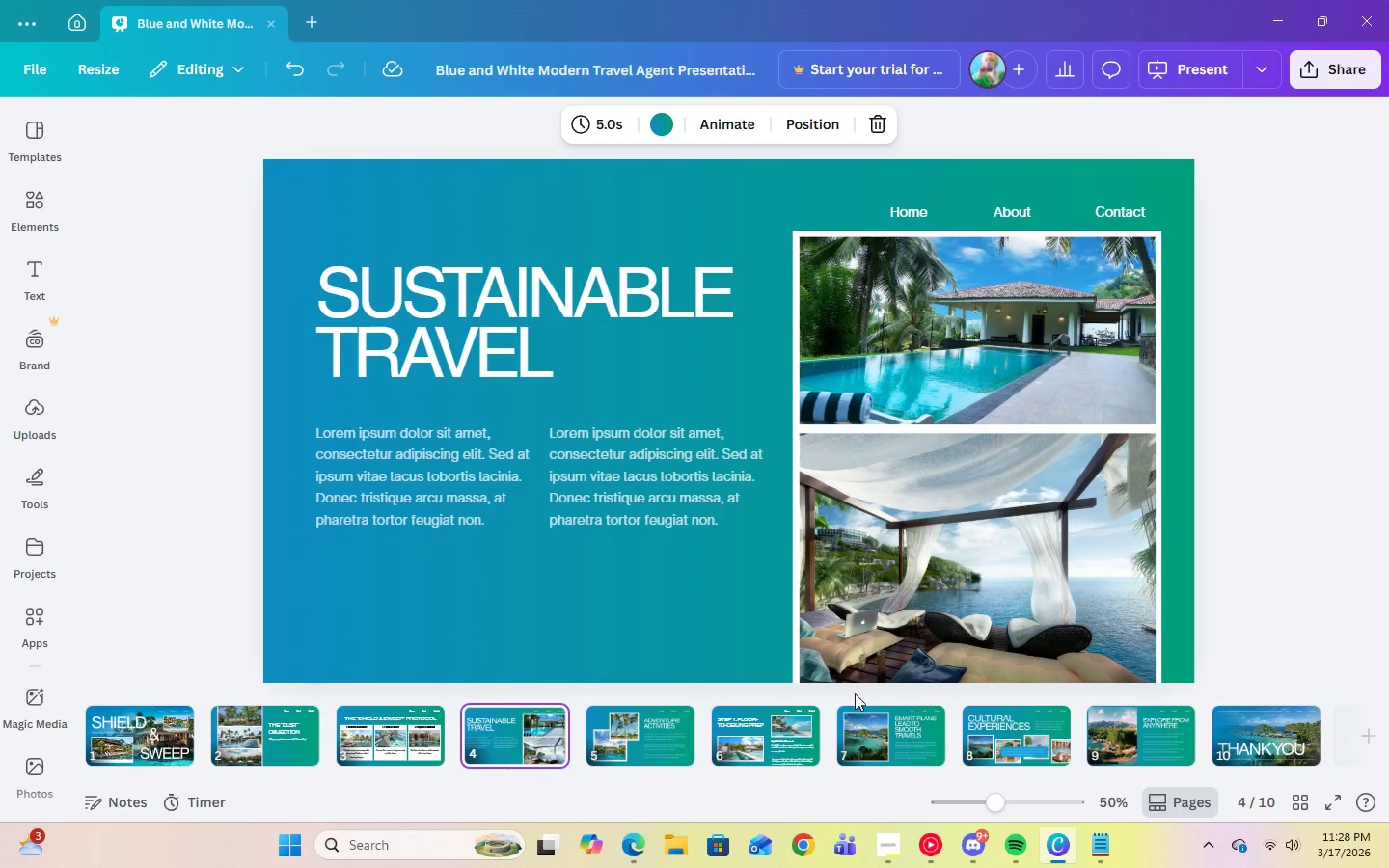 
left_click([749, 737])
 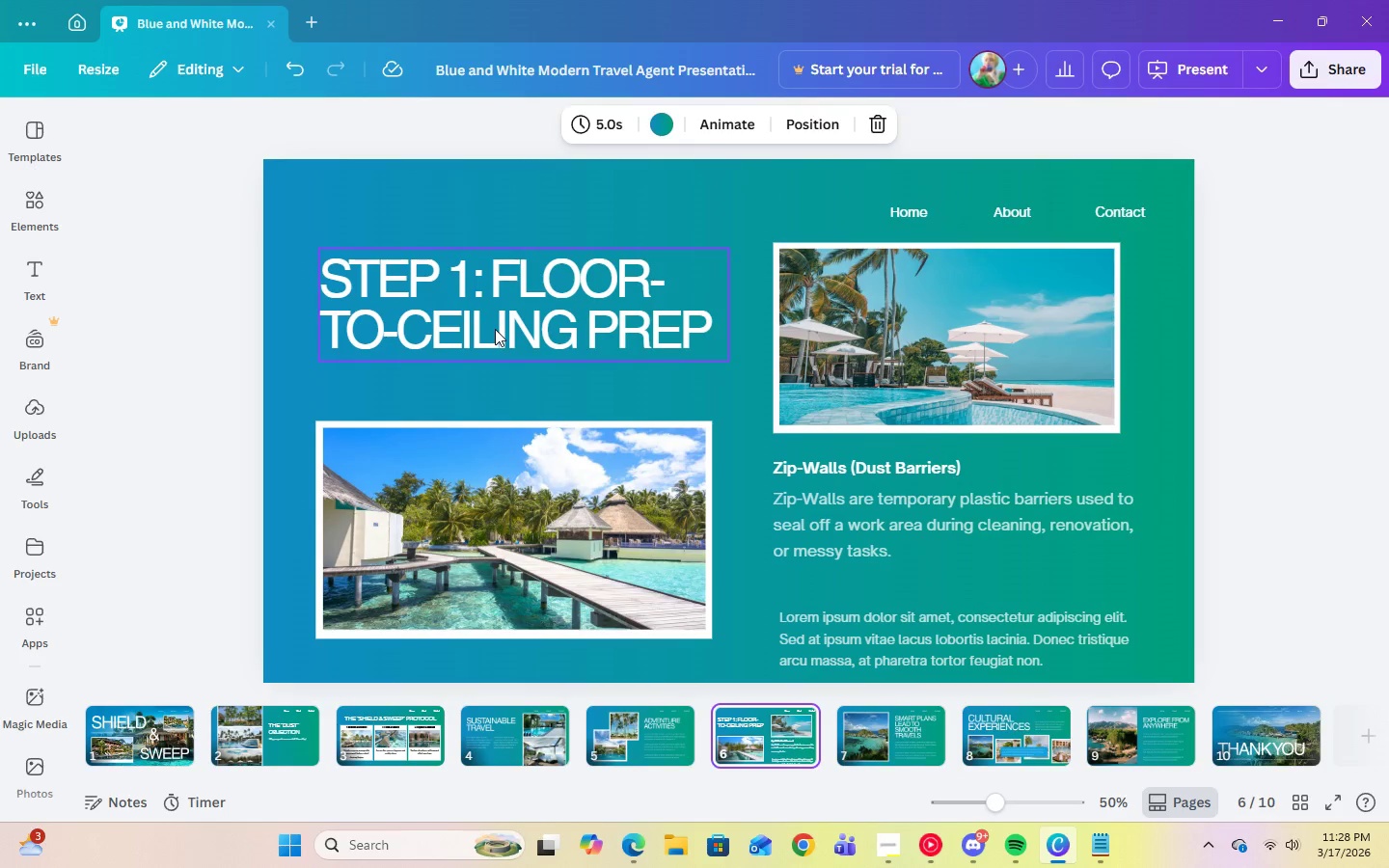 
double_click([495, 329])
 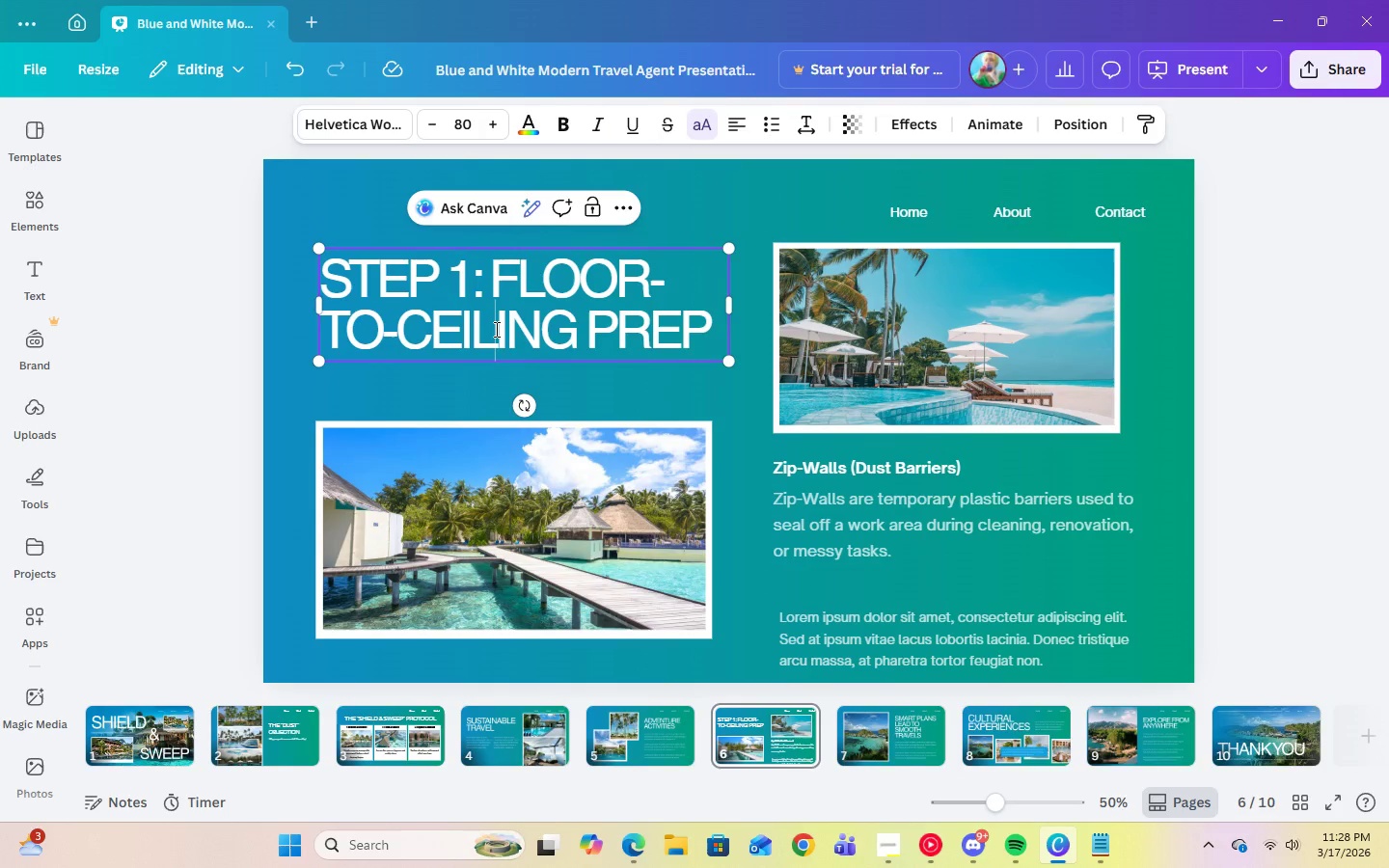 
key(Control+A)
 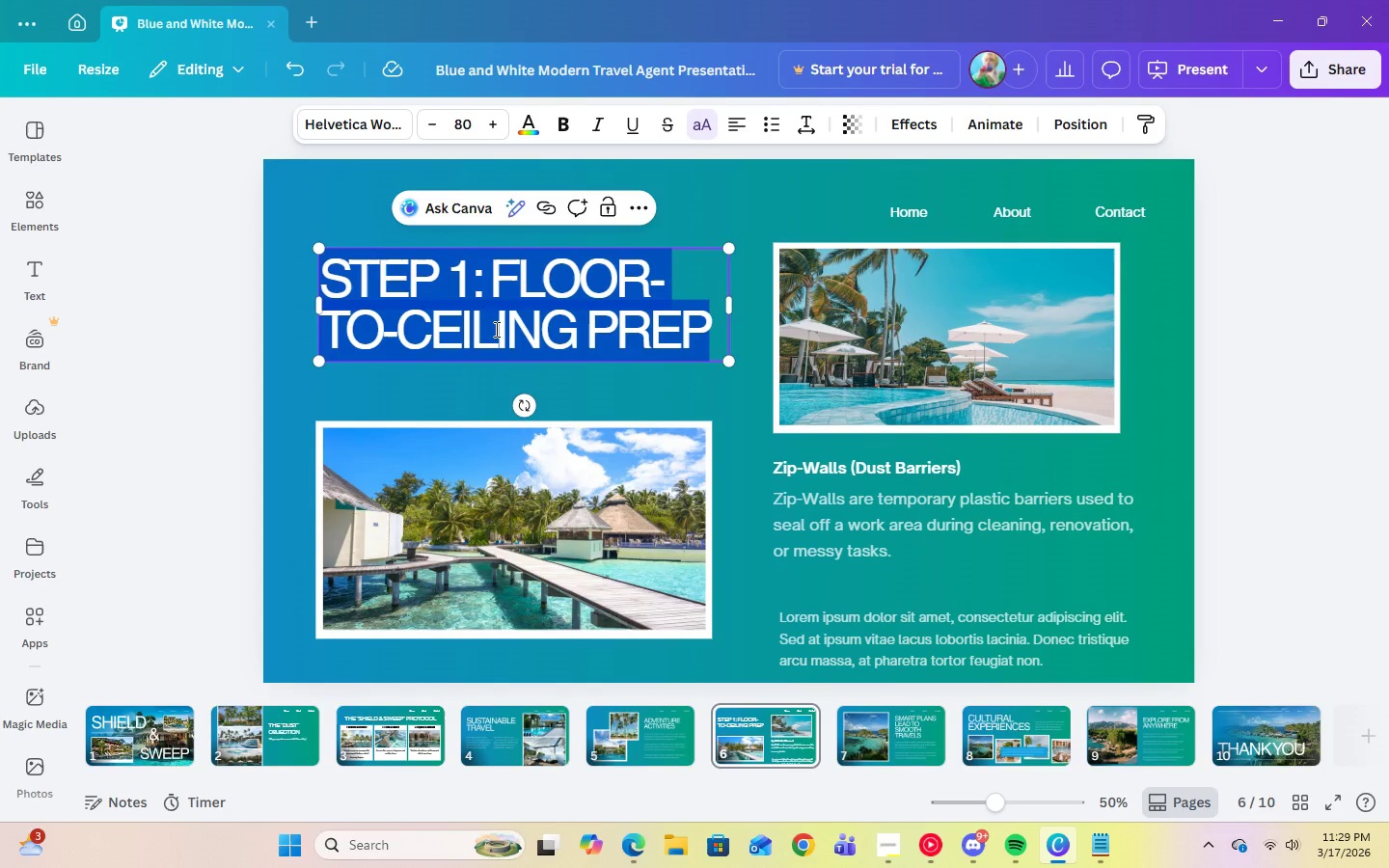 
right_click([495, 329])
 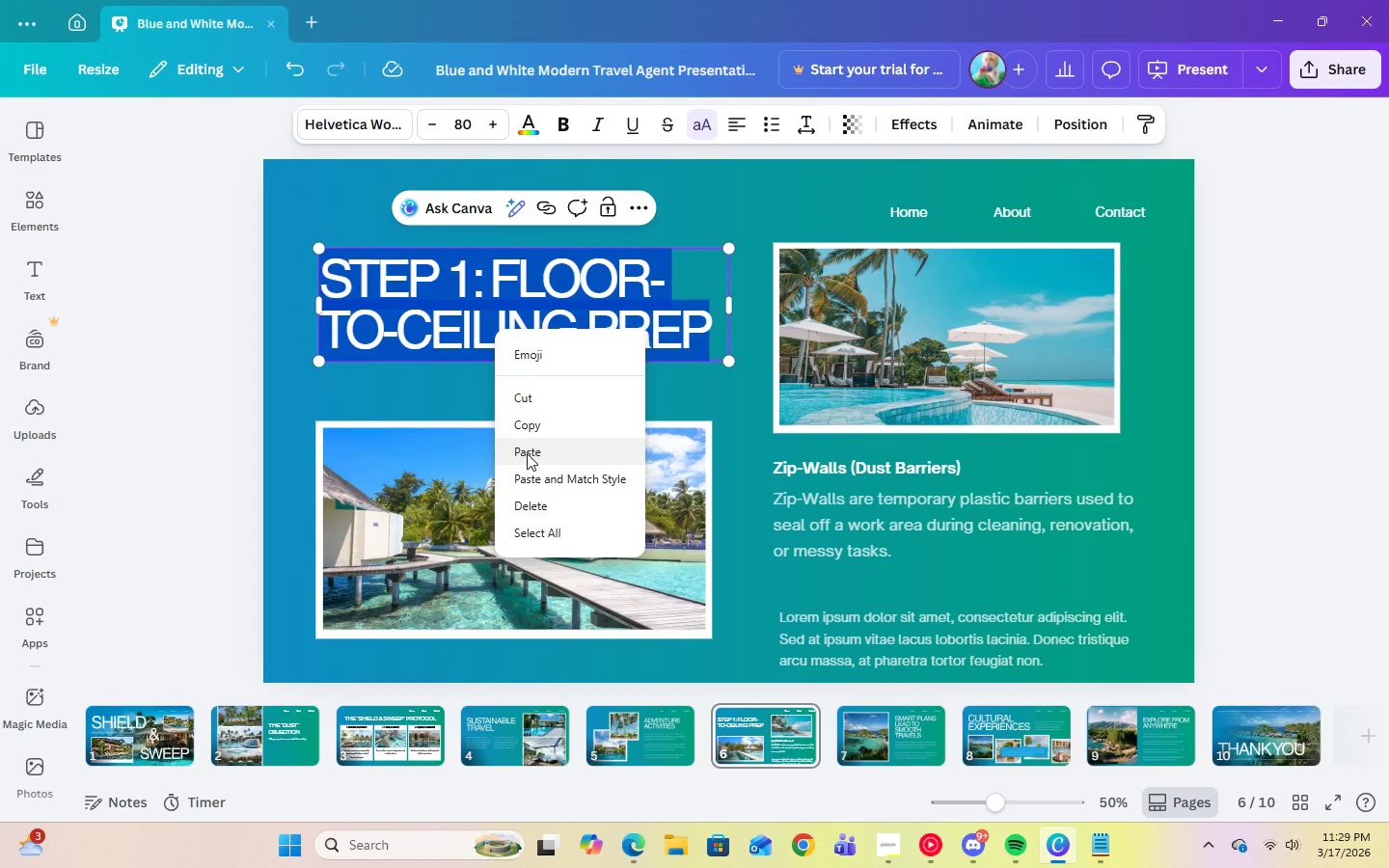 
left_click([524, 425])
 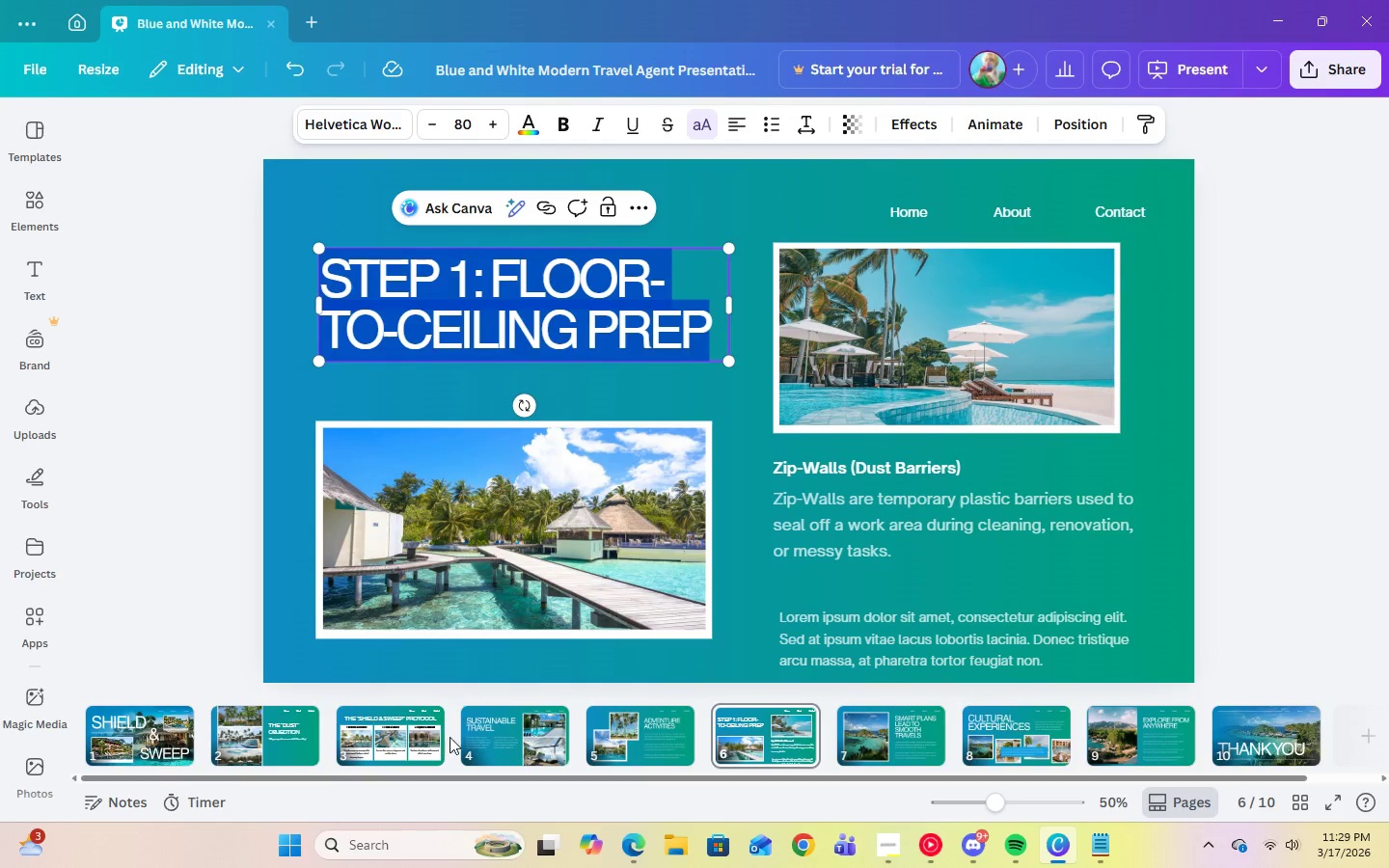 
left_click([508, 736])
 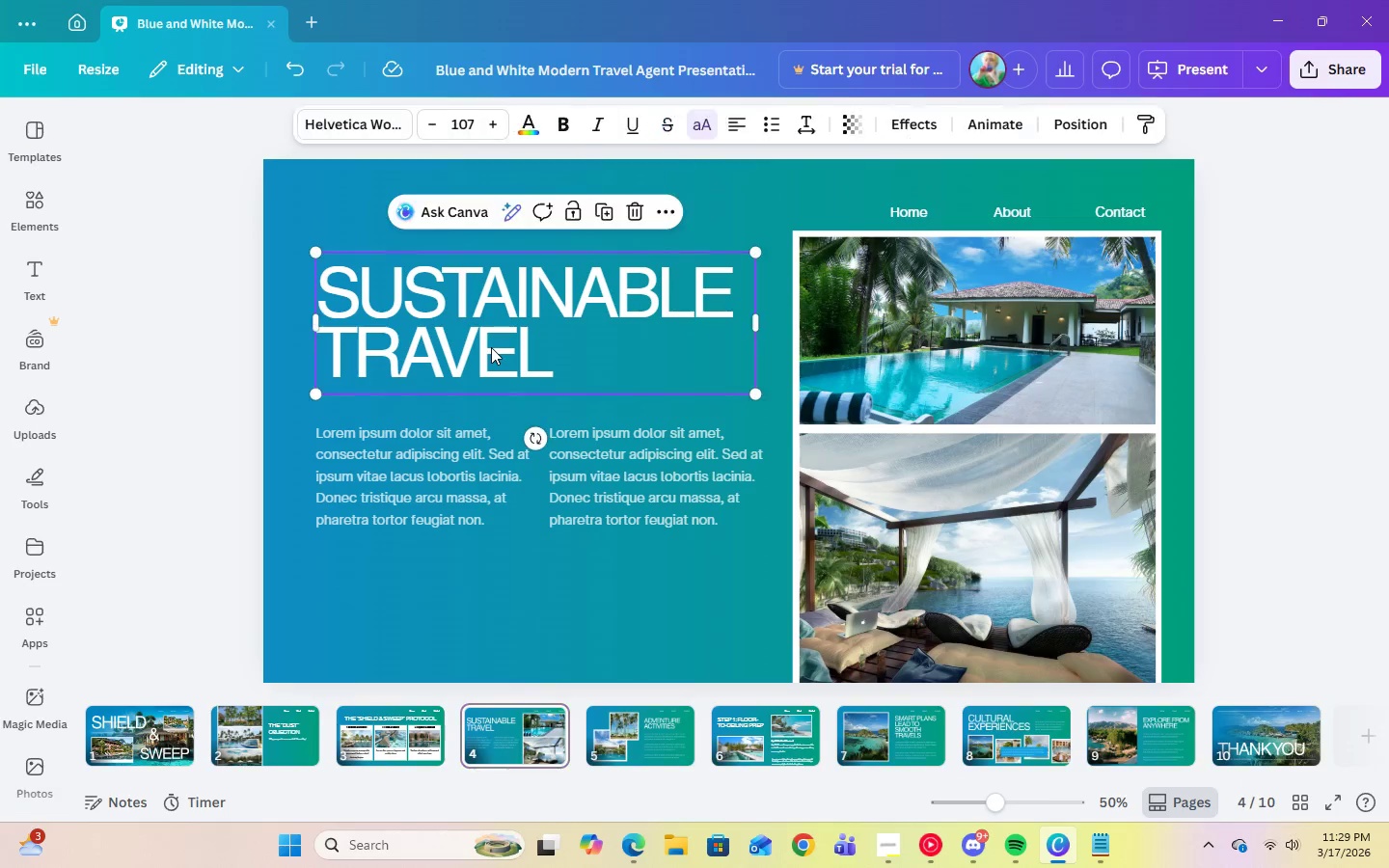 
double_click([491, 347])
 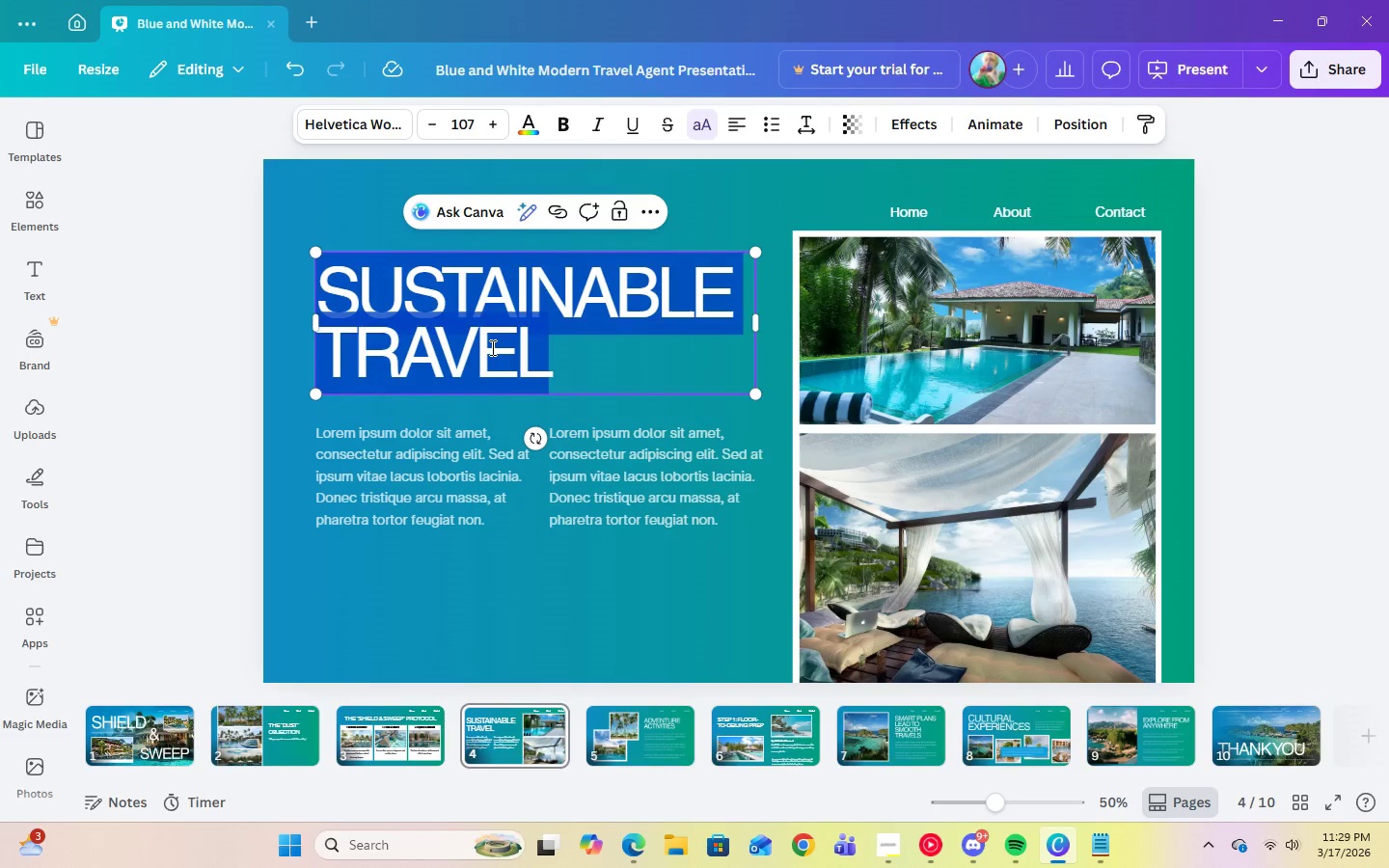 
right_click([491, 347])
 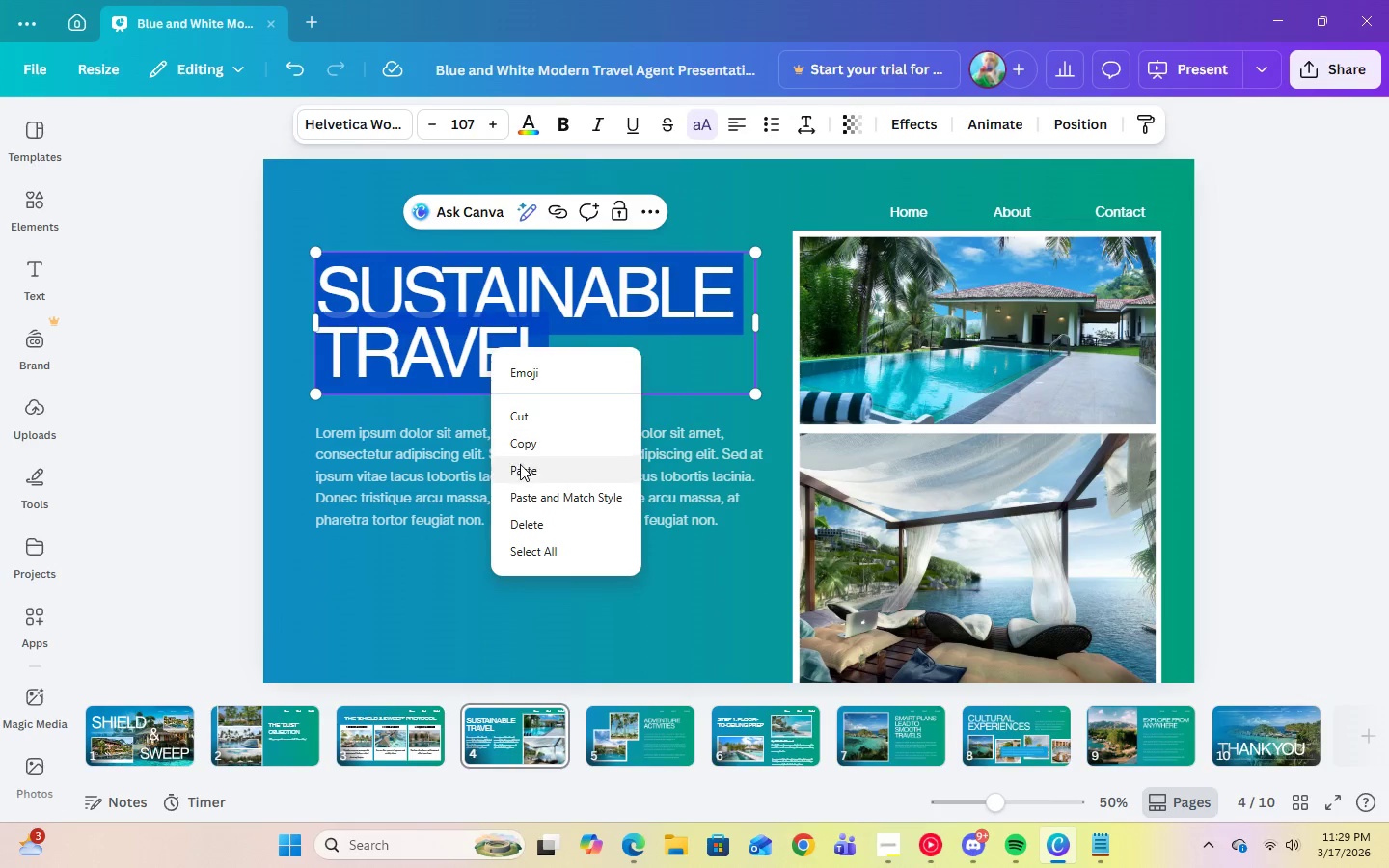 
left_click([521, 467])
 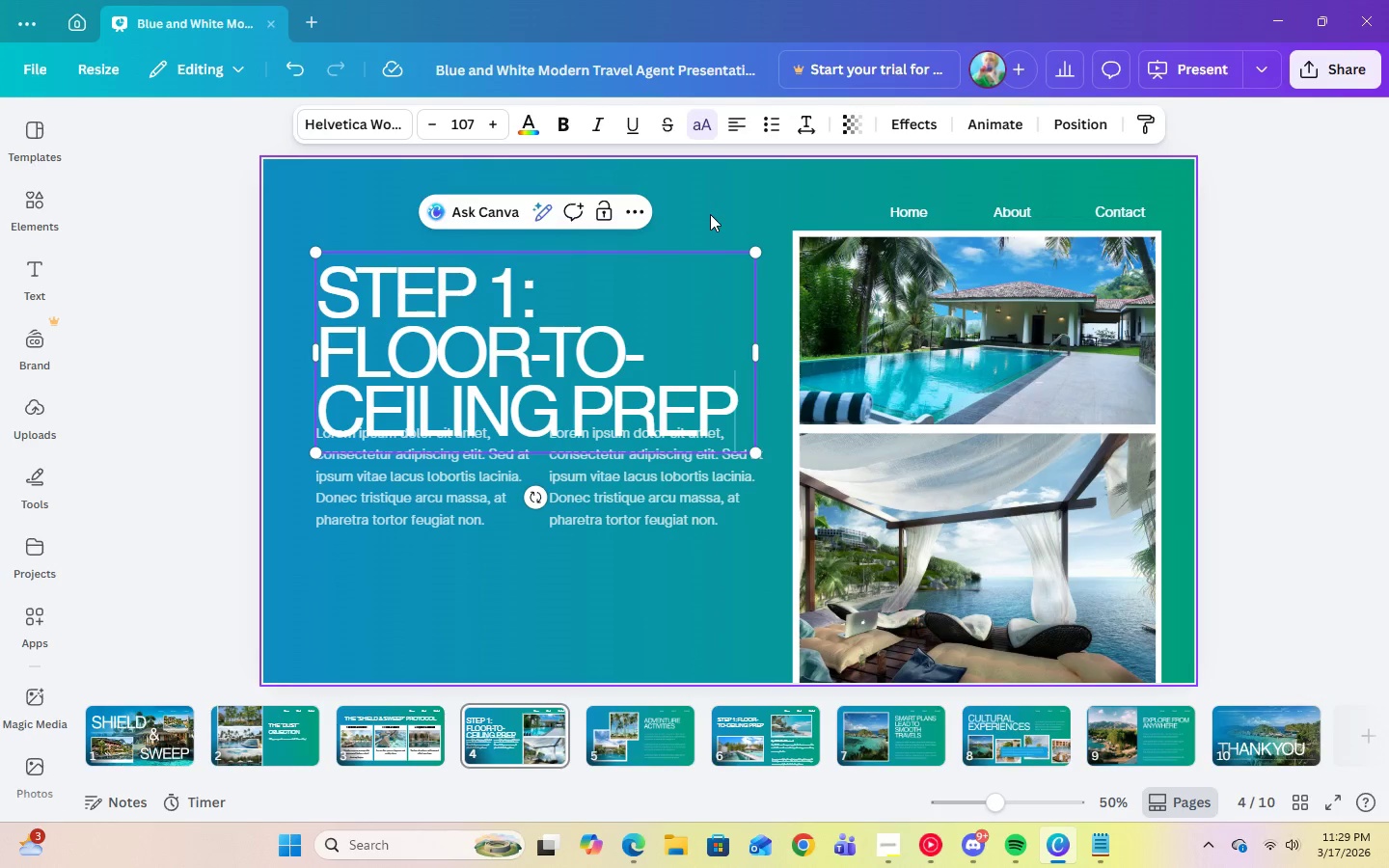 
left_click([710, 214])
 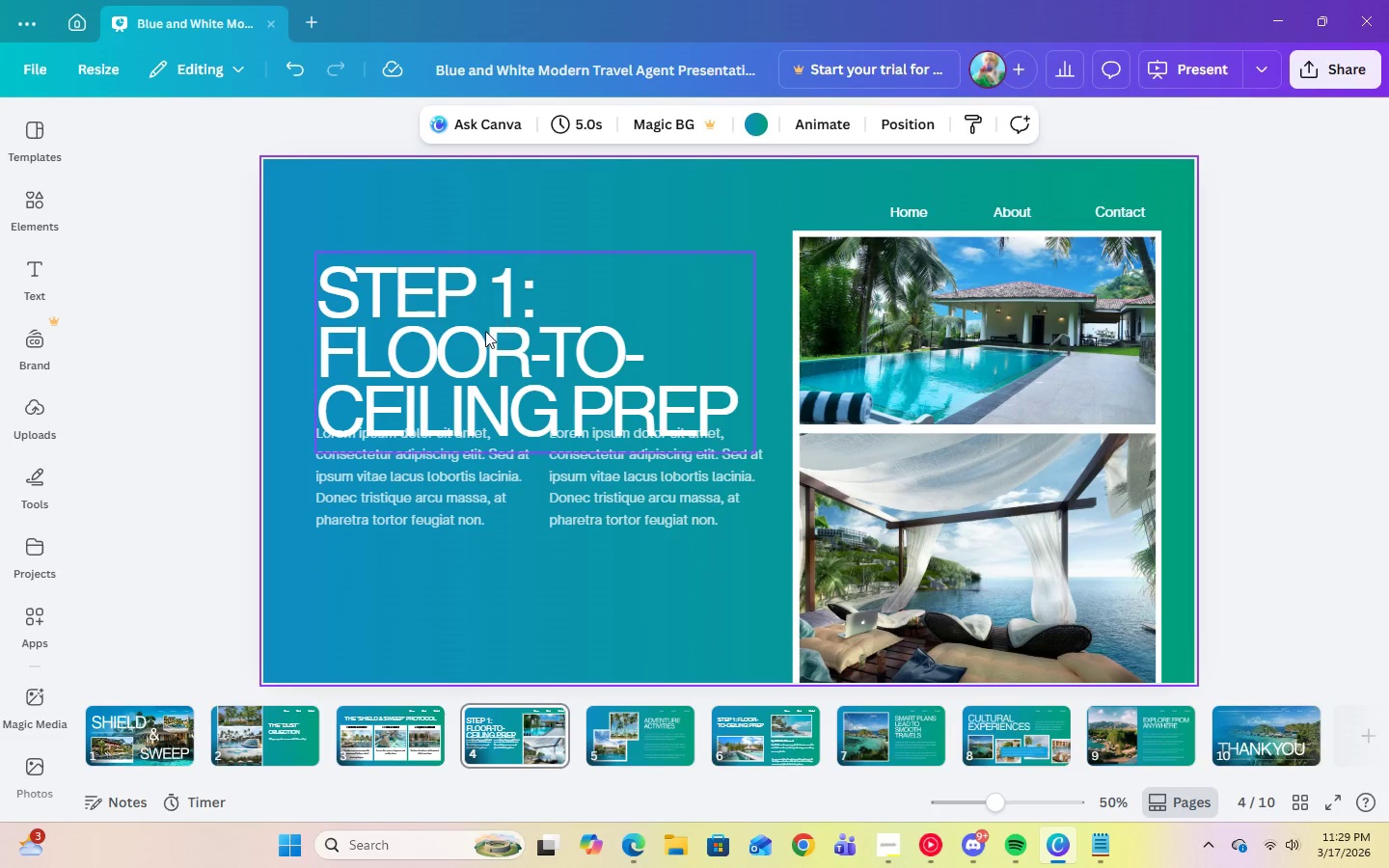 
left_click([485, 331])
 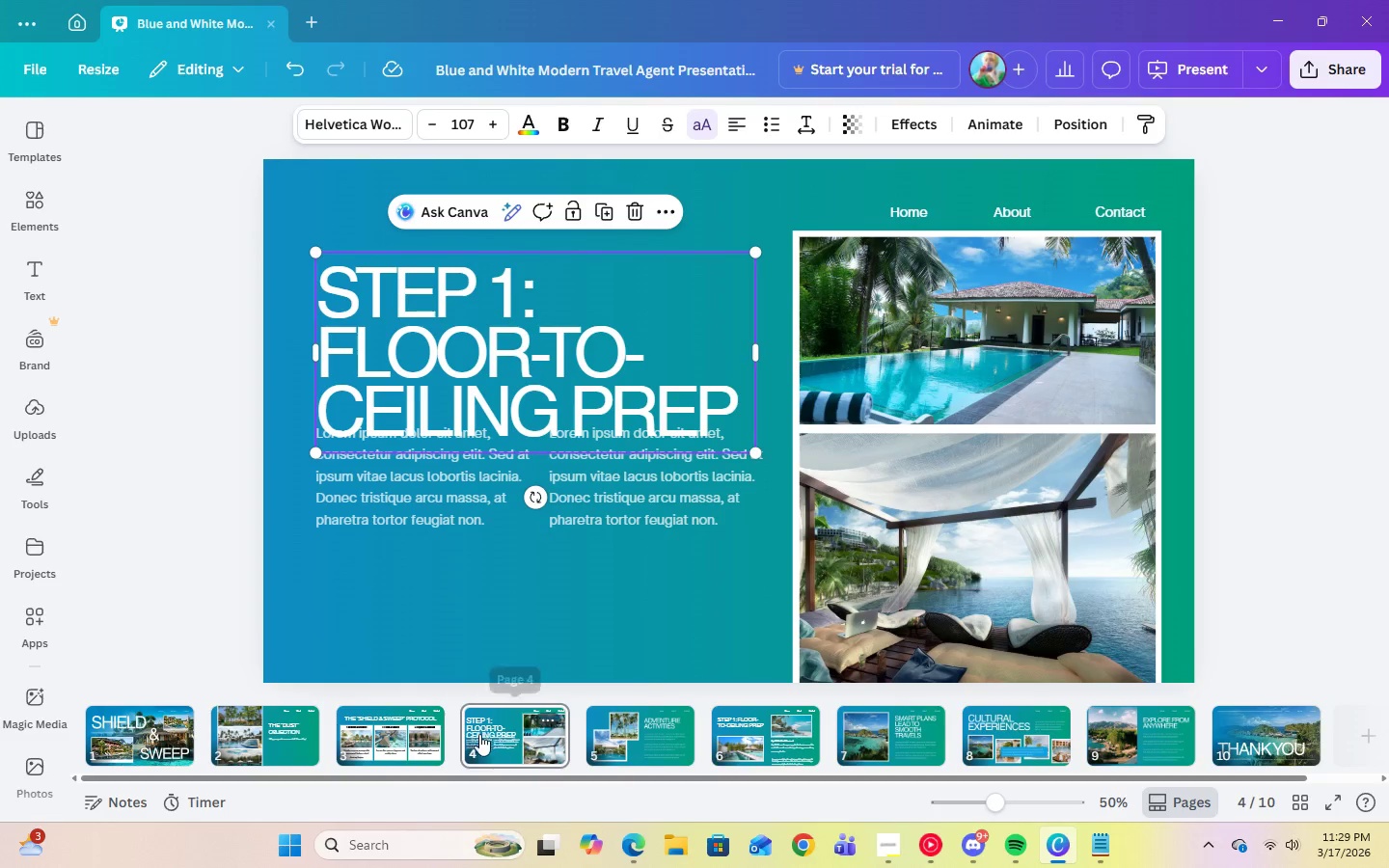 
left_click([400, 736])
 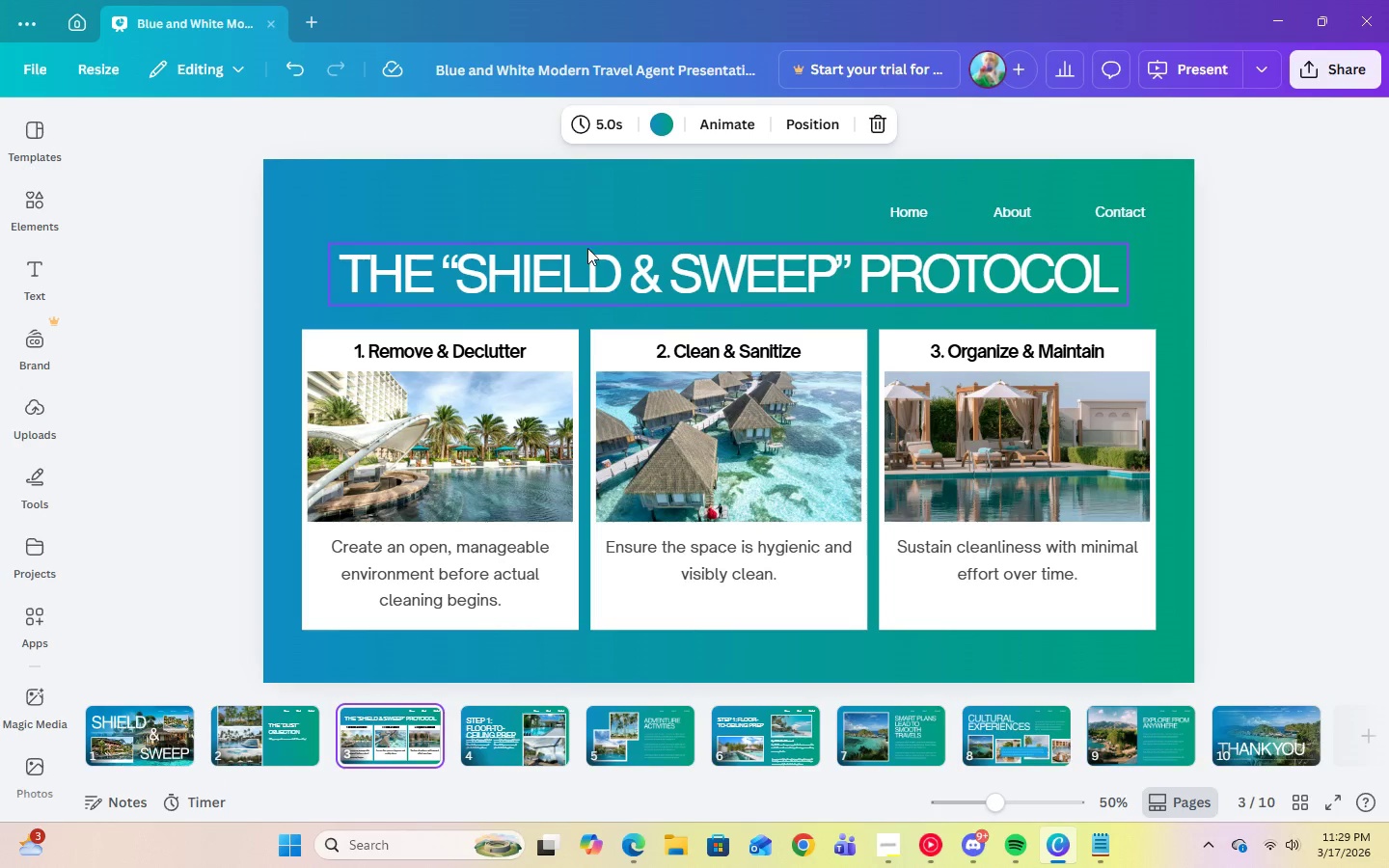 
left_click([588, 257])
 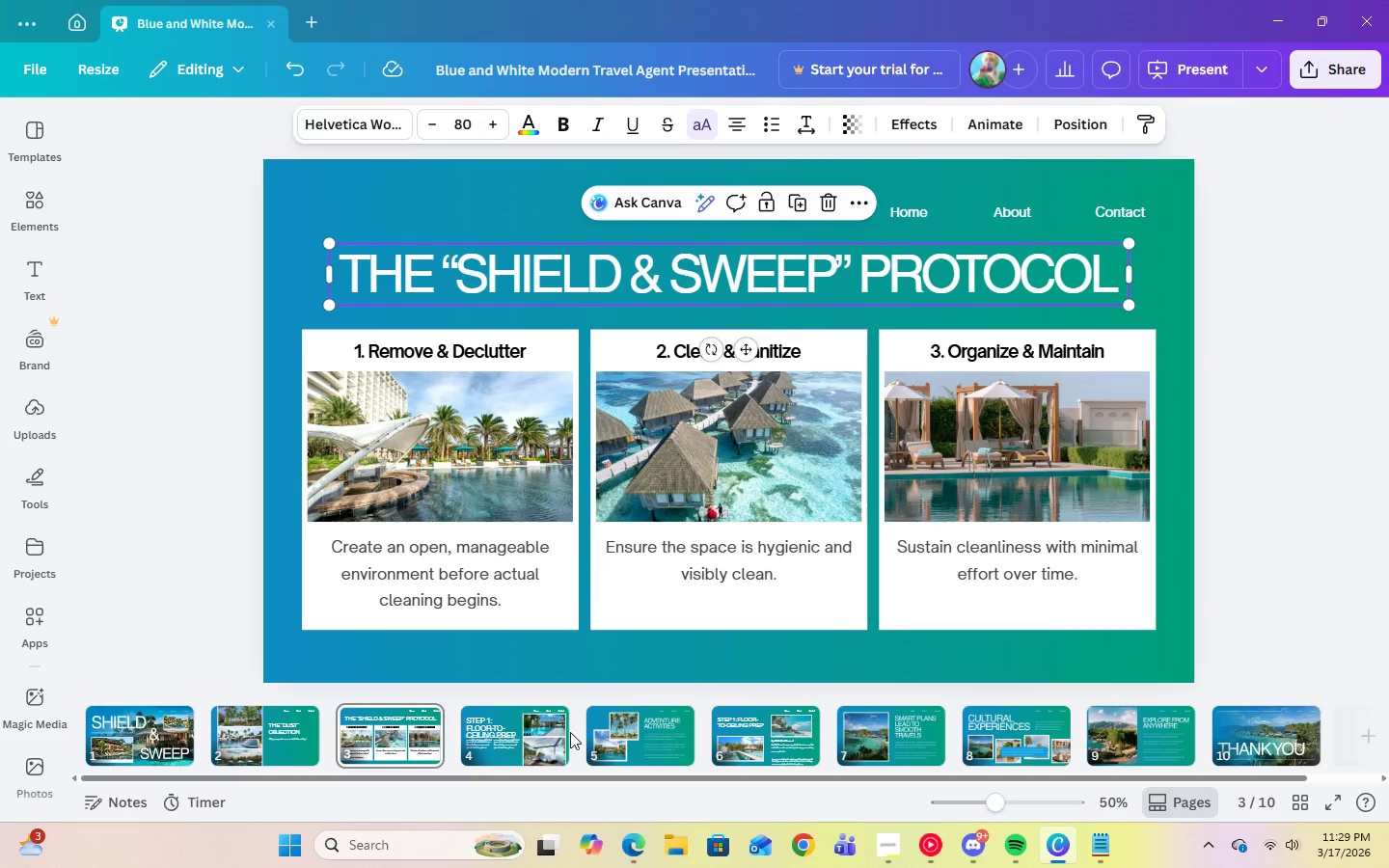 
left_click([492, 724])
 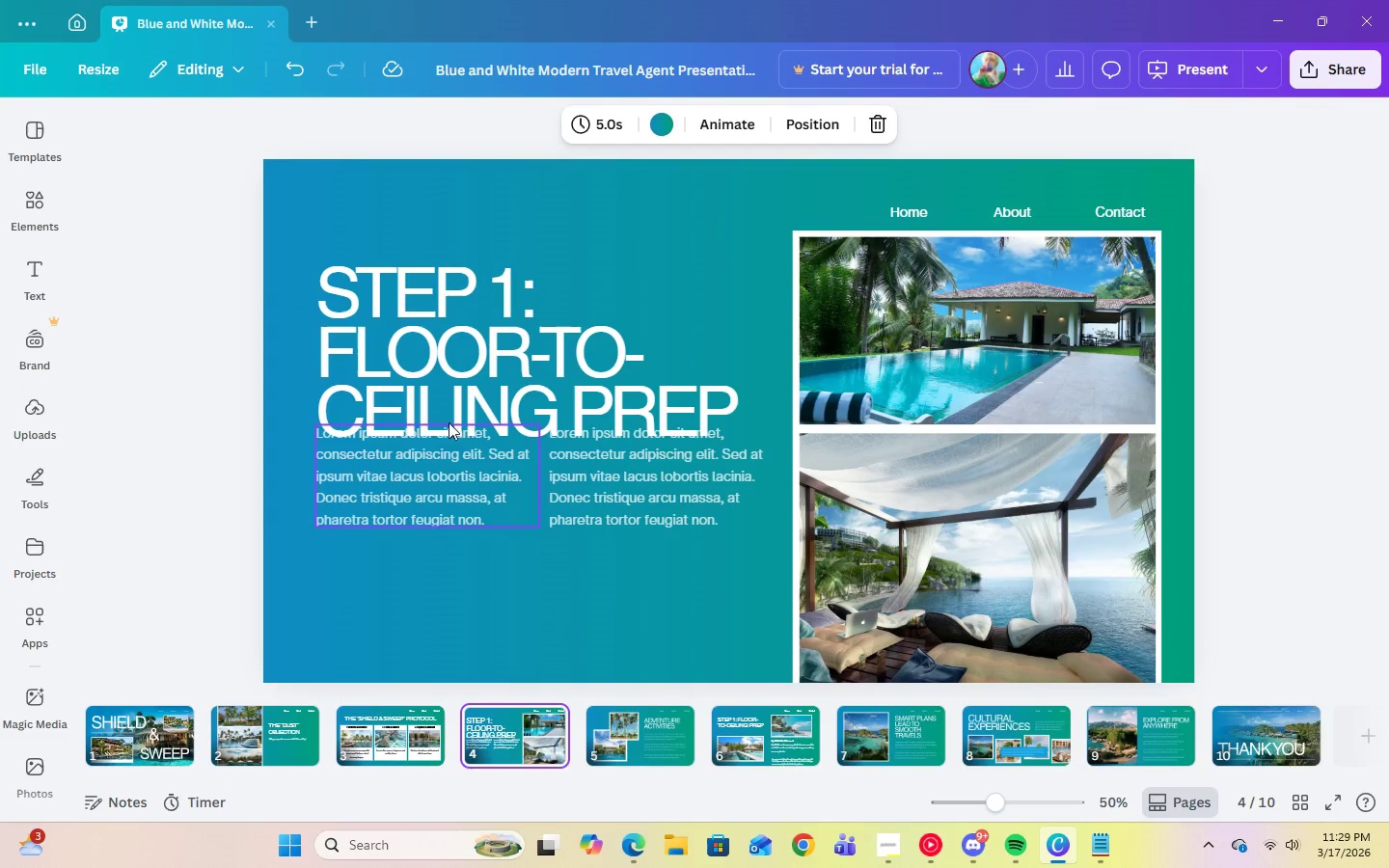 
left_click([447, 399])
 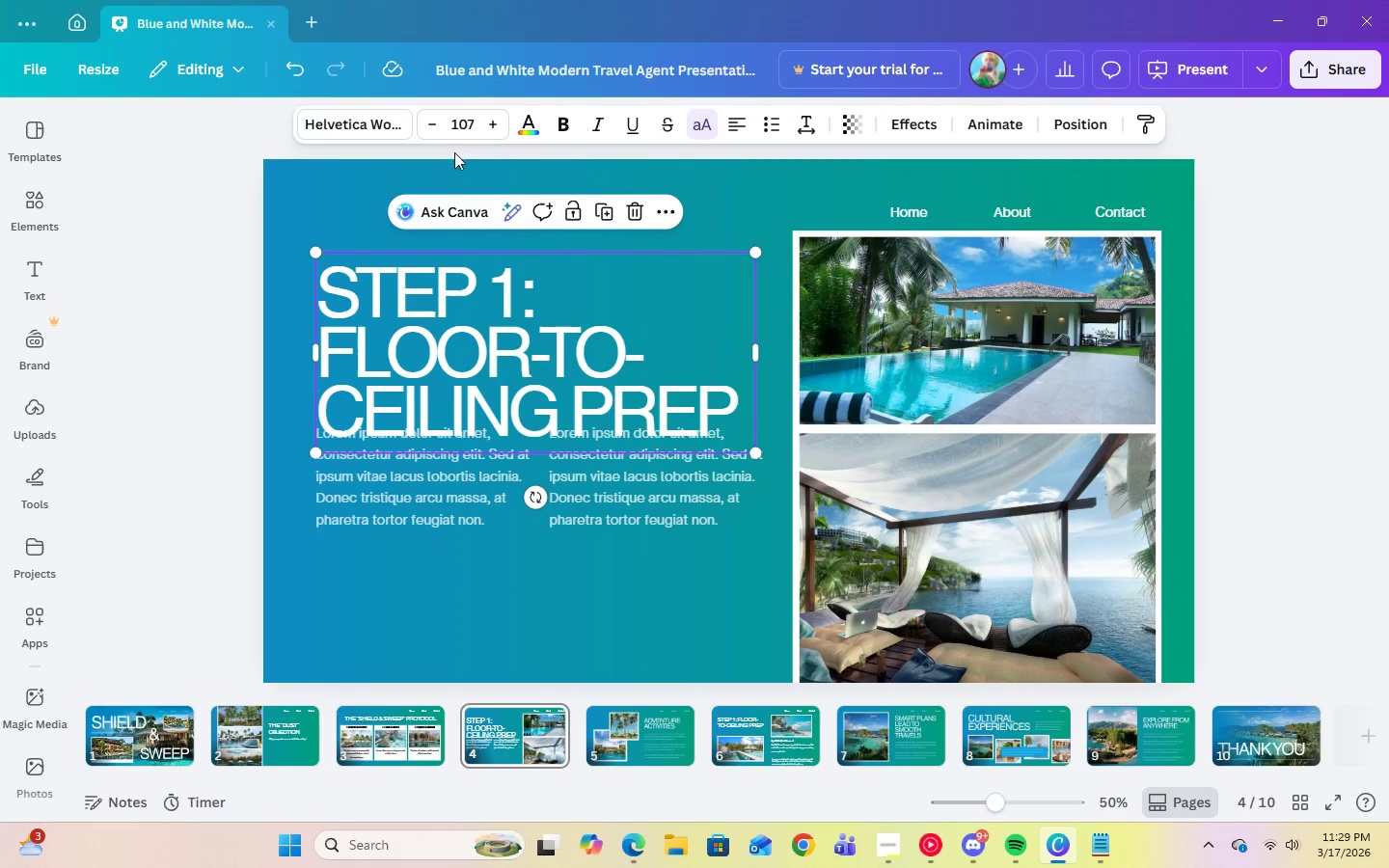 
left_click([458, 131])
 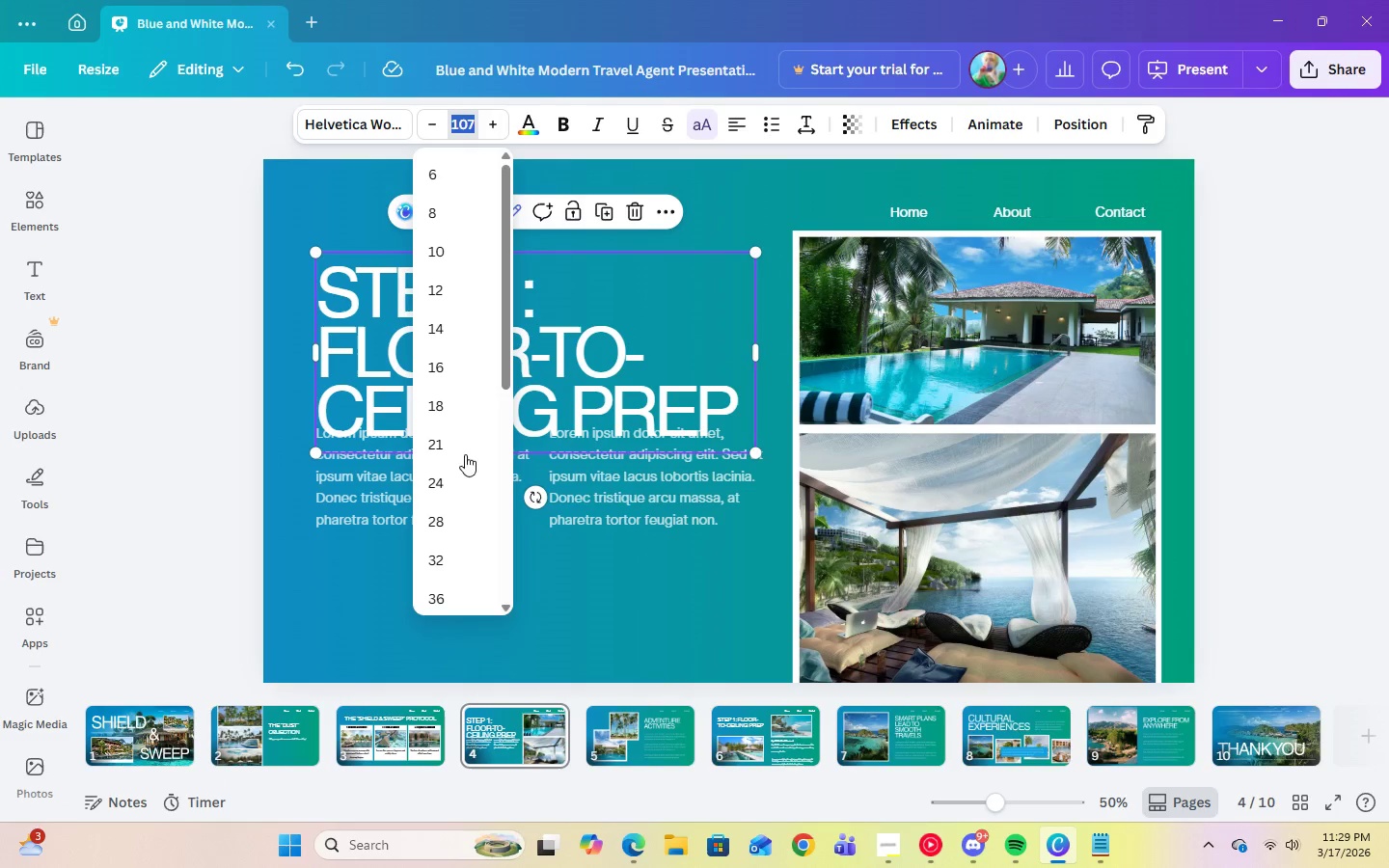 
scroll: coordinate [467, 496], scroll_direction: down, amount: 4.0
 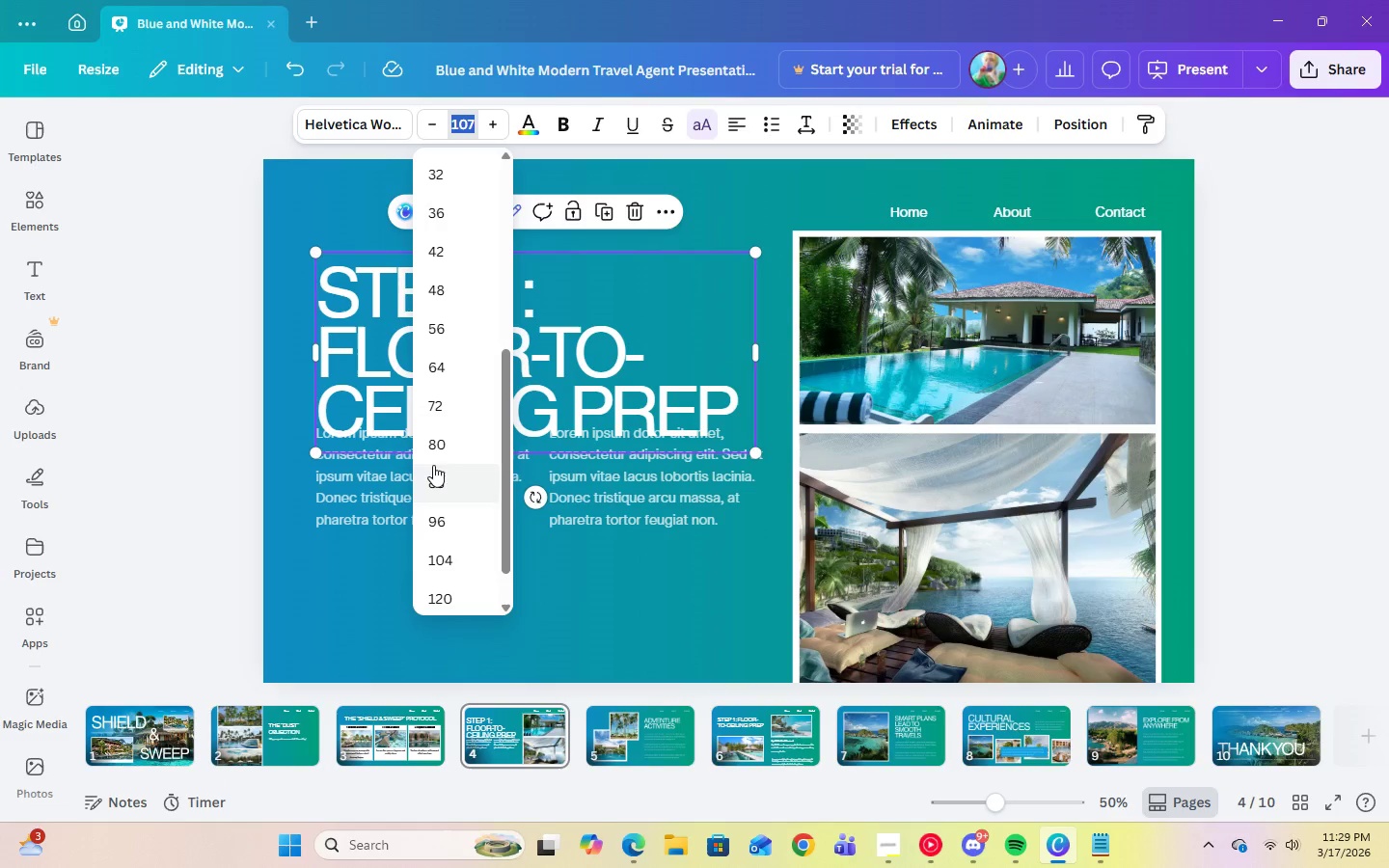 
left_click([433, 441])
 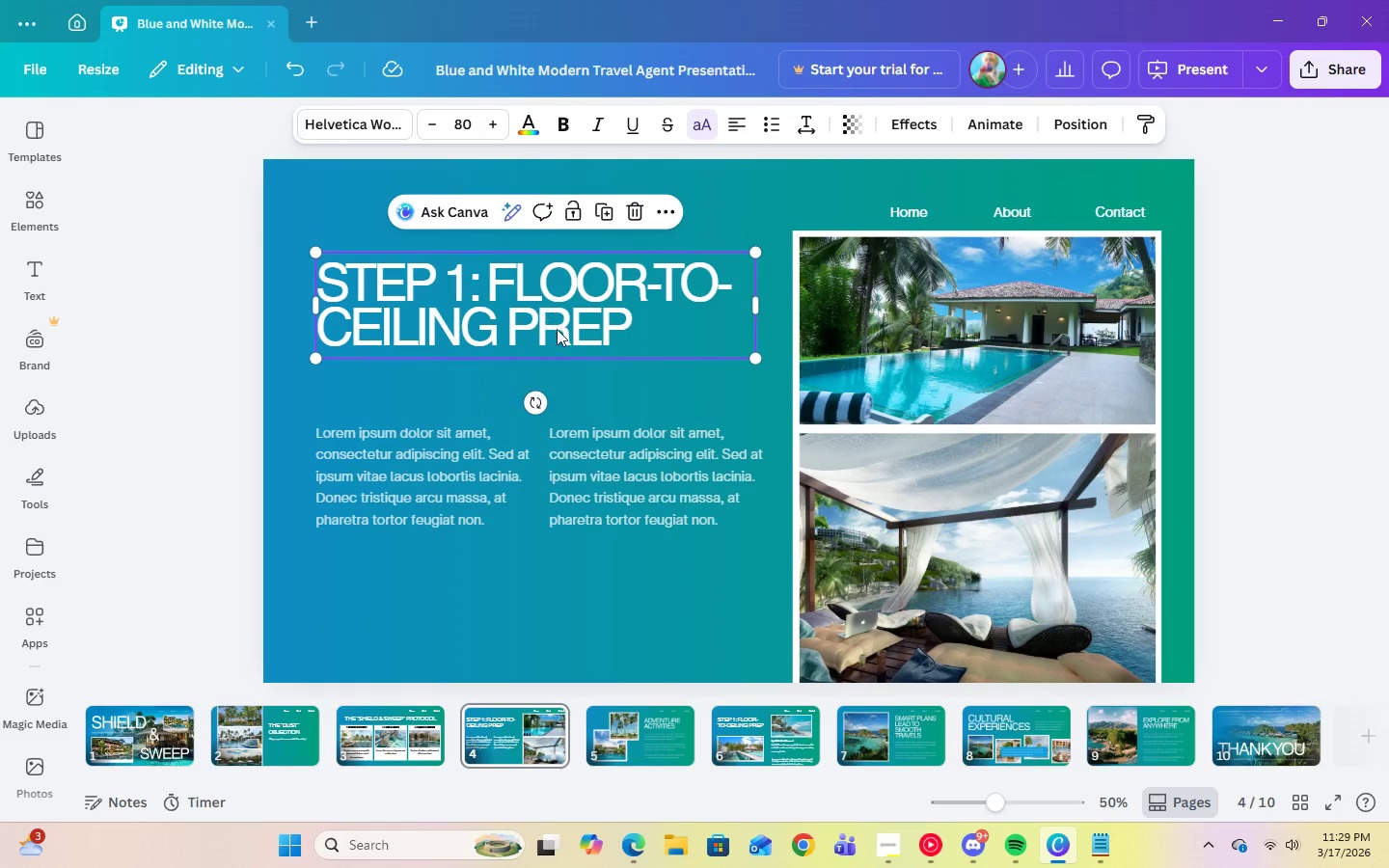 
left_click([570, 381])
 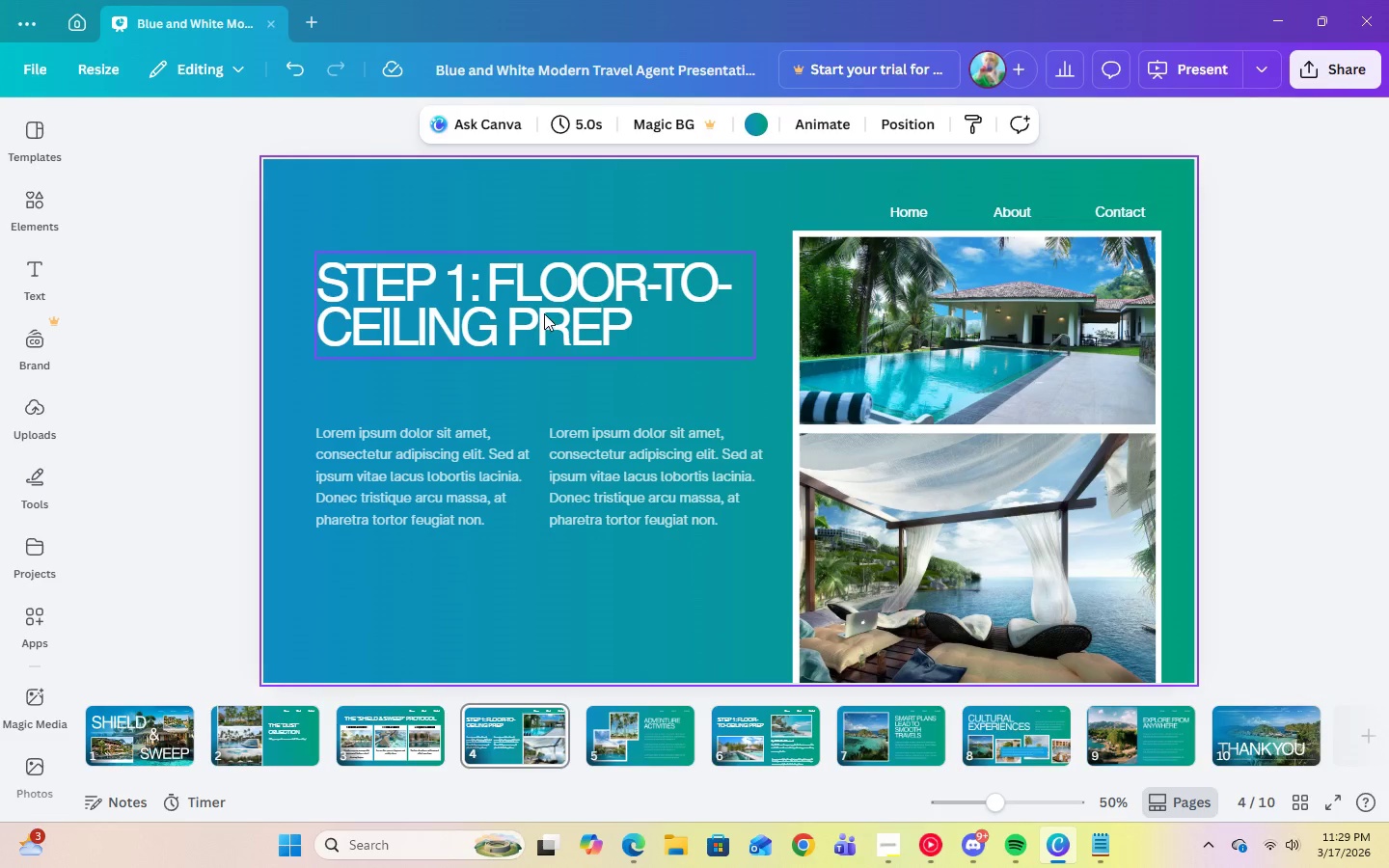 
left_click_drag(start_coordinate=[544, 313], to_coordinate=[541, 275])
 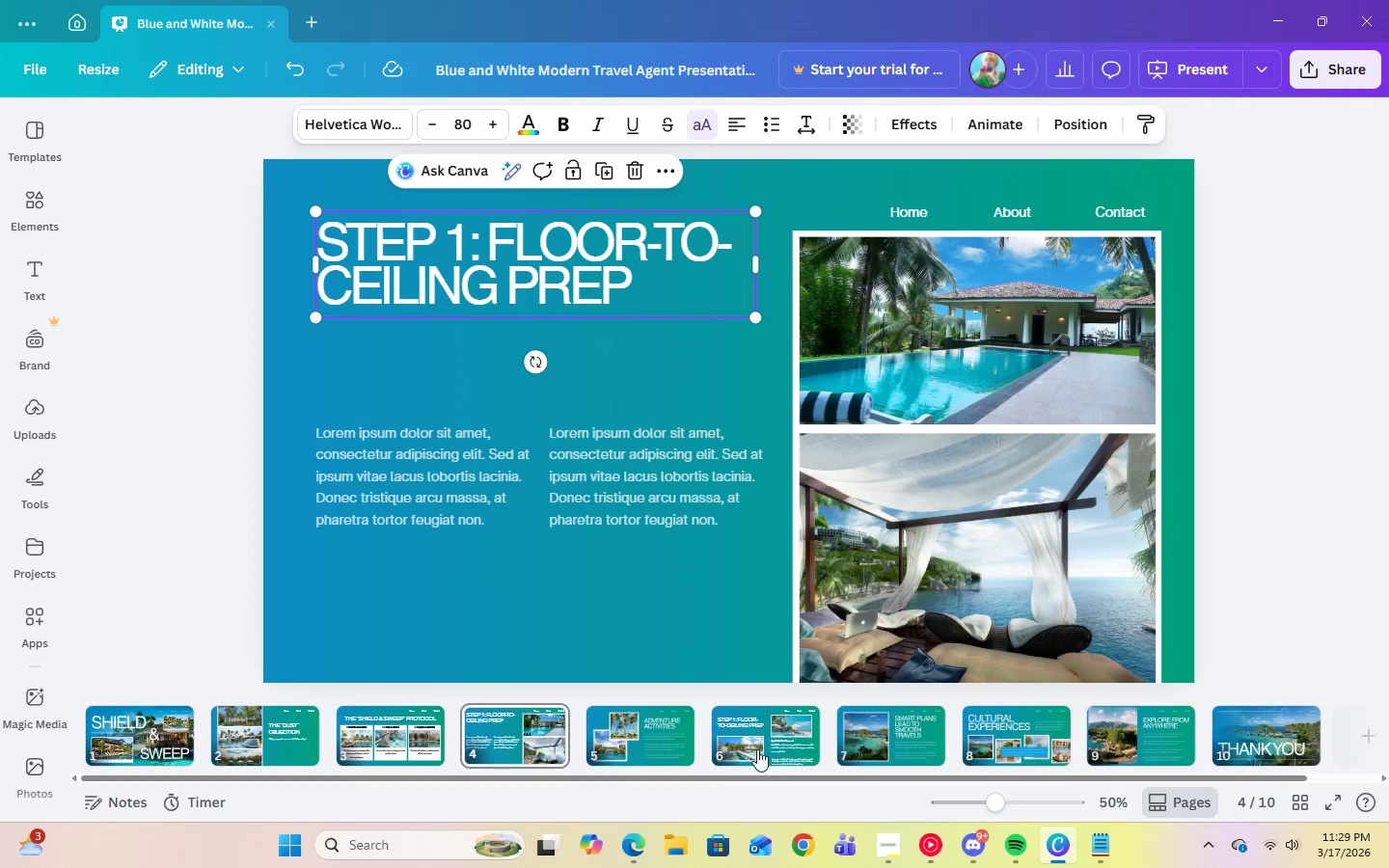 
left_click([510, 742])
 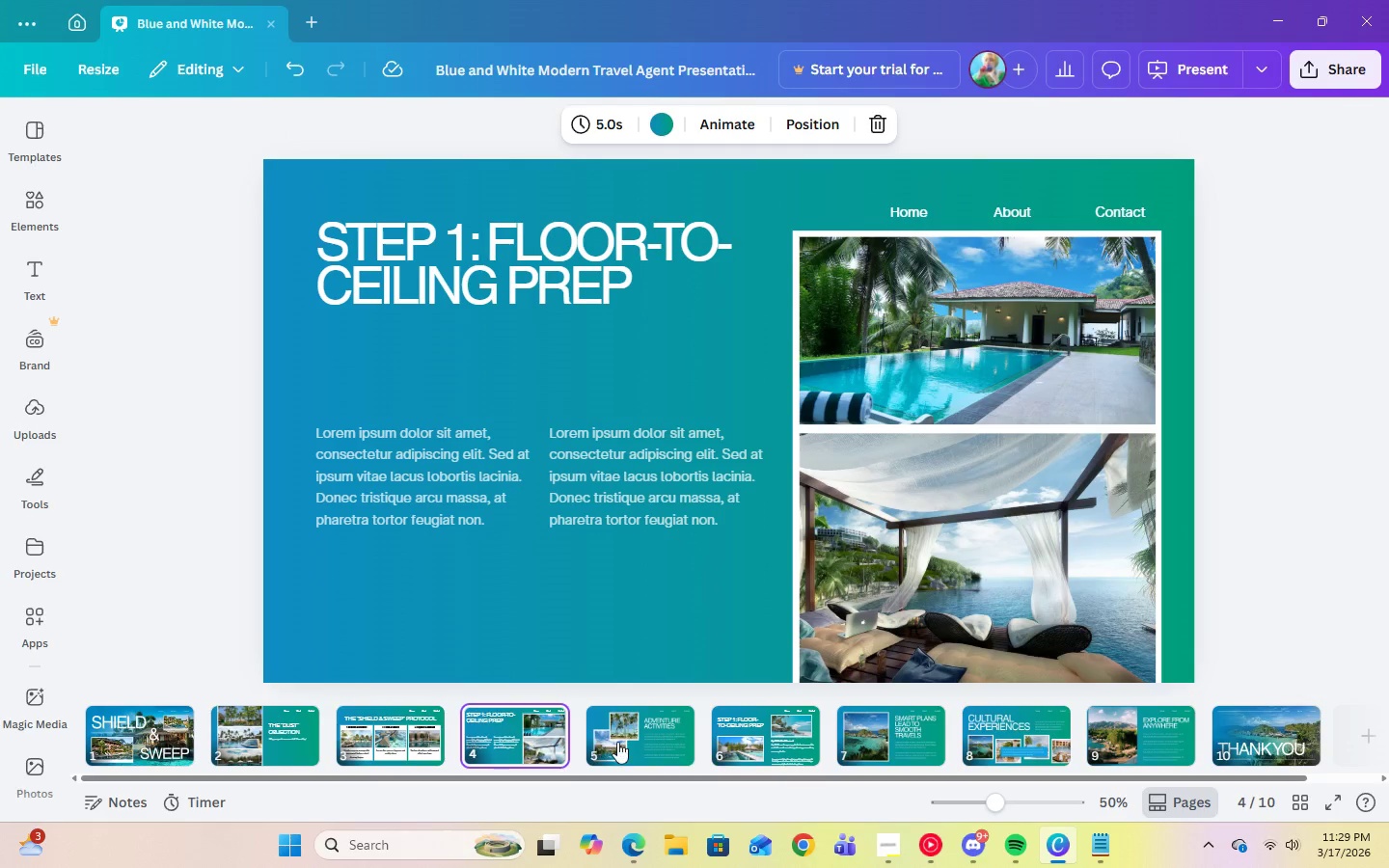 
left_click([617, 742])
 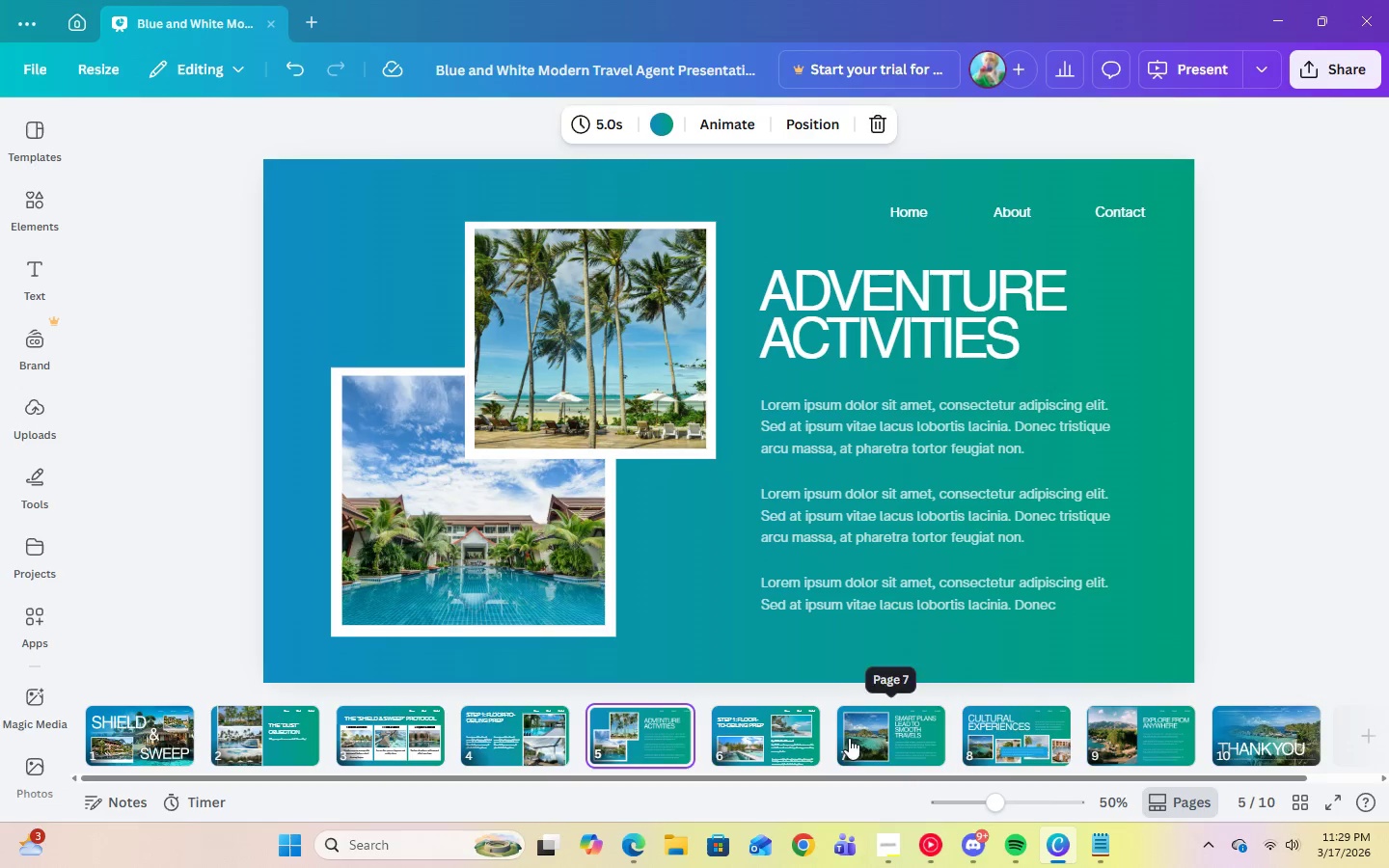 
left_click([755, 745])
 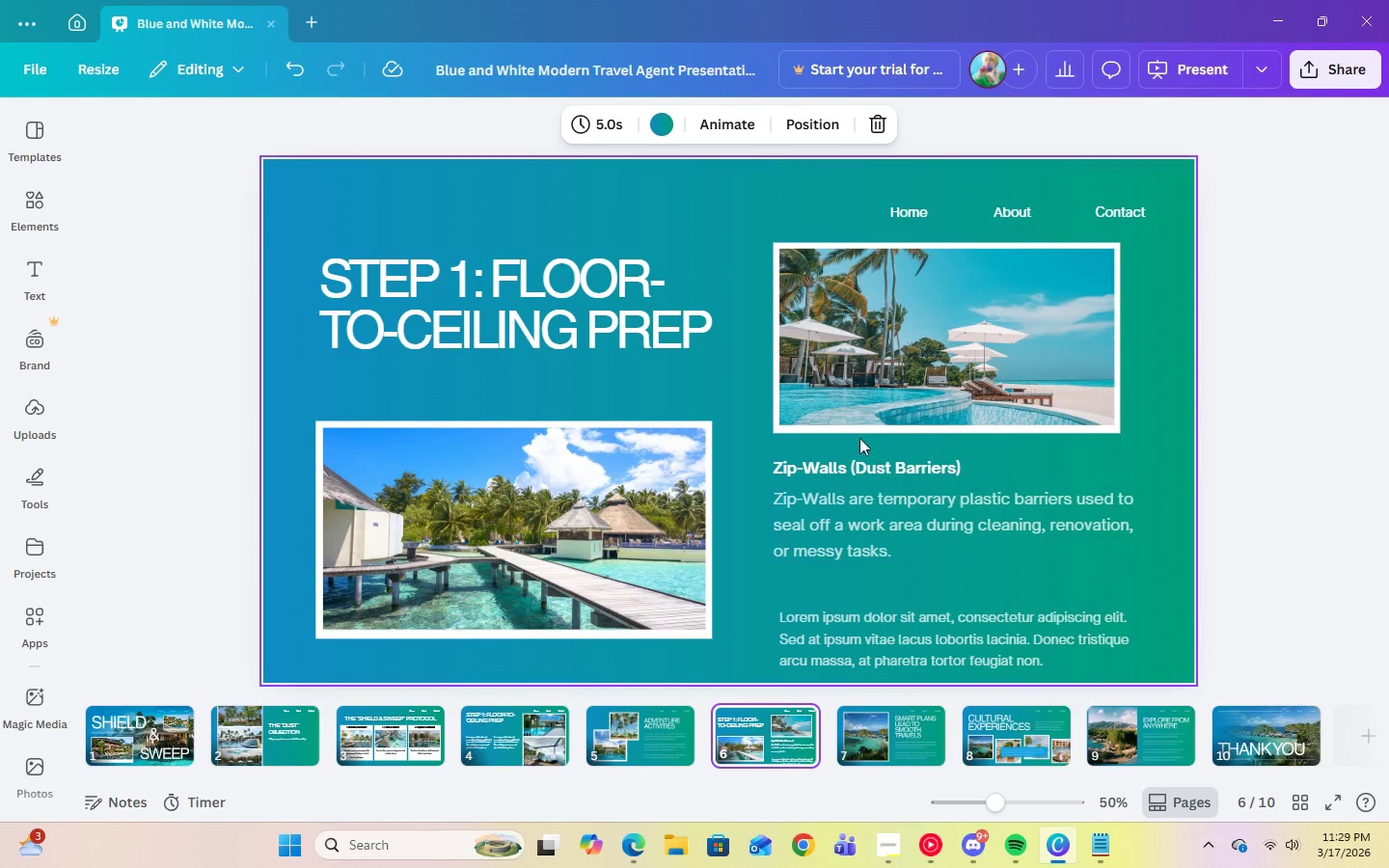 
left_click([859, 465])
 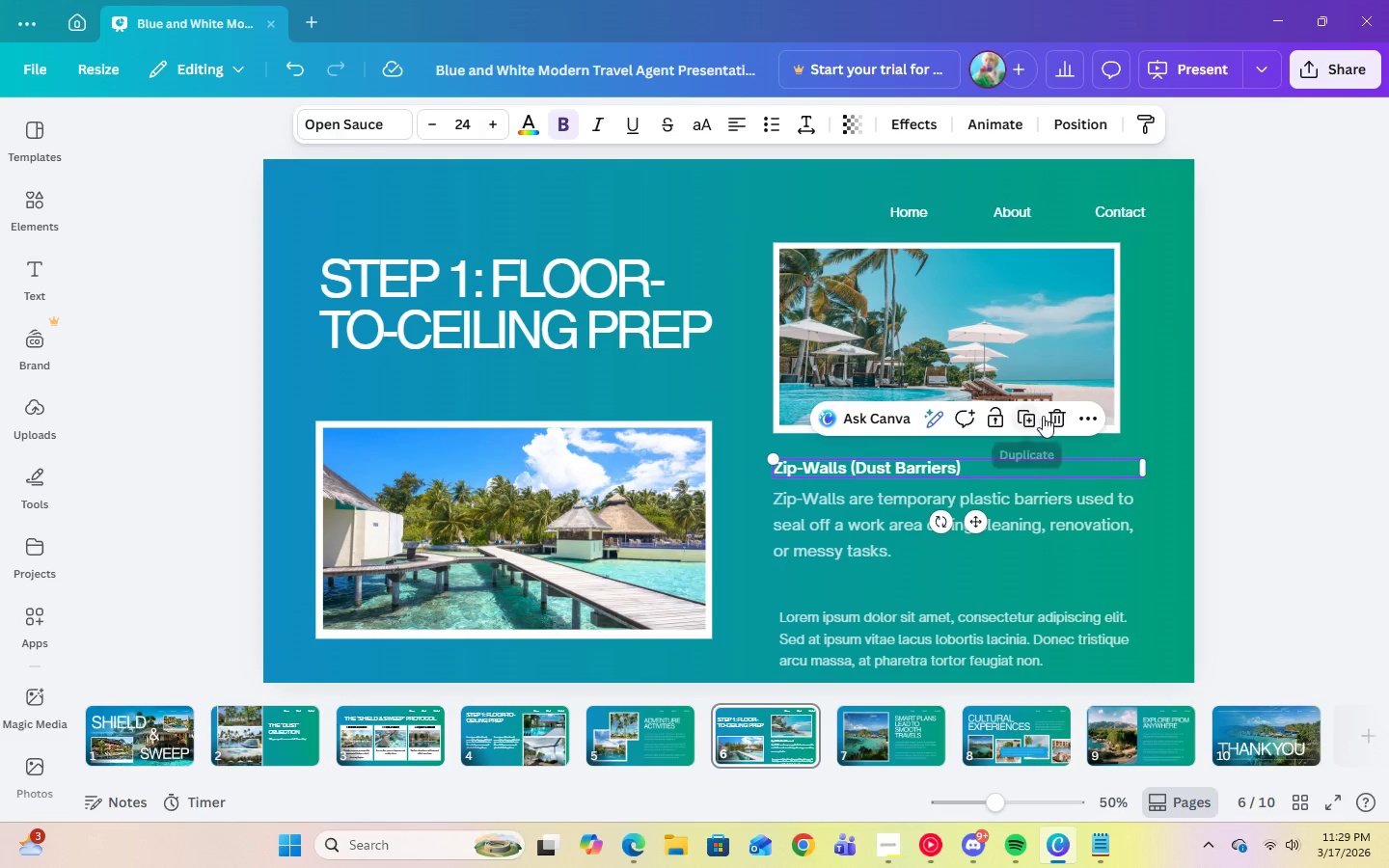 
left_click([1033, 416])
 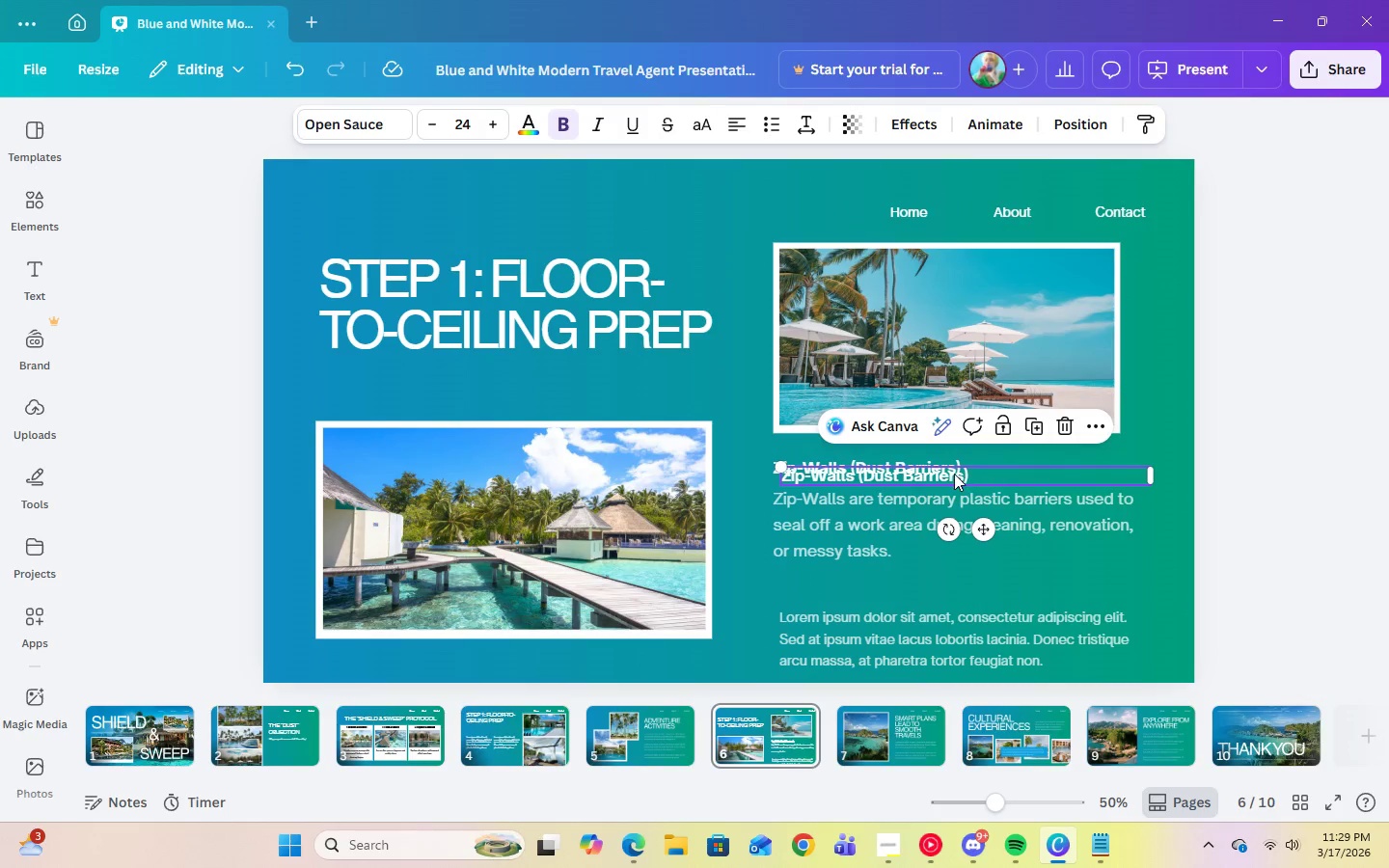 
left_click_drag(start_coordinate=[954, 474], to_coordinate=[563, 718])
 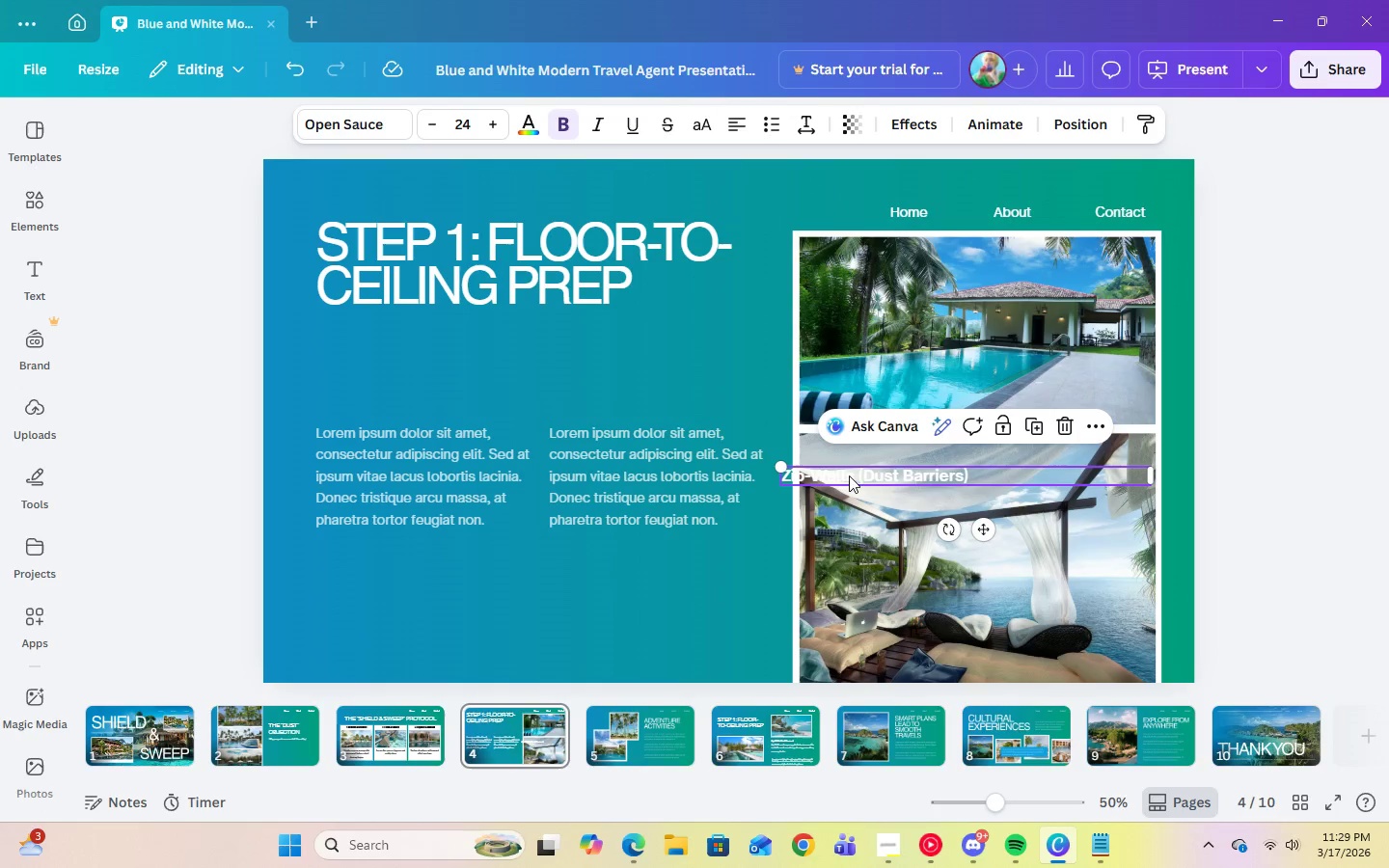 
left_click_drag(start_coordinate=[853, 473], to_coordinate=[389, 339])
 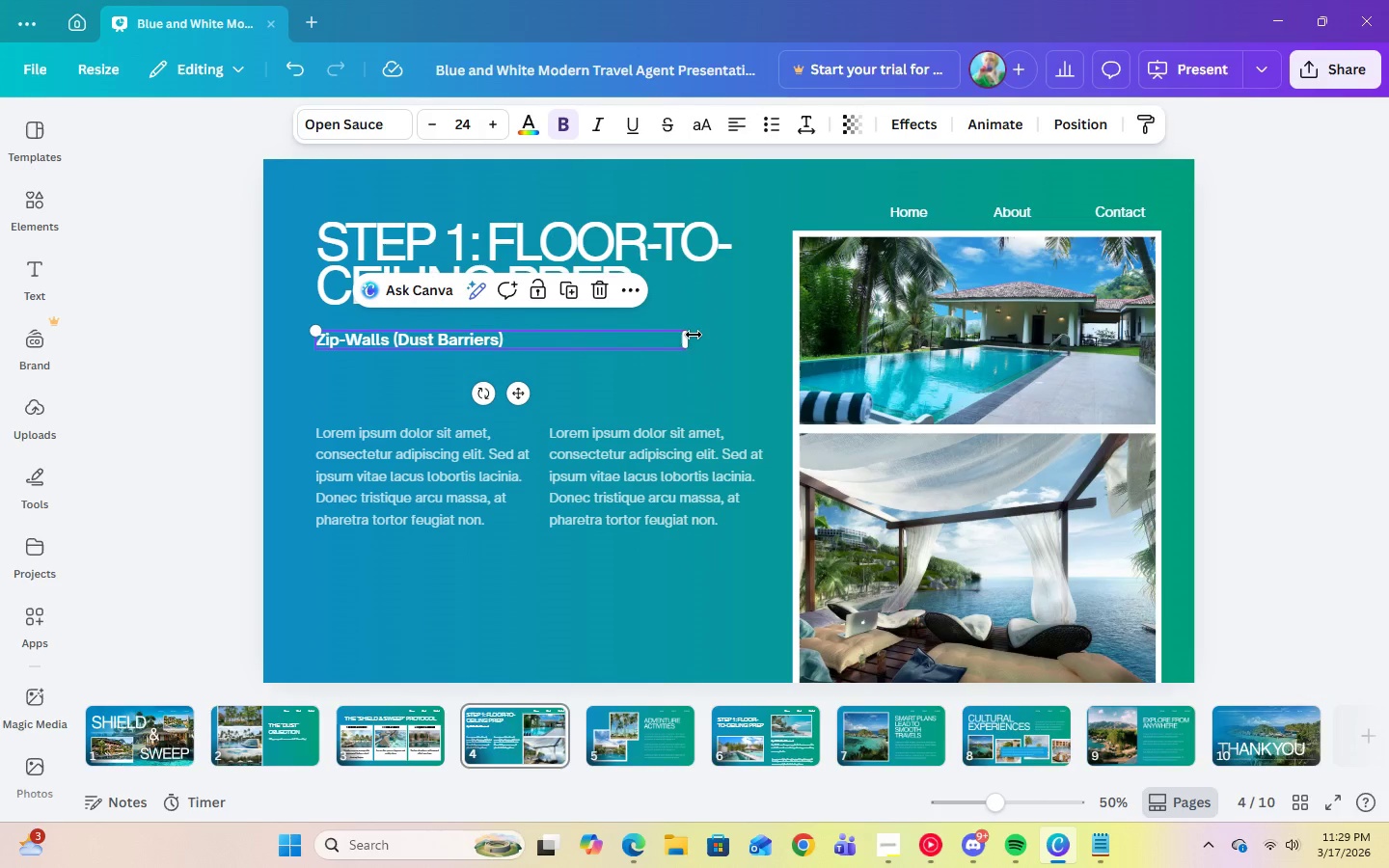 
left_click_drag(start_coordinate=[691, 336], to_coordinate=[514, 333])
 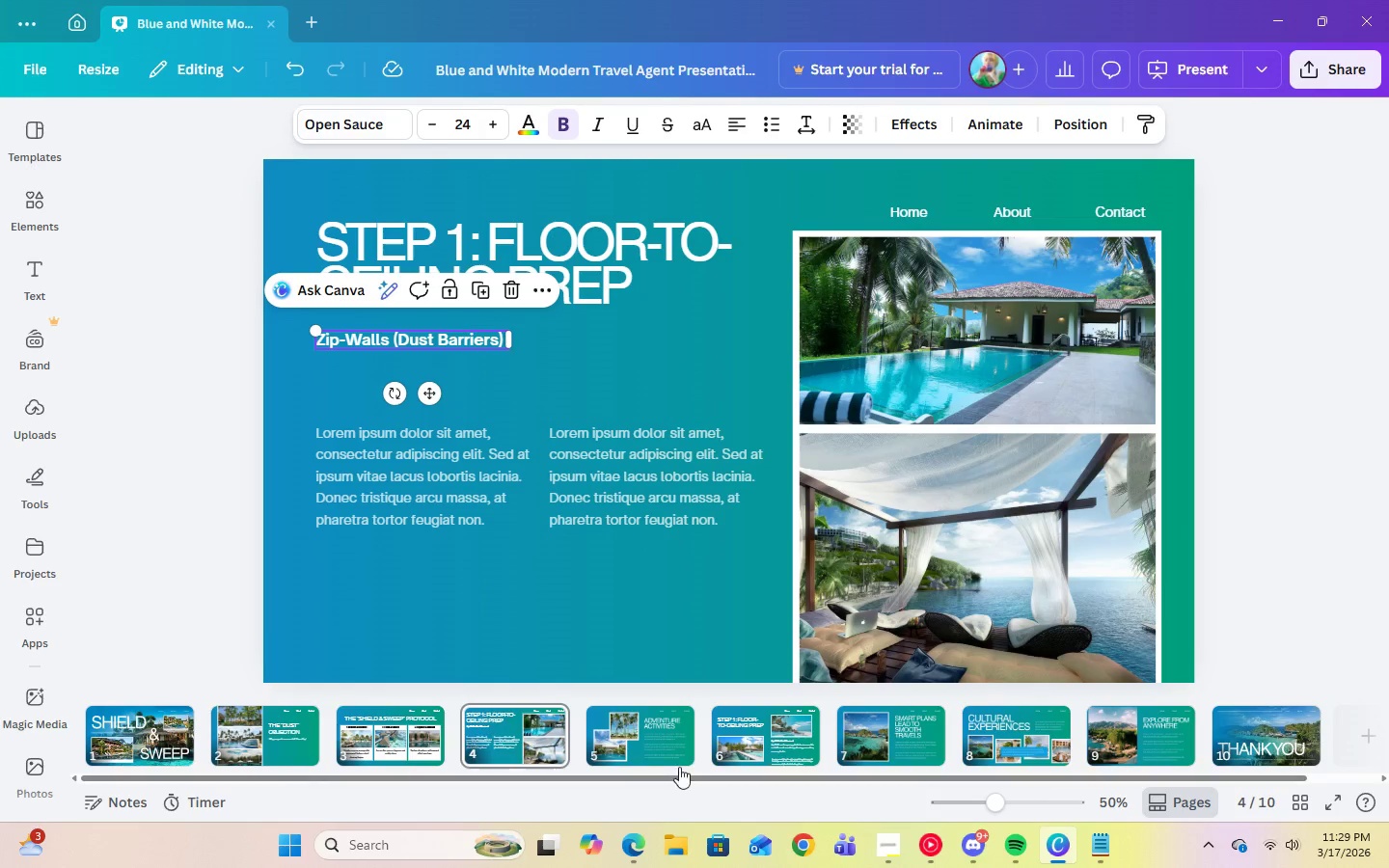 
left_click([669, 739])
 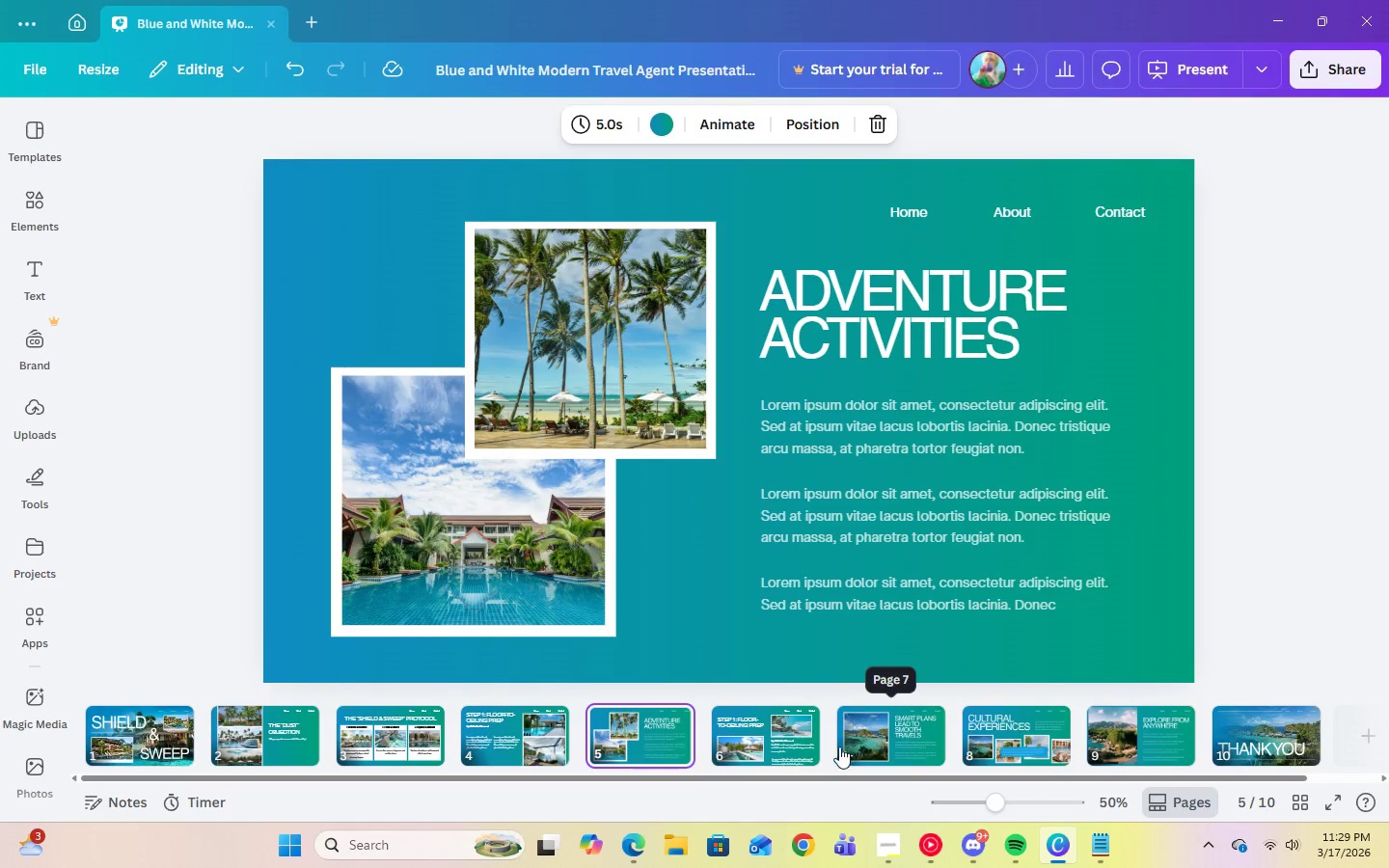 
left_click([802, 744])
 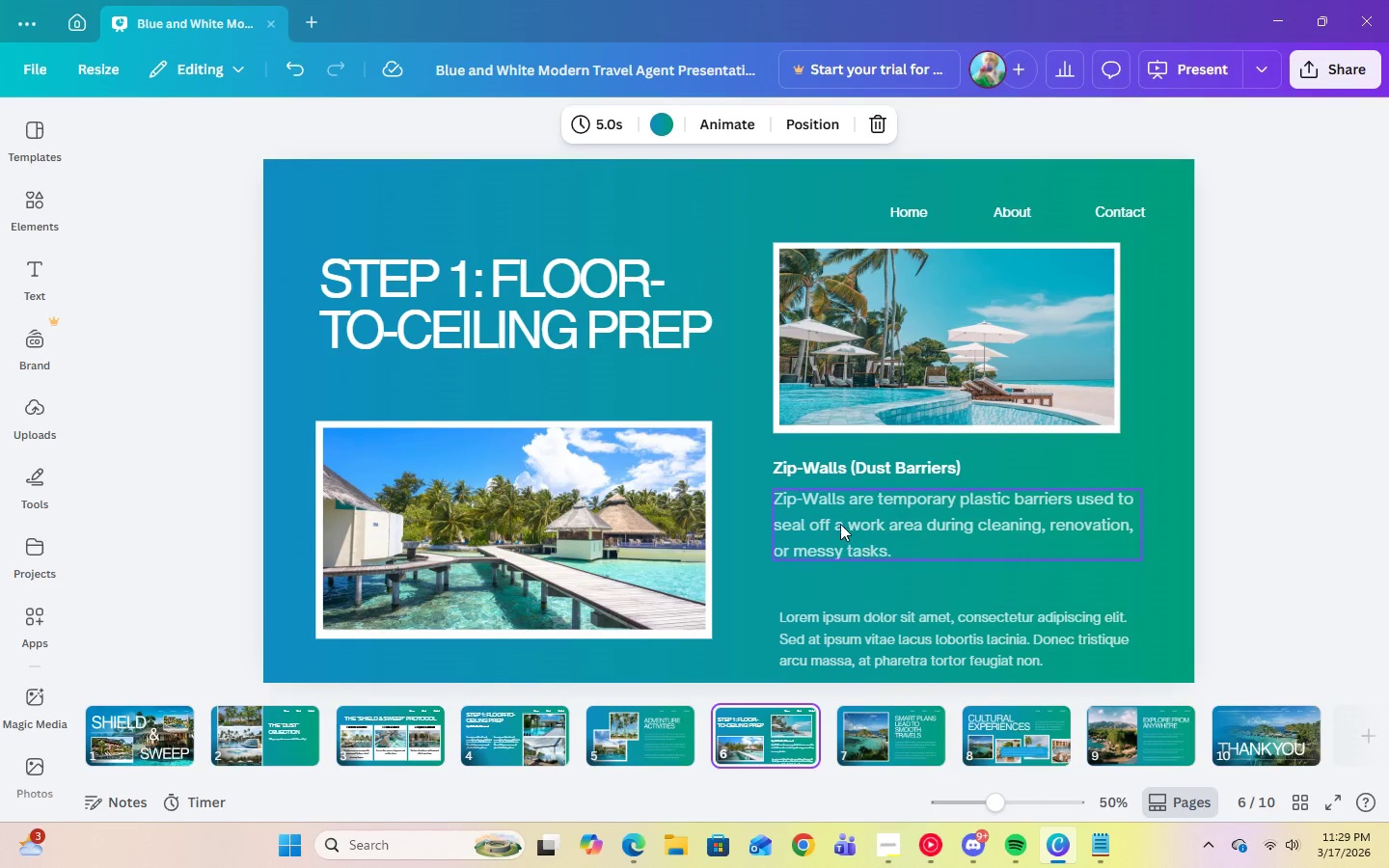 
double_click([840, 524])
 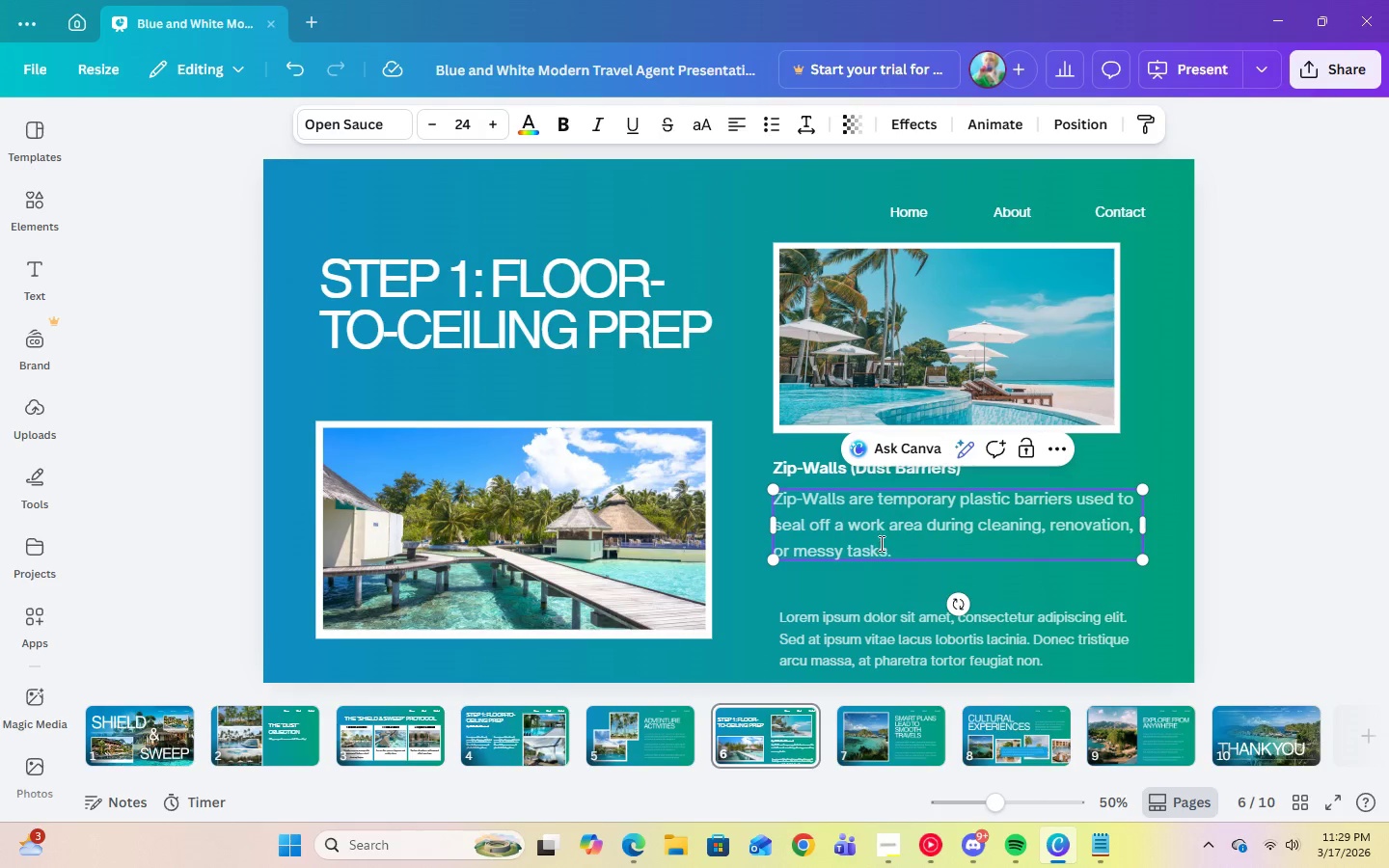 
left_click([904, 543])
 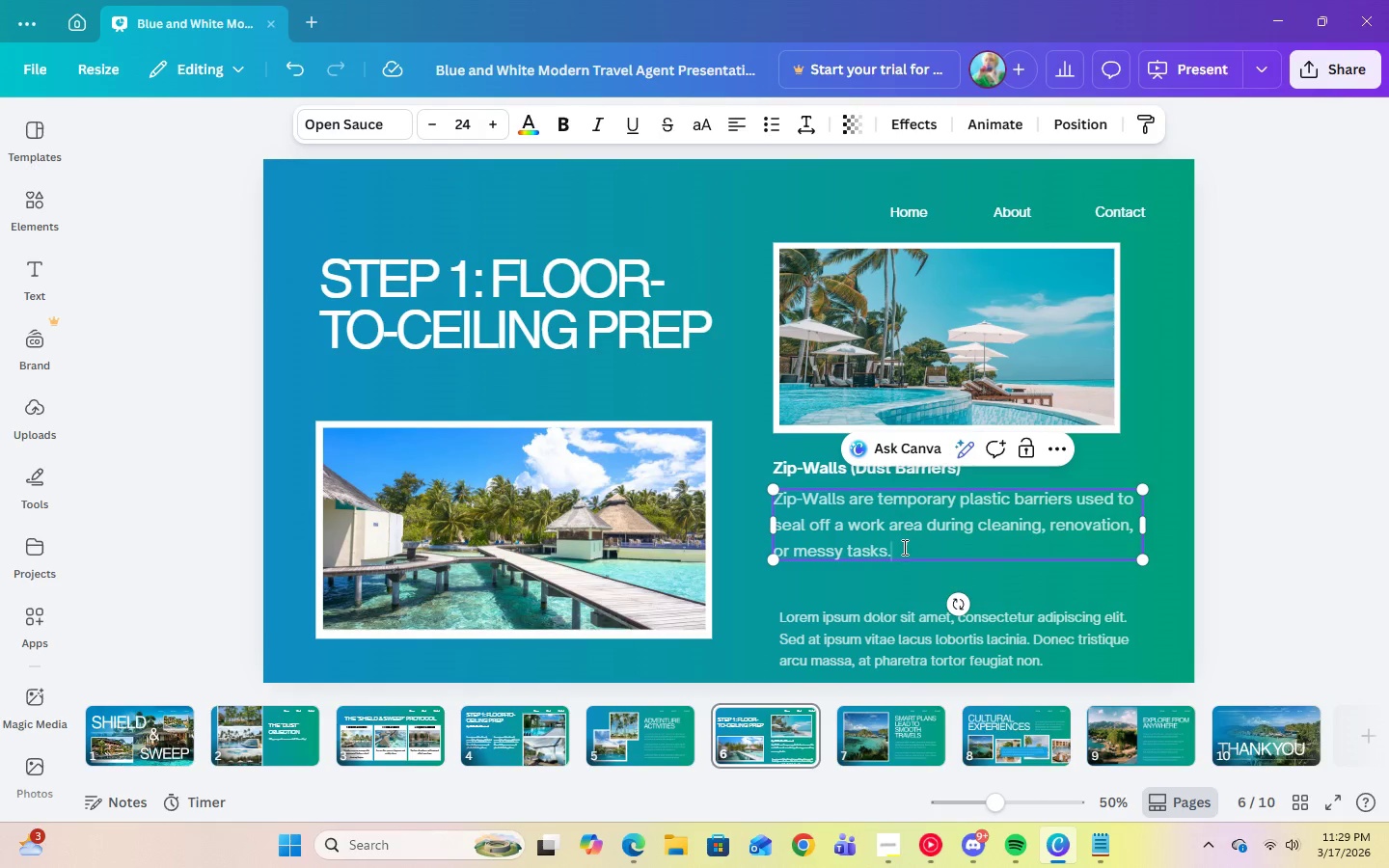 
left_click_drag(start_coordinate=[904, 547], to_coordinate=[771, 502])
 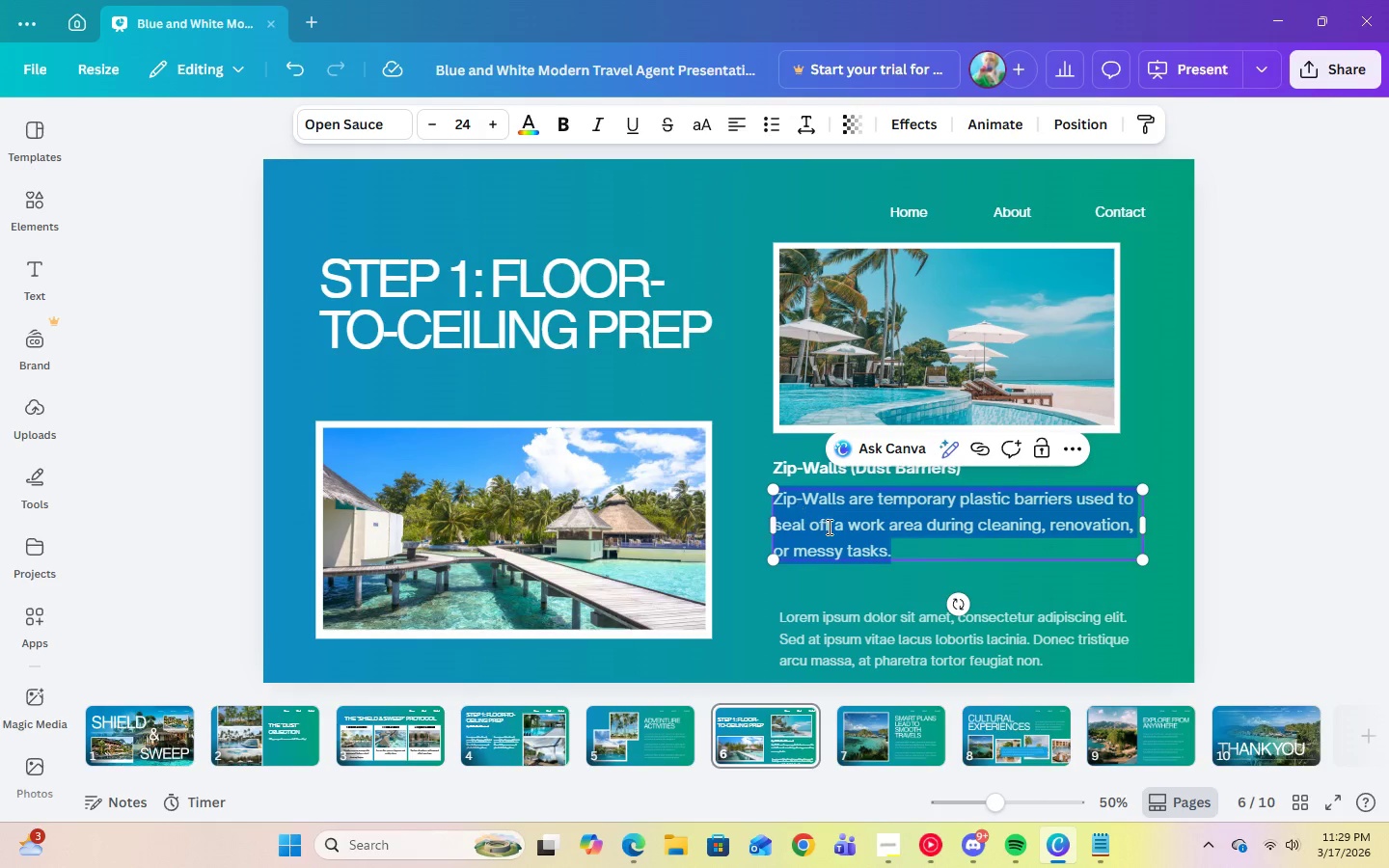 
right_click([828, 527])
 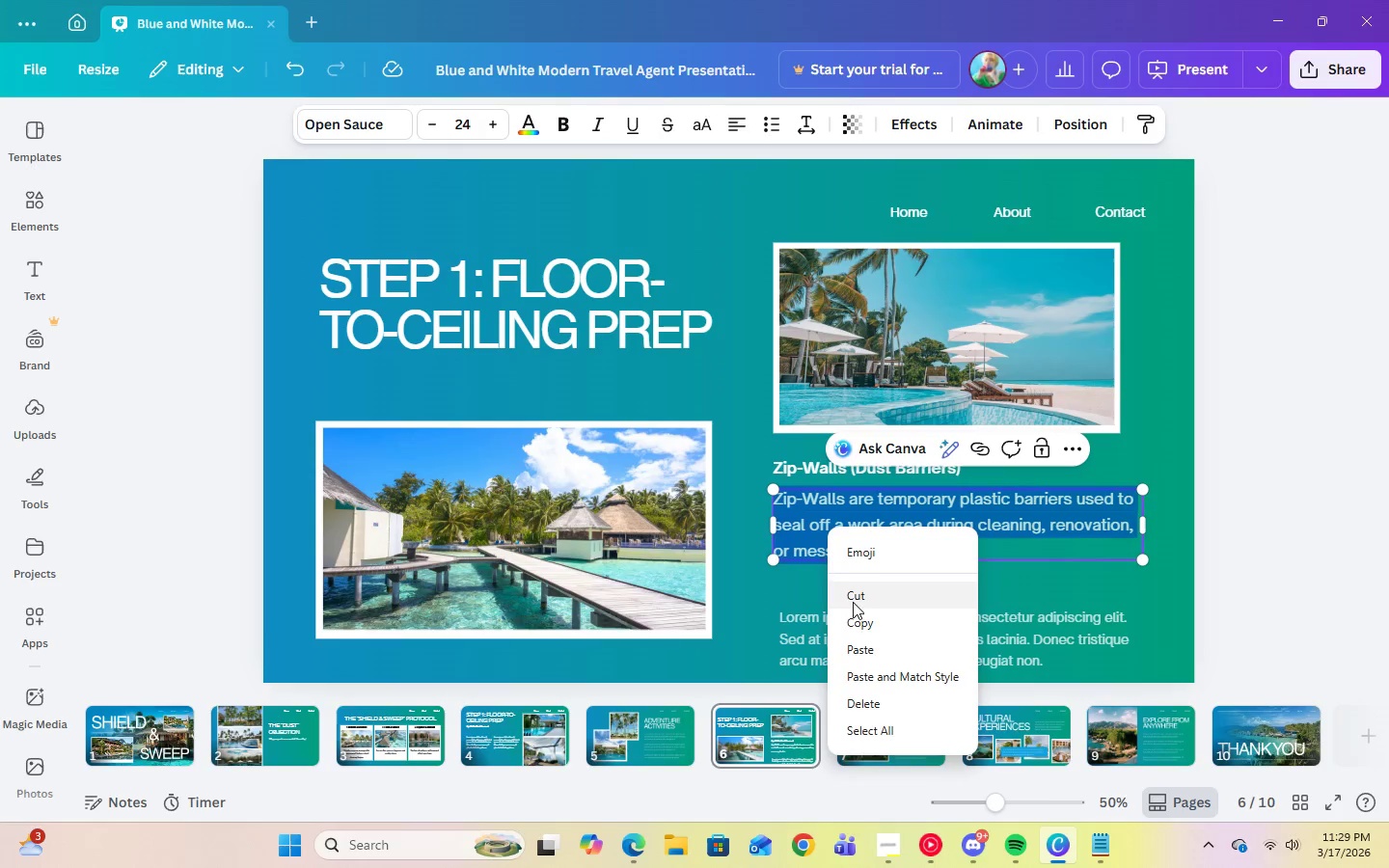 
left_click([854, 624])
 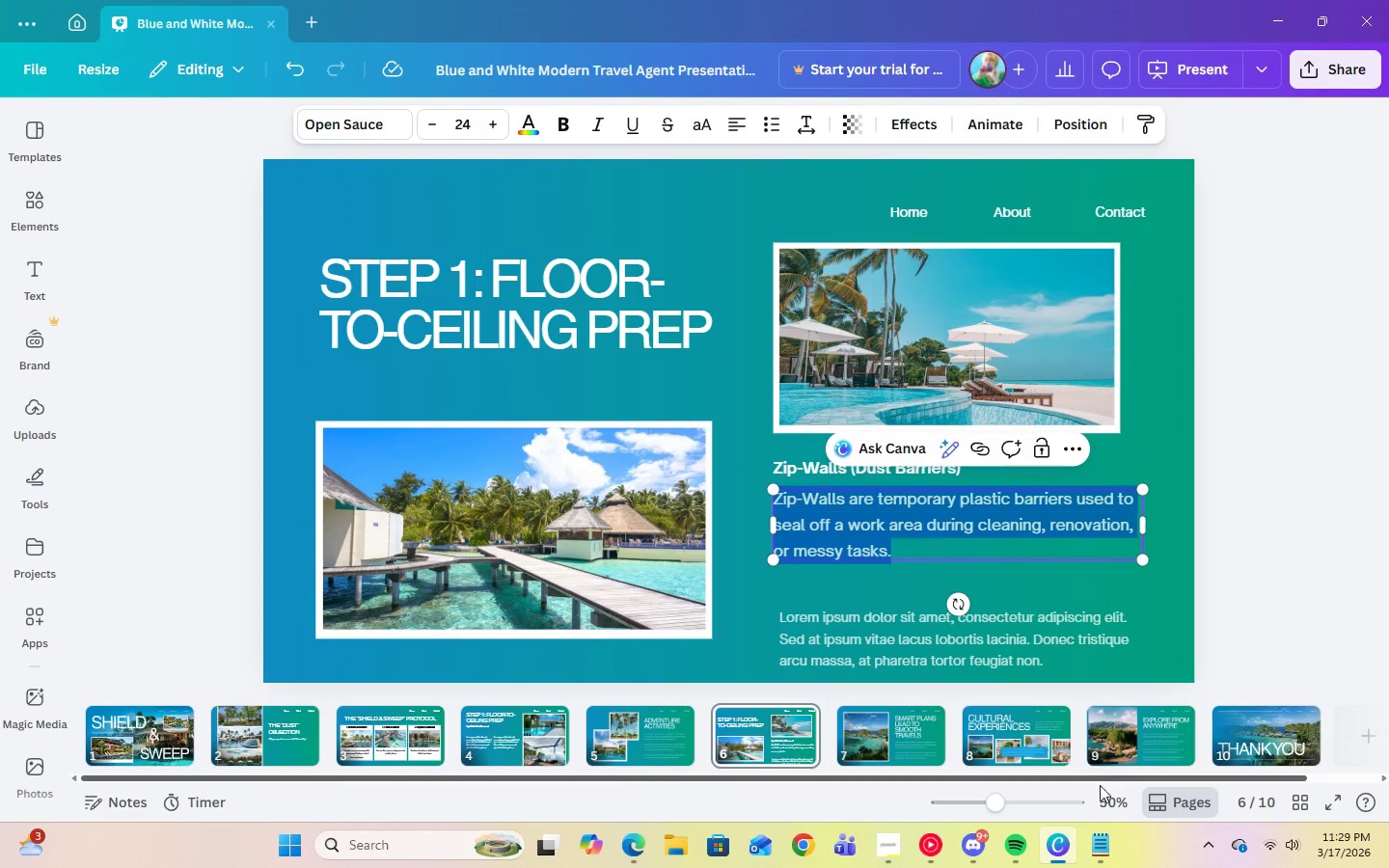 
wait(5.3)
 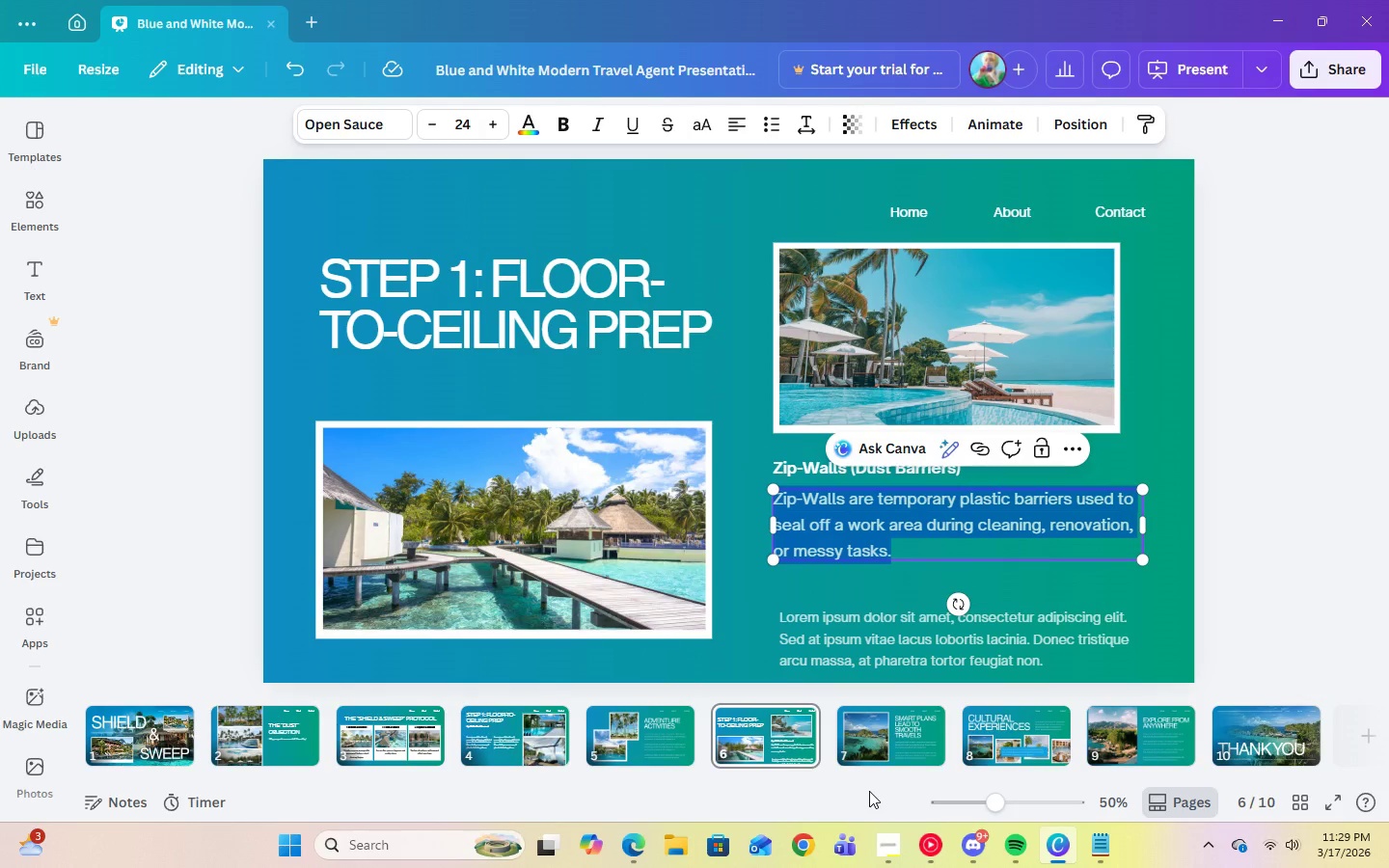 
left_click([531, 753])
 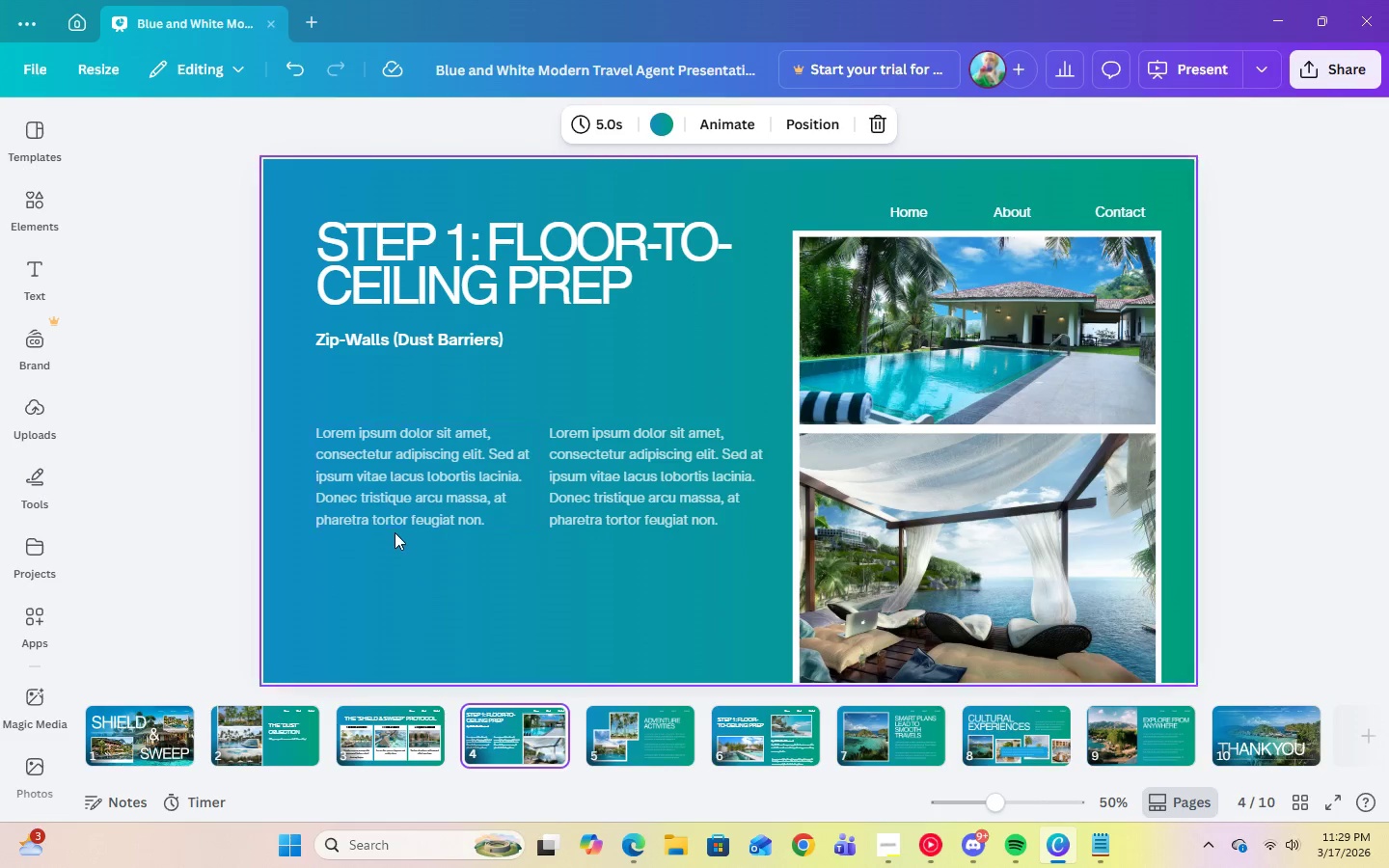 
left_click([389, 505])
 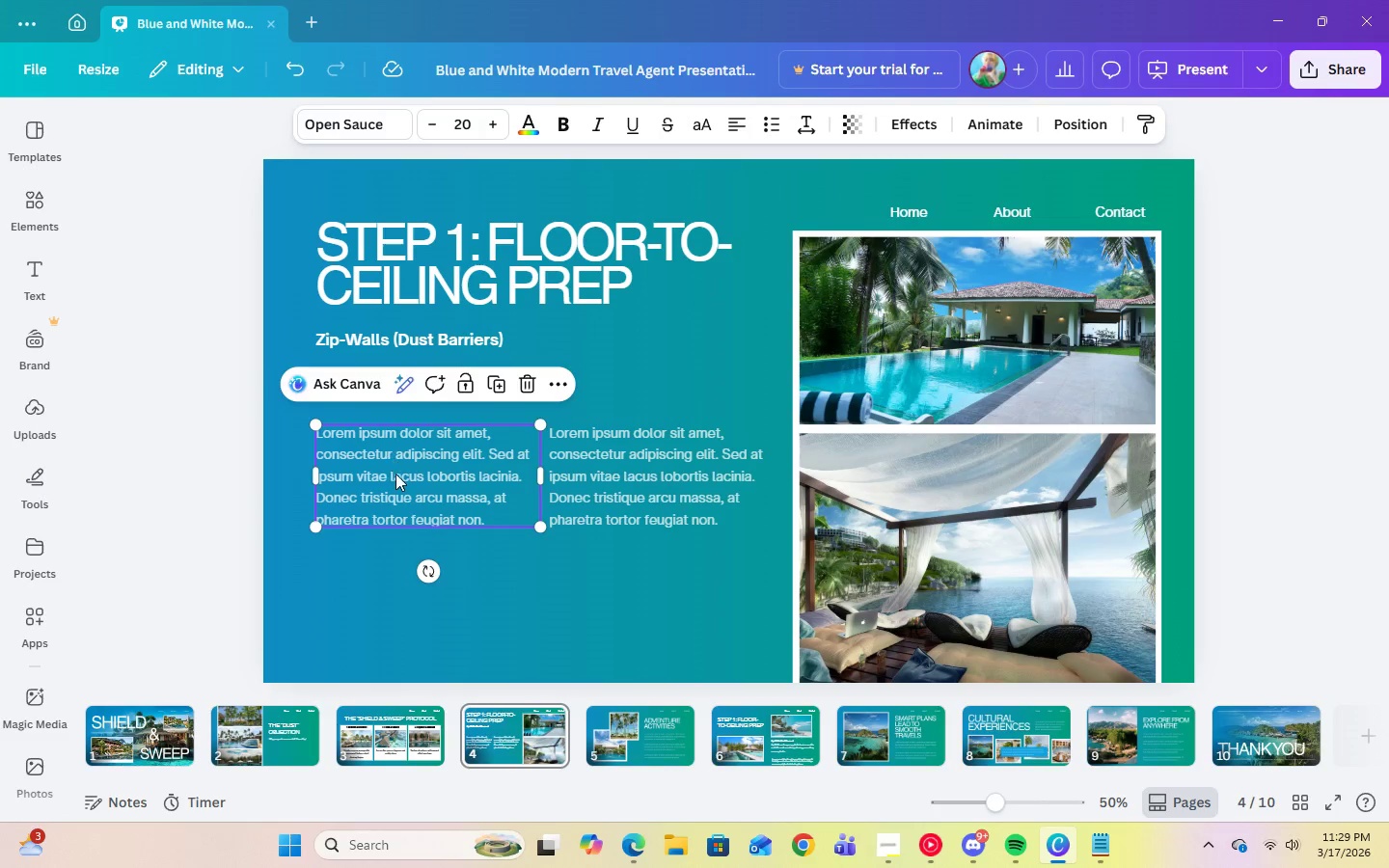 
left_click_drag(start_coordinate=[398, 483], to_coordinate=[397, 427])
 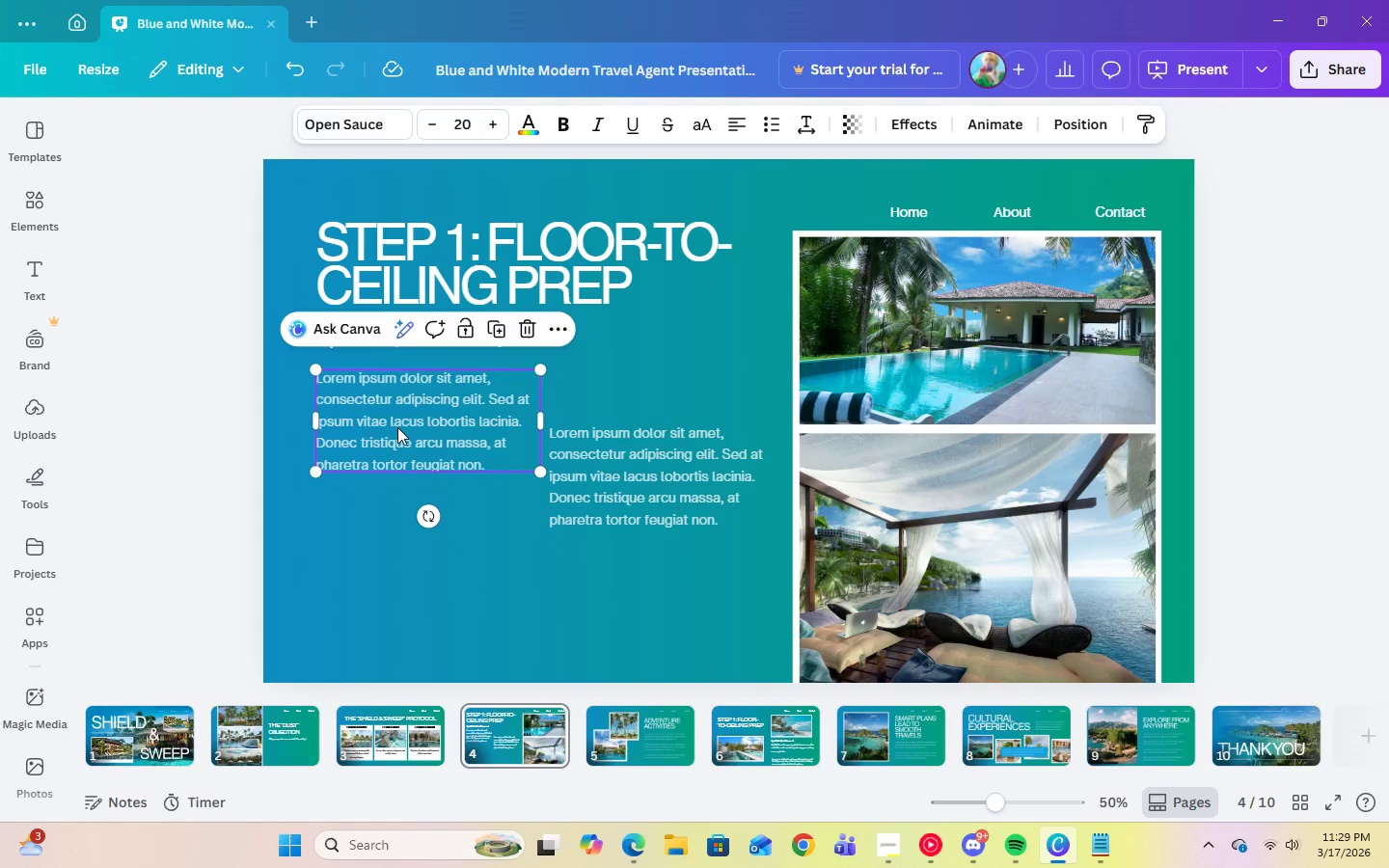 
left_click([397, 427])
 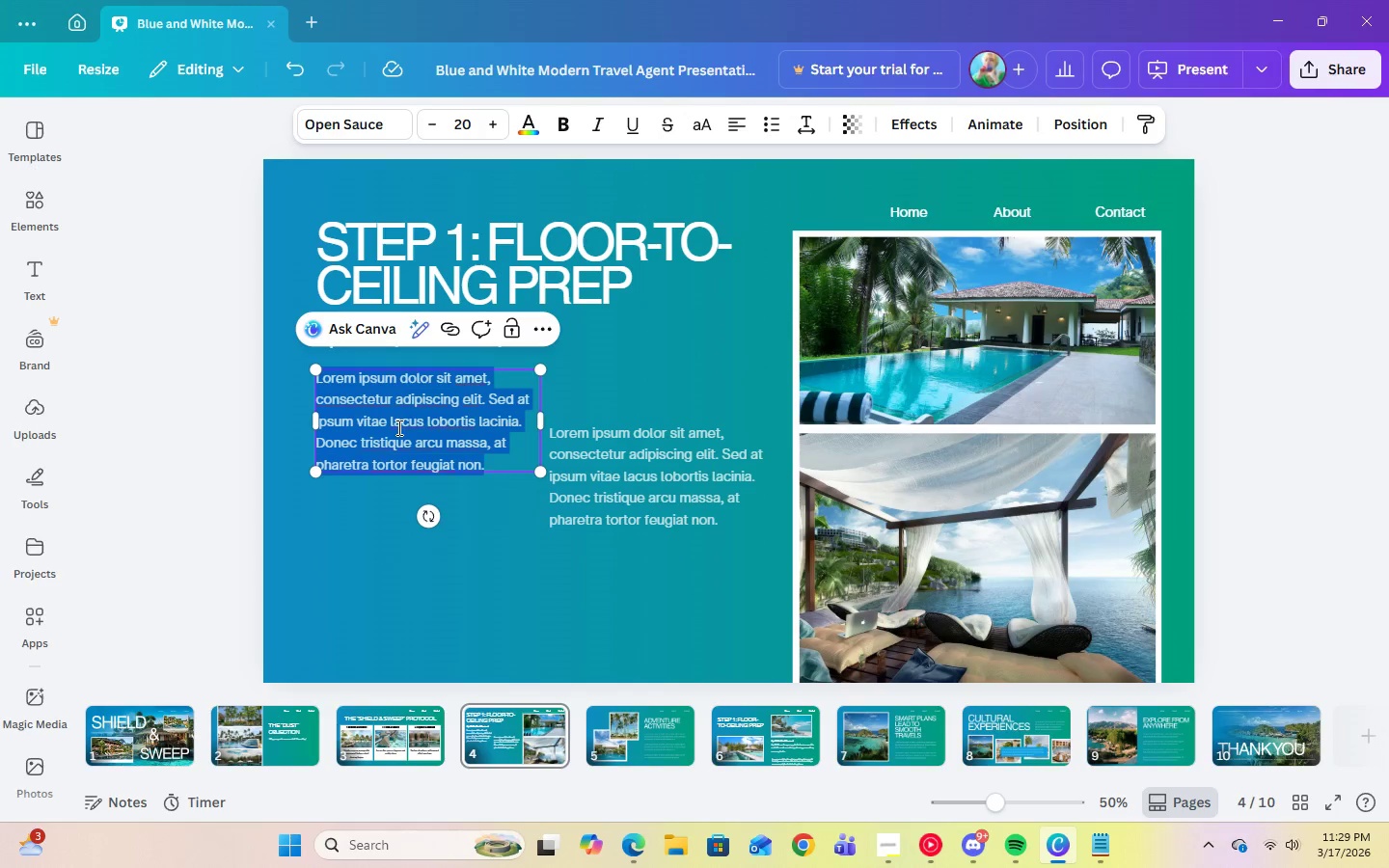 
right_click([397, 427])
 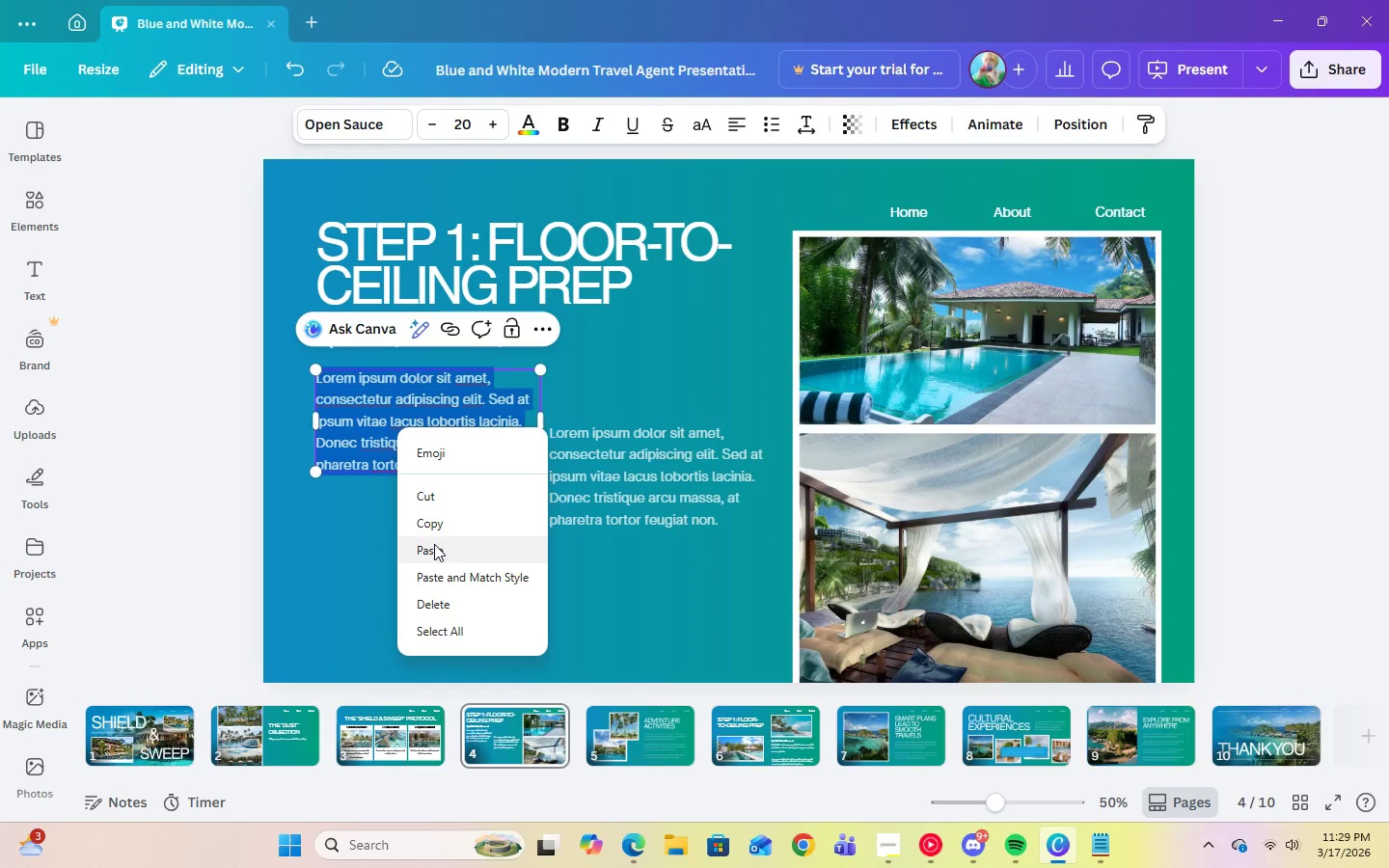 
left_click([434, 548])
 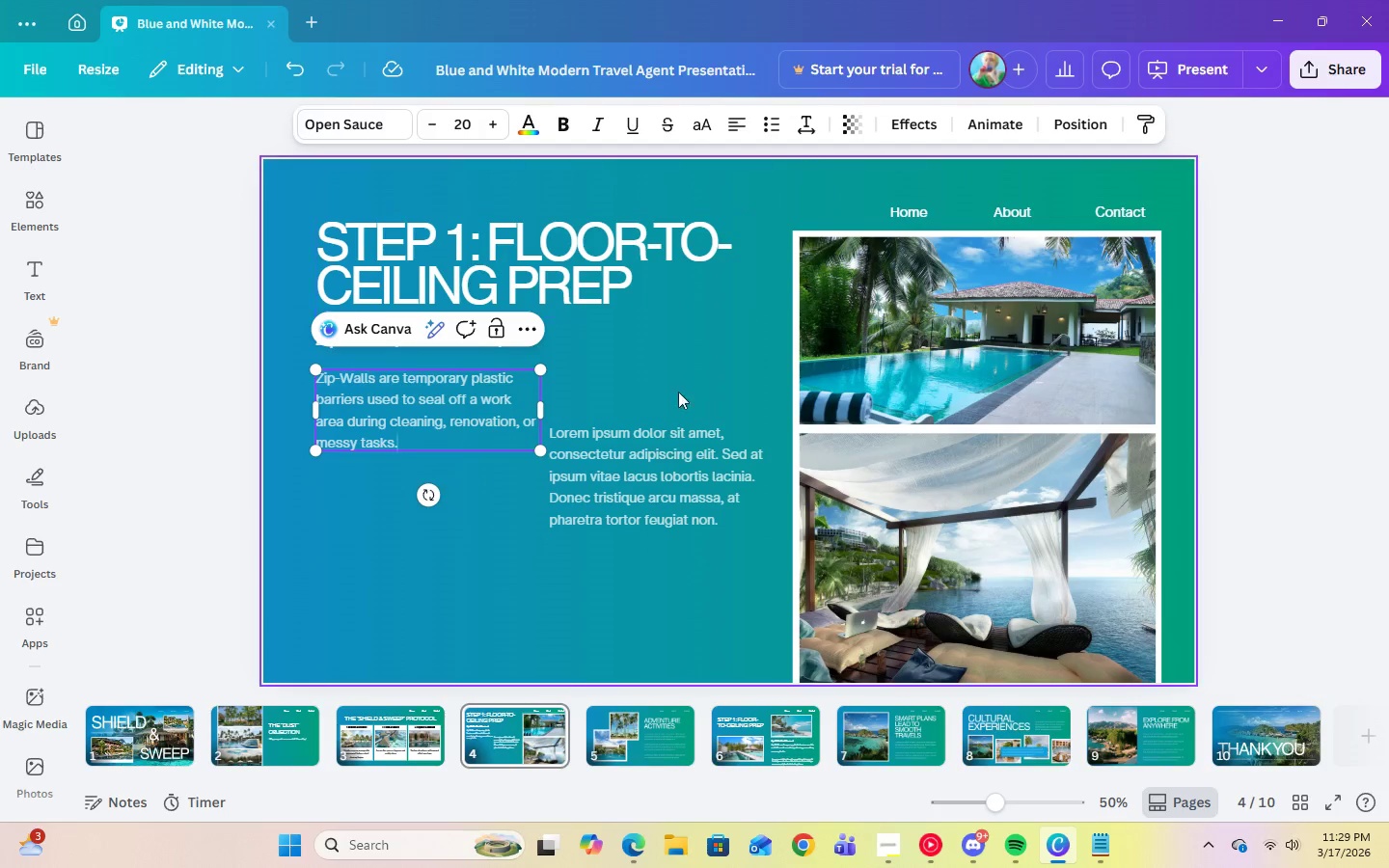 
left_click([656, 452])
 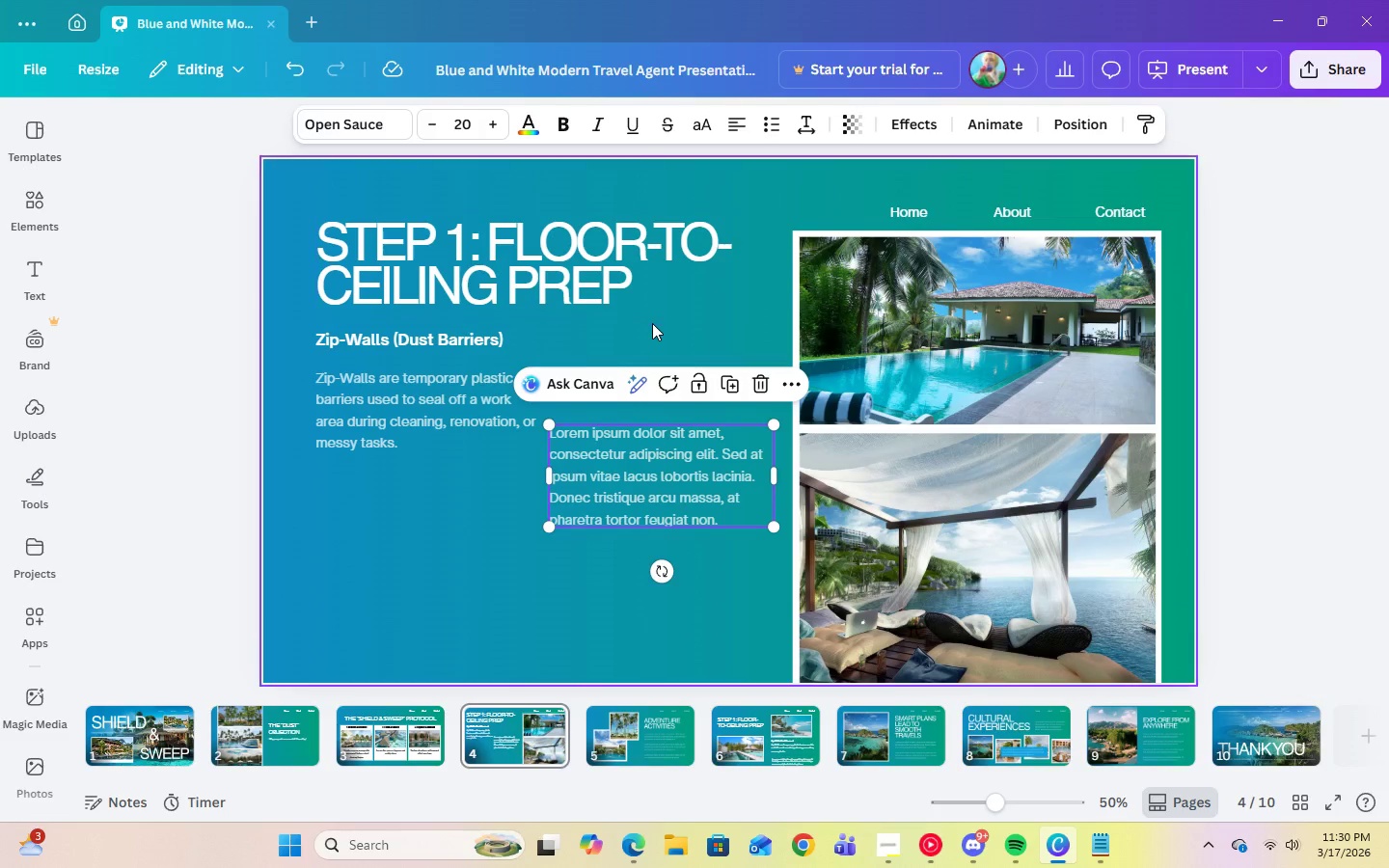 
left_click([653, 342])
 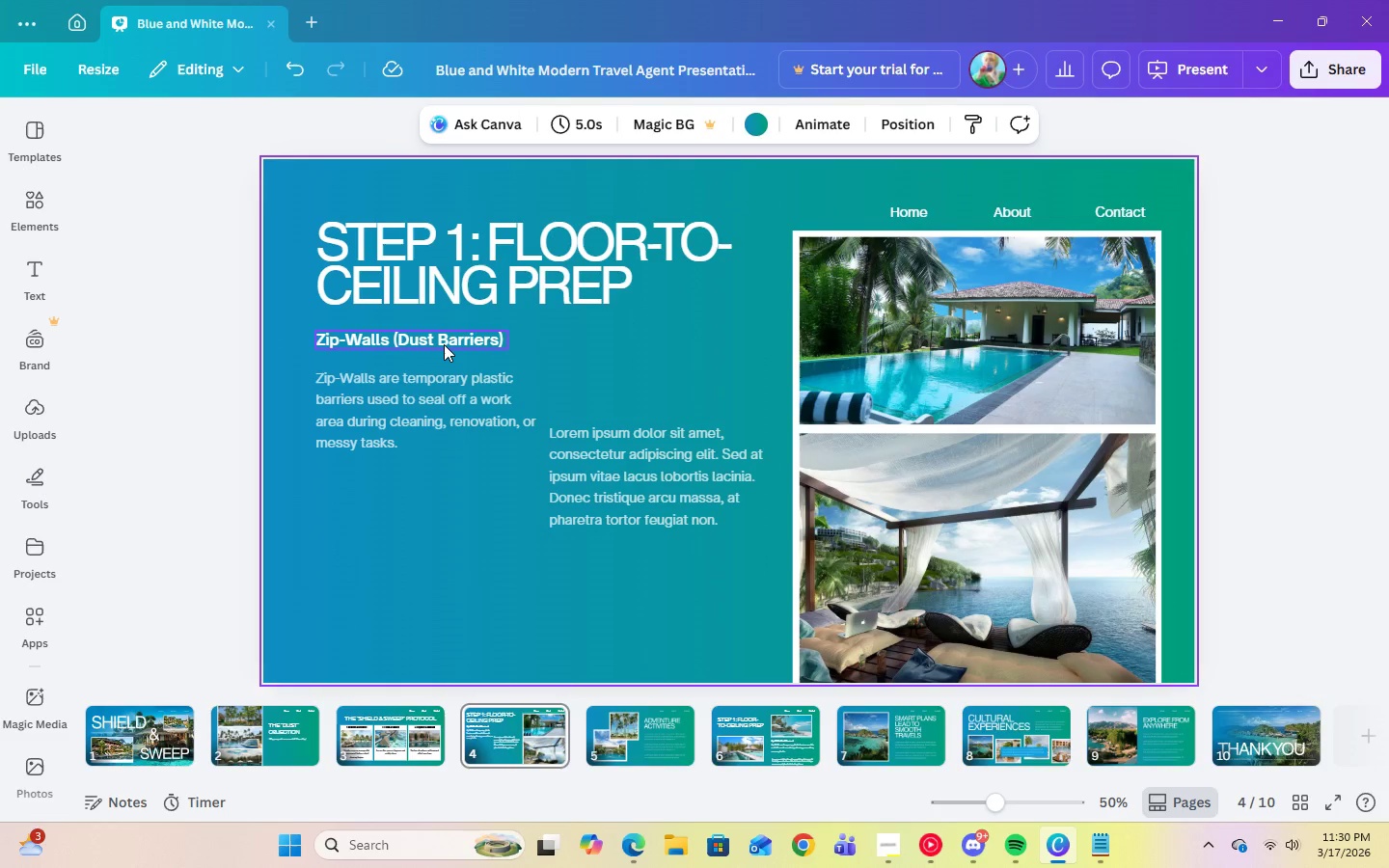 
left_click([444, 344])
 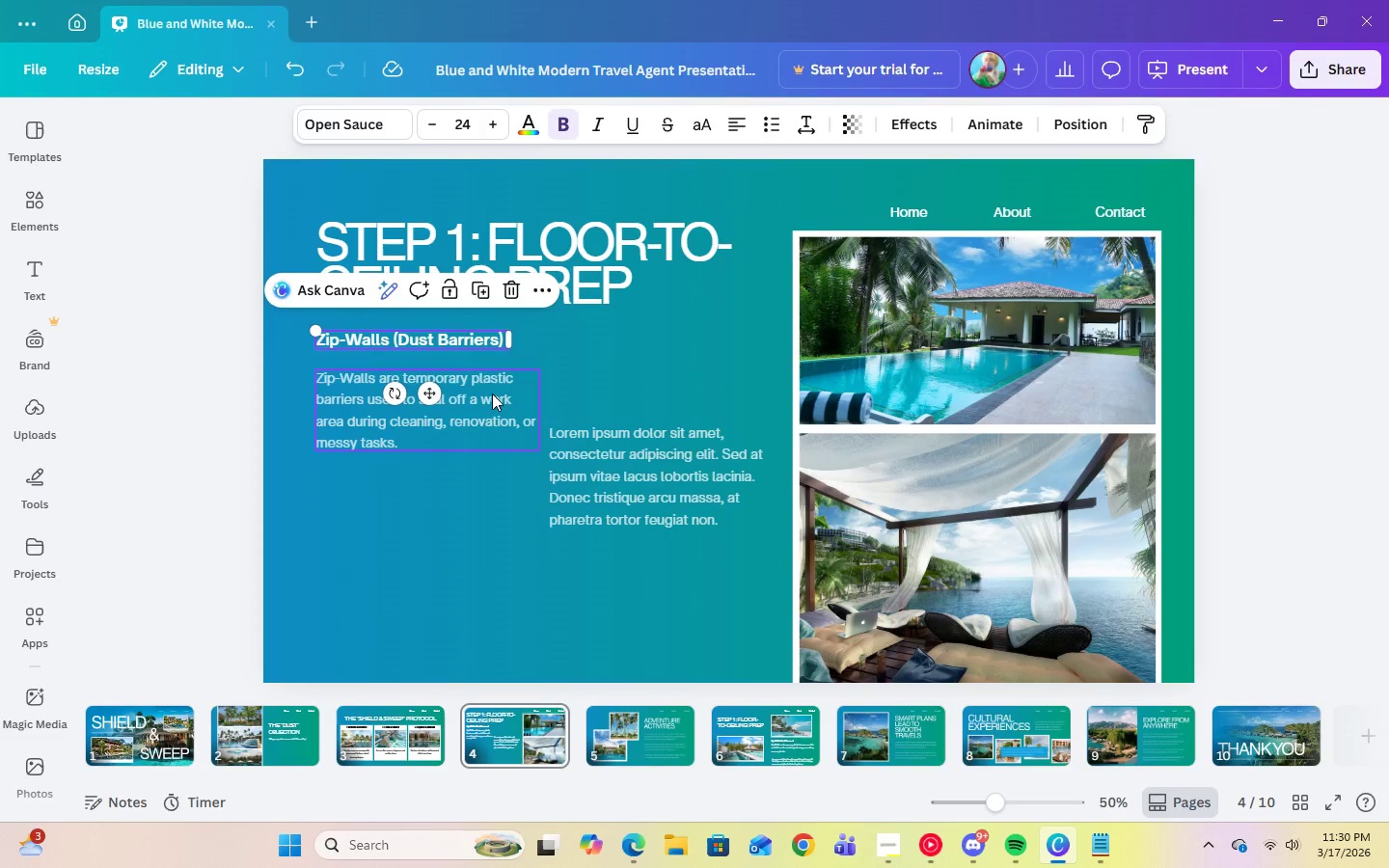 
left_click([488, 410])
 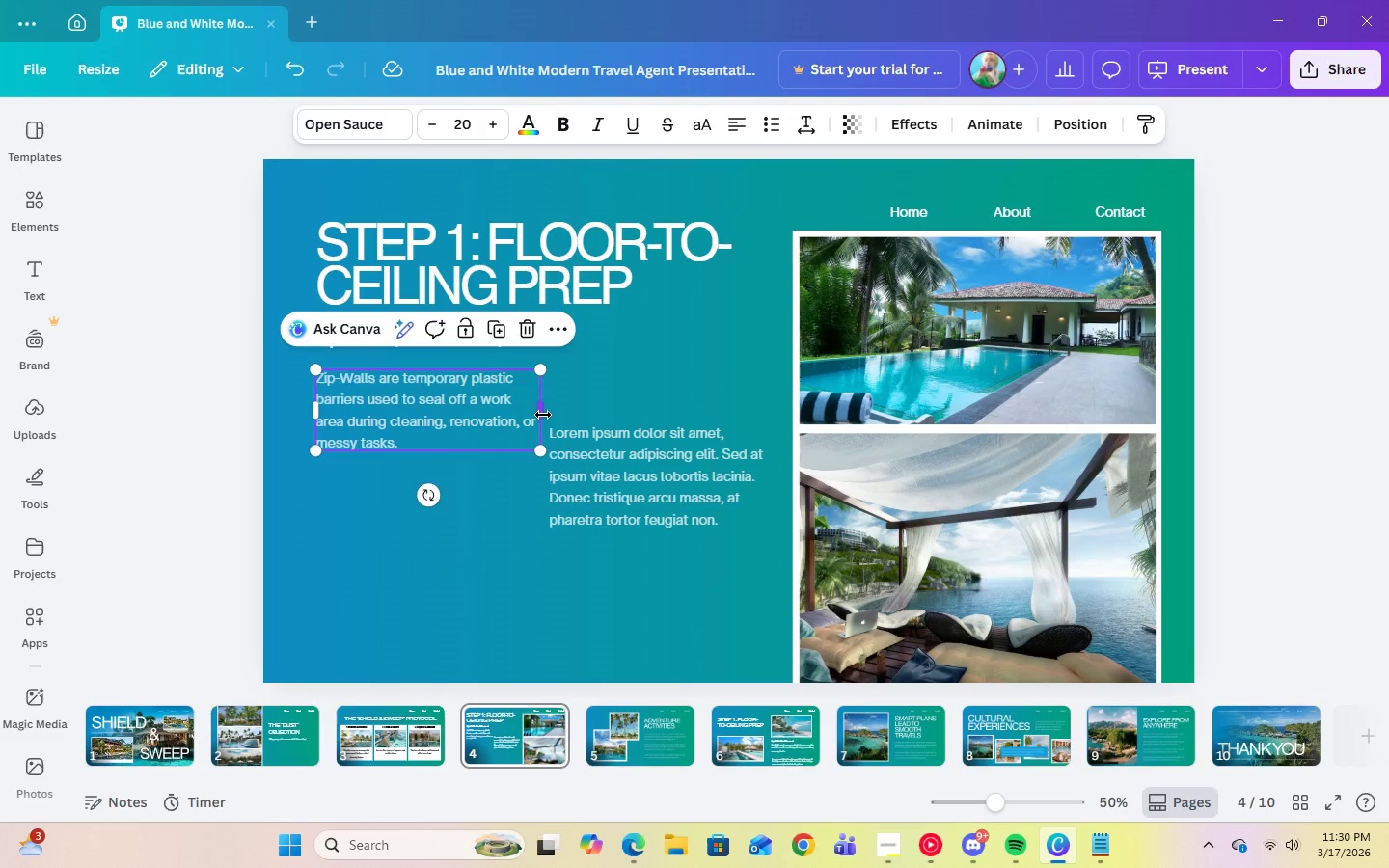 
left_click_drag(start_coordinate=[543, 415], to_coordinate=[522, 415])
 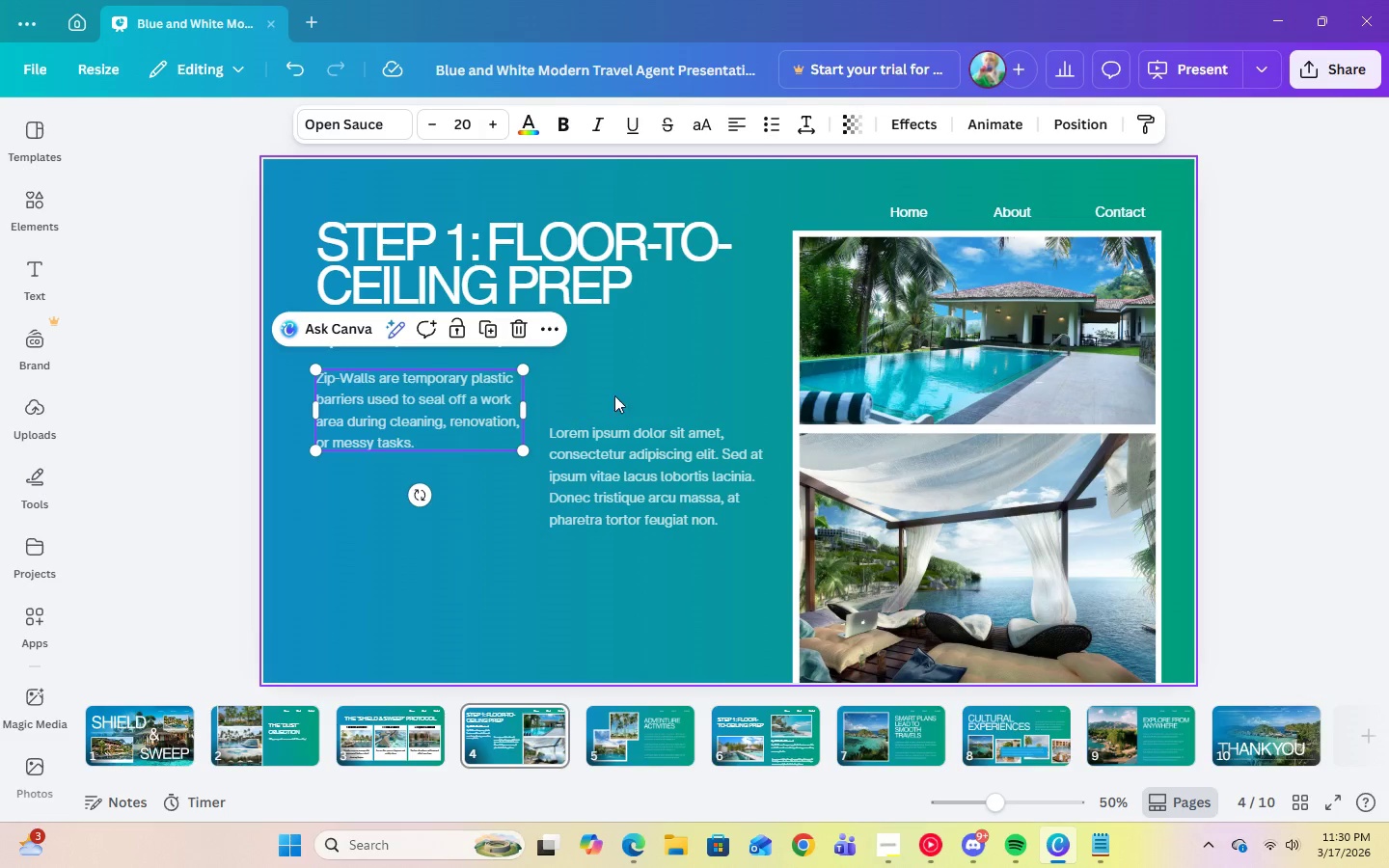 
left_click([621, 395])
 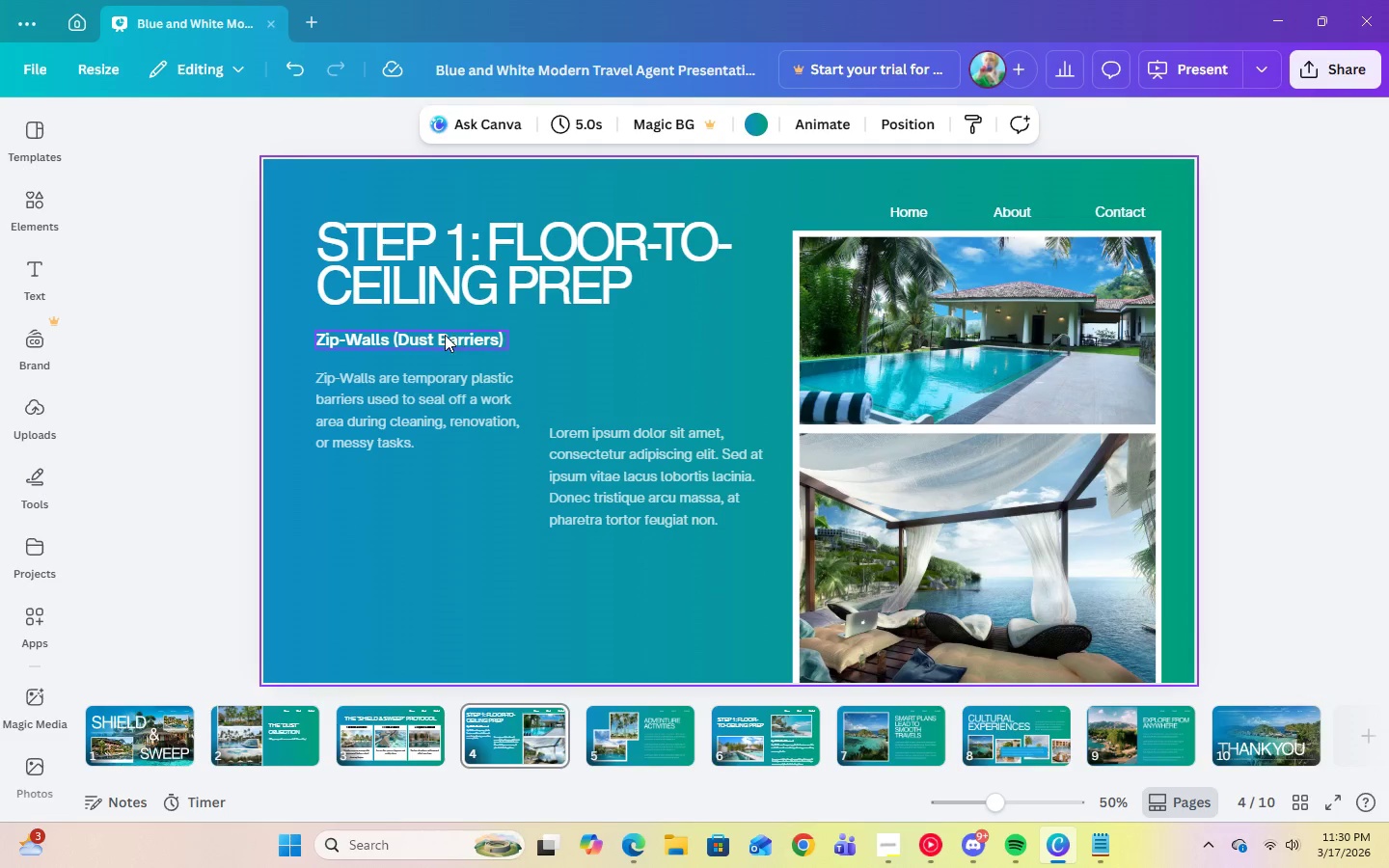 
left_click([443, 336])
 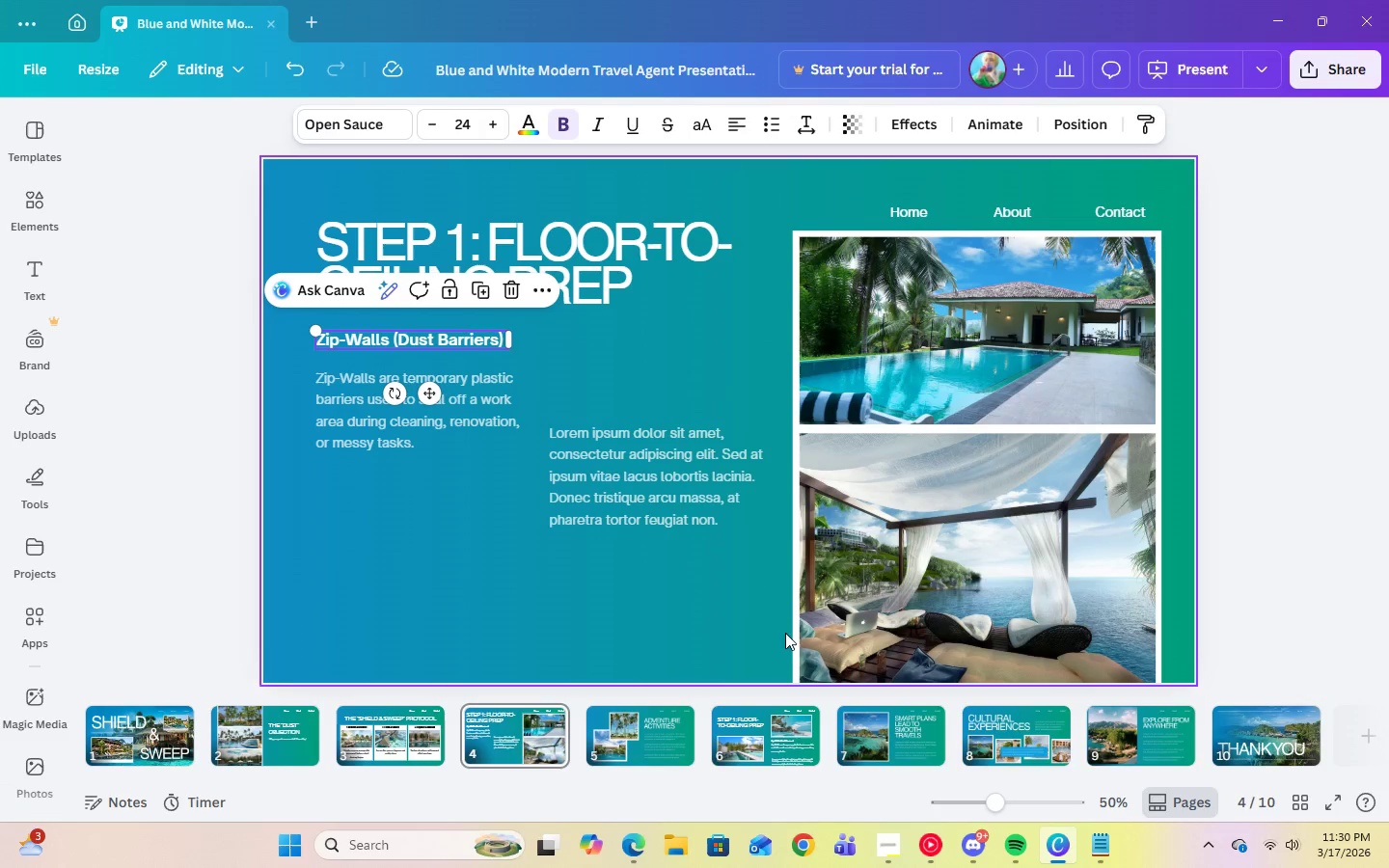 
left_click([476, 410])
 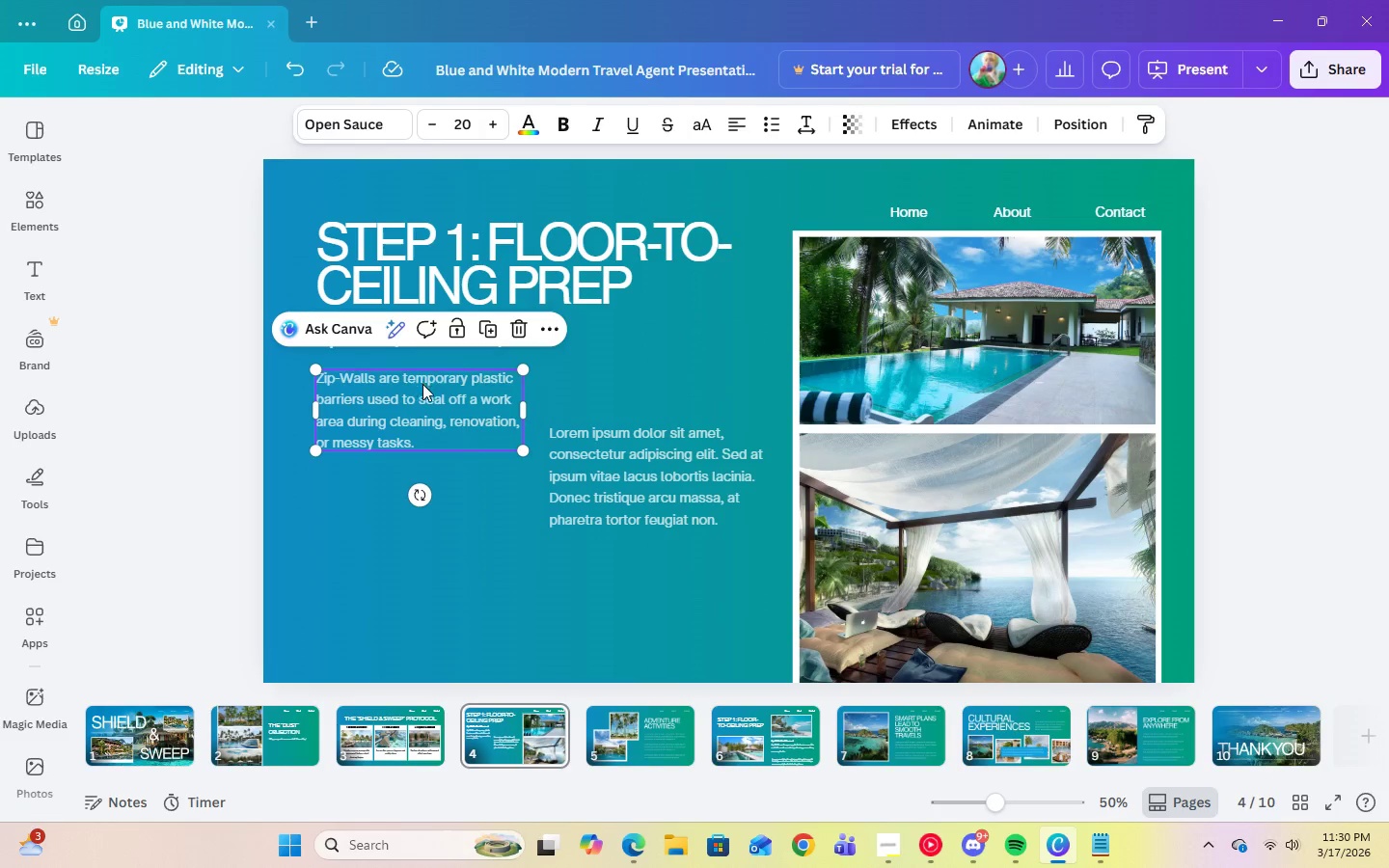 
double_click([459, 331])
 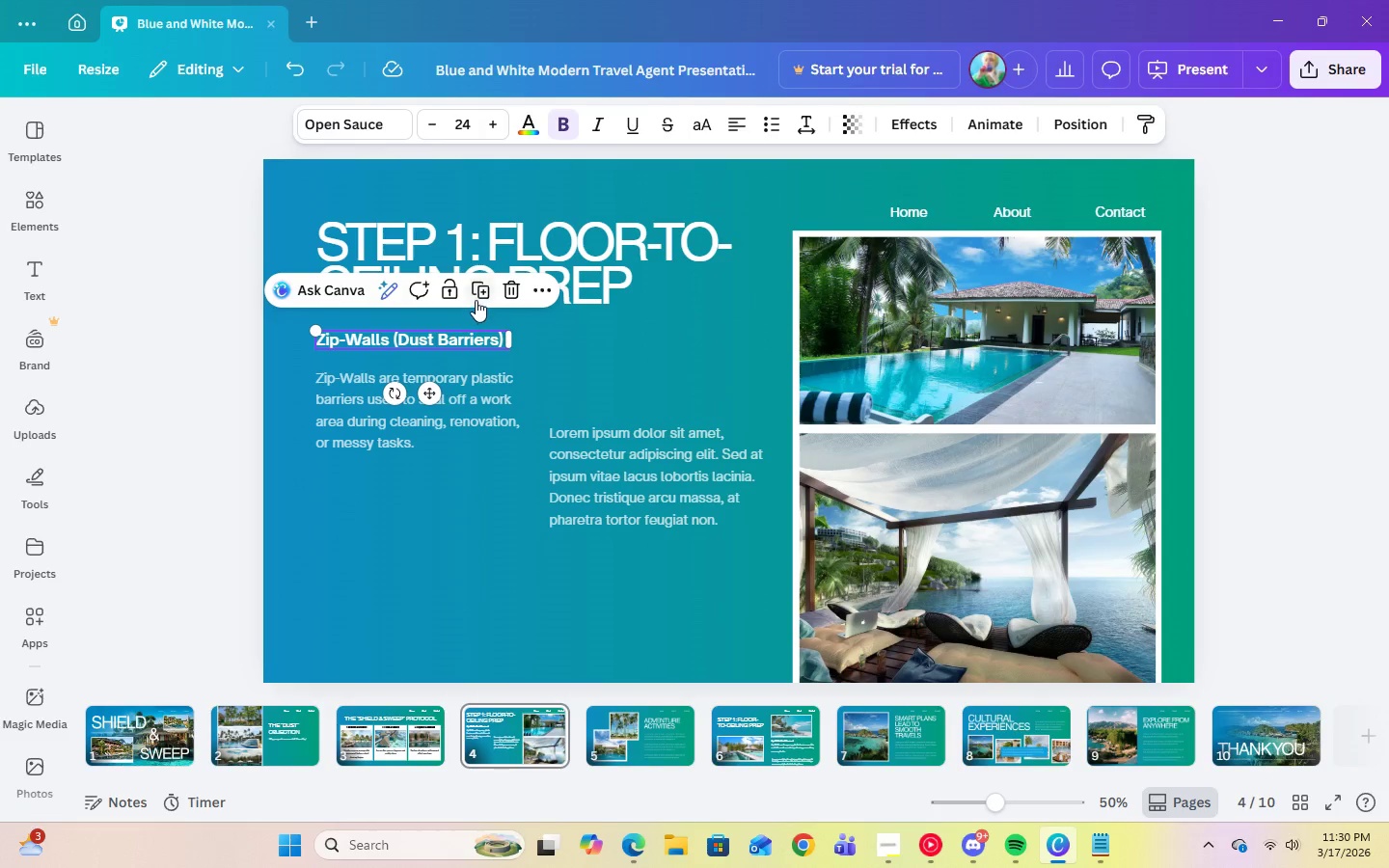 
left_click([477, 297])
 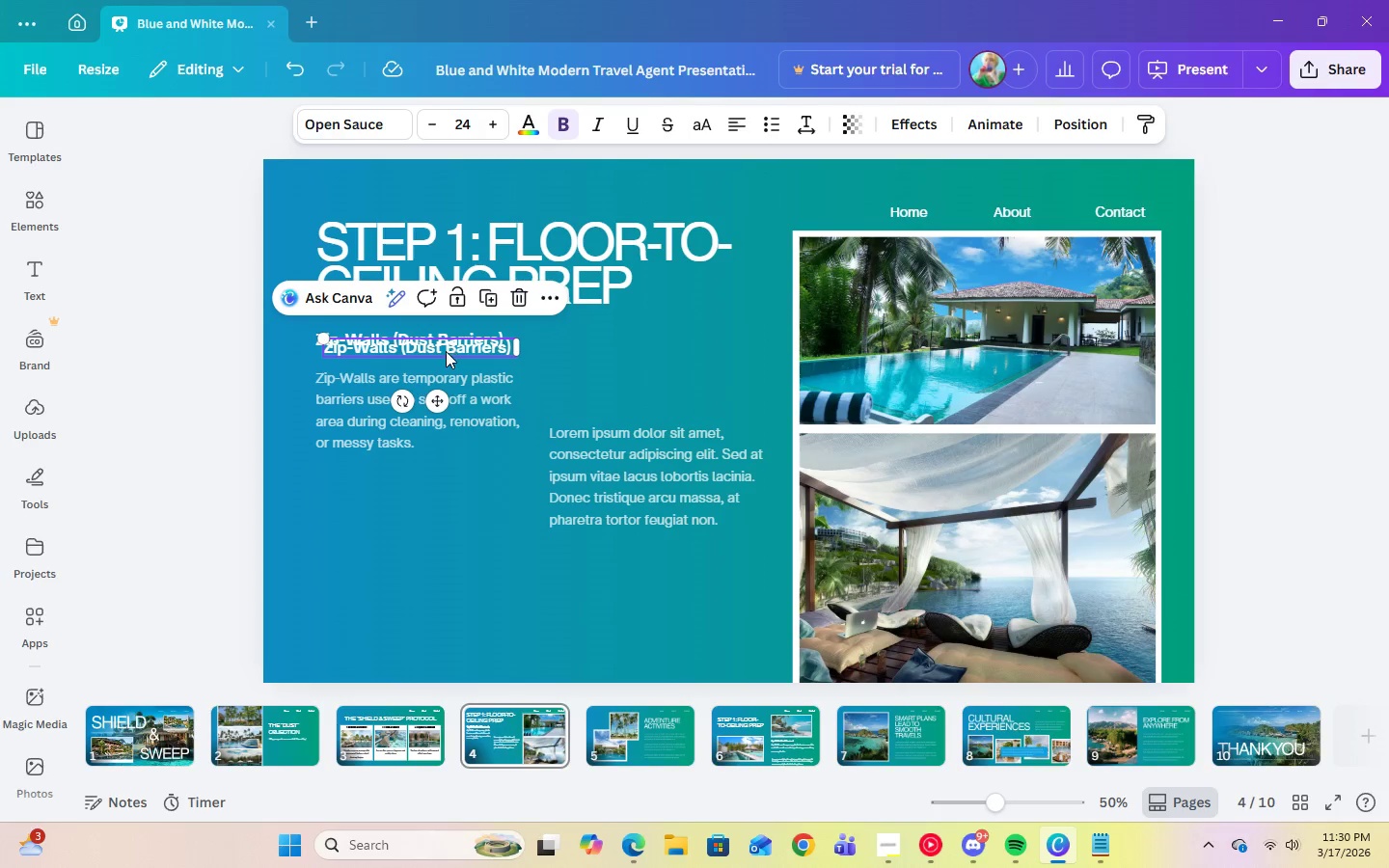 
left_click_drag(start_coordinate=[446, 346], to_coordinate=[654, 342])
 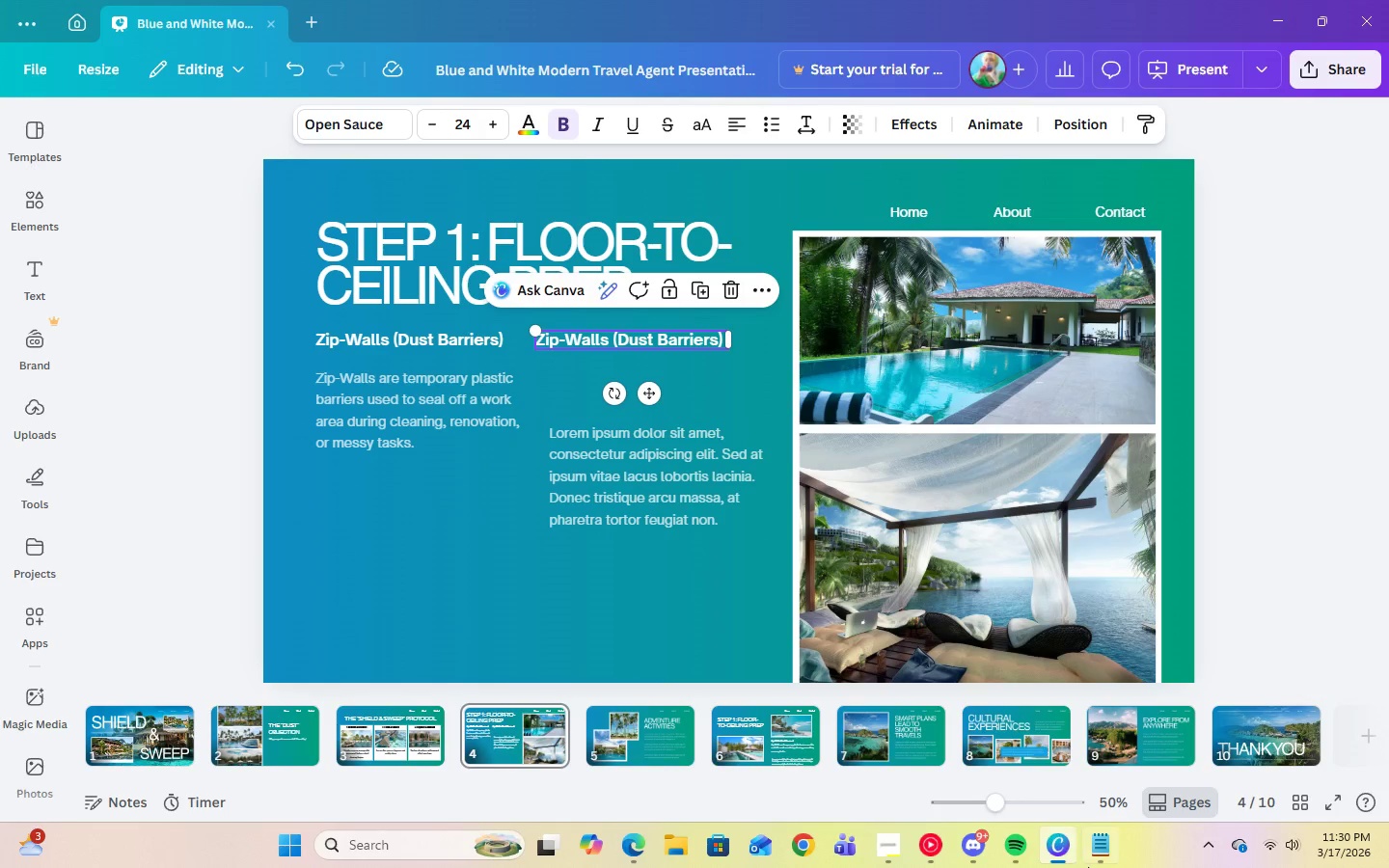 
left_click([1088, 856])
 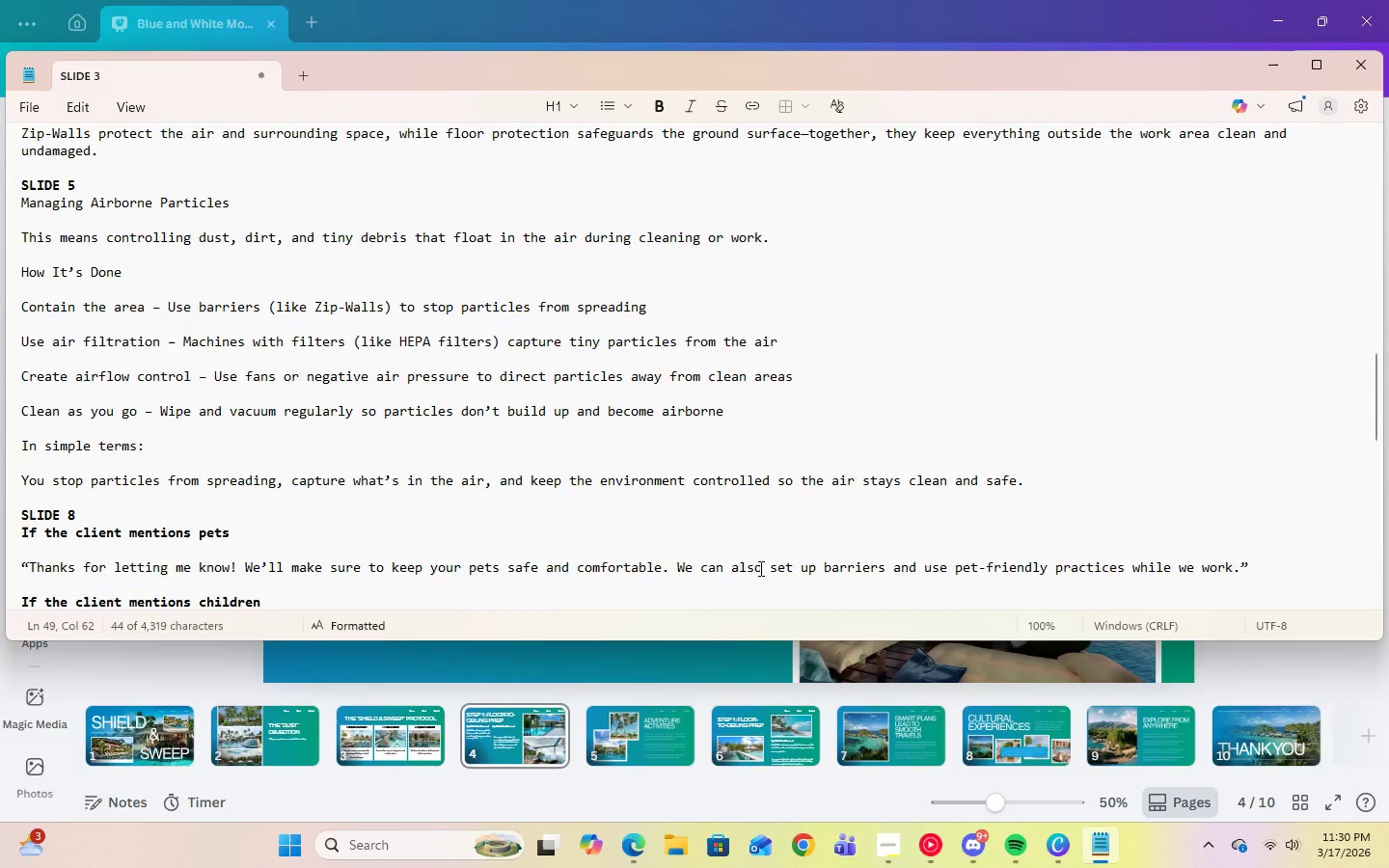 
scroll: coordinate [749, 548], scroll_direction: up, amount: 8.0
 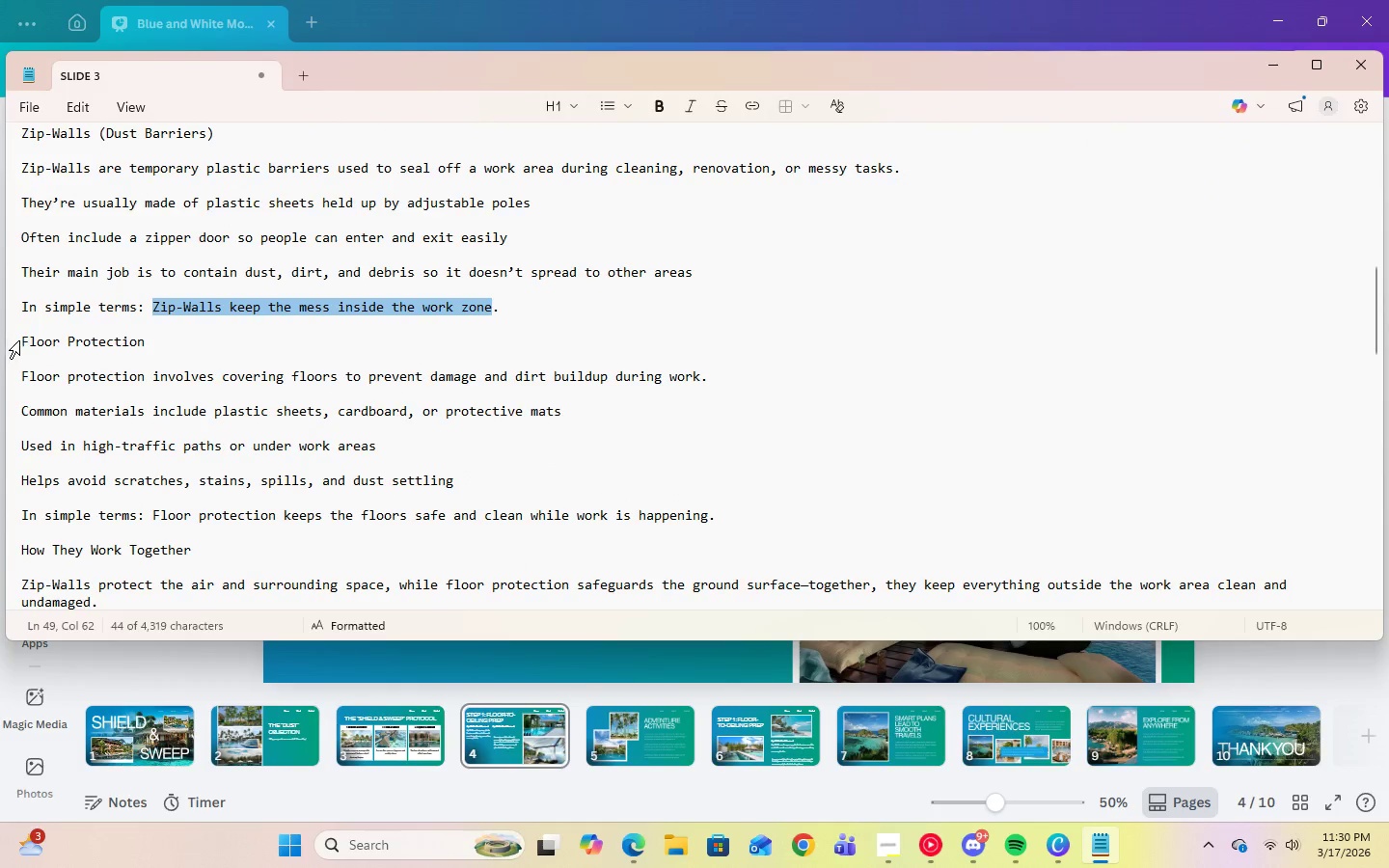 
double_click([25, 343])
 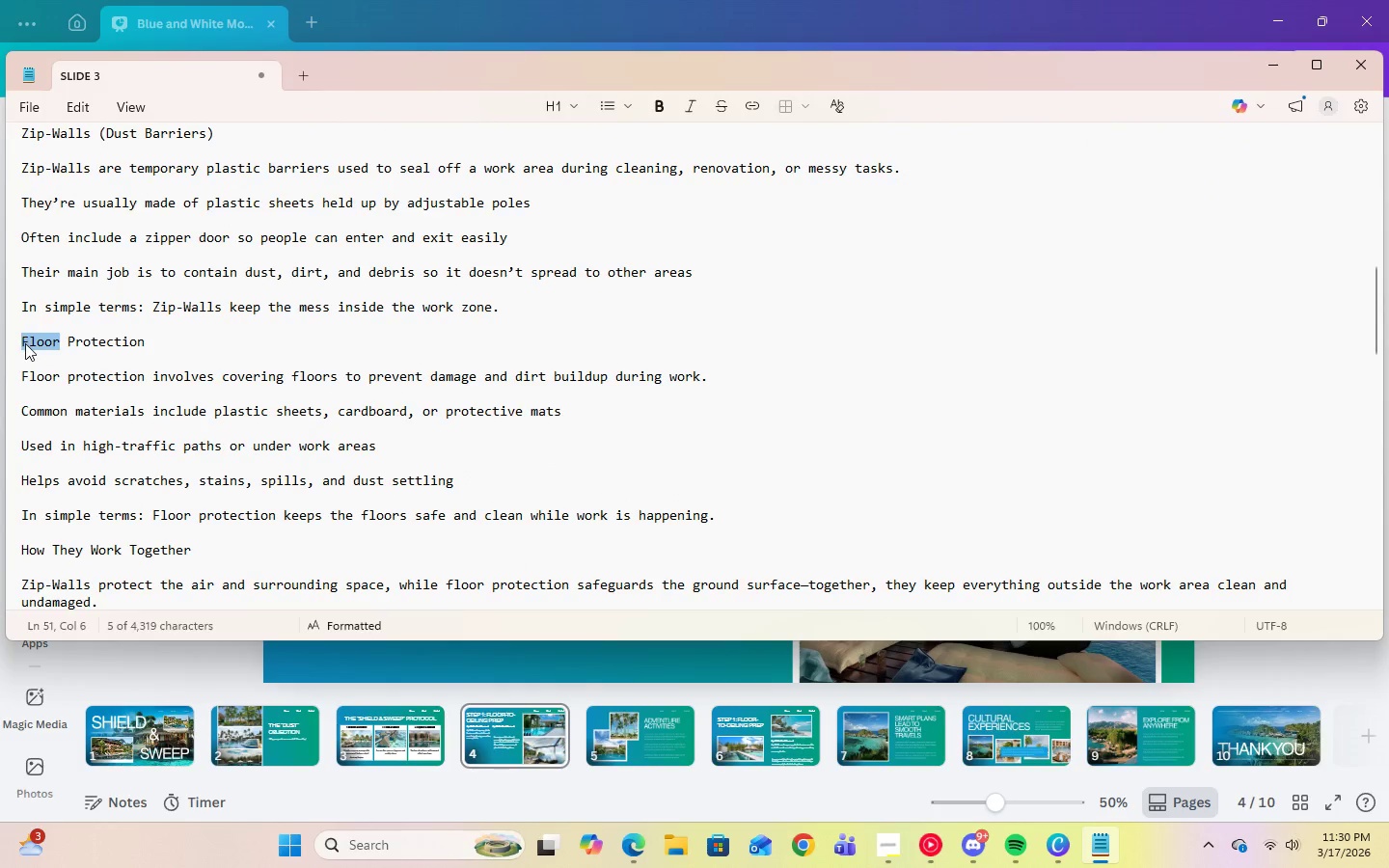 
triple_click([25, 343])
 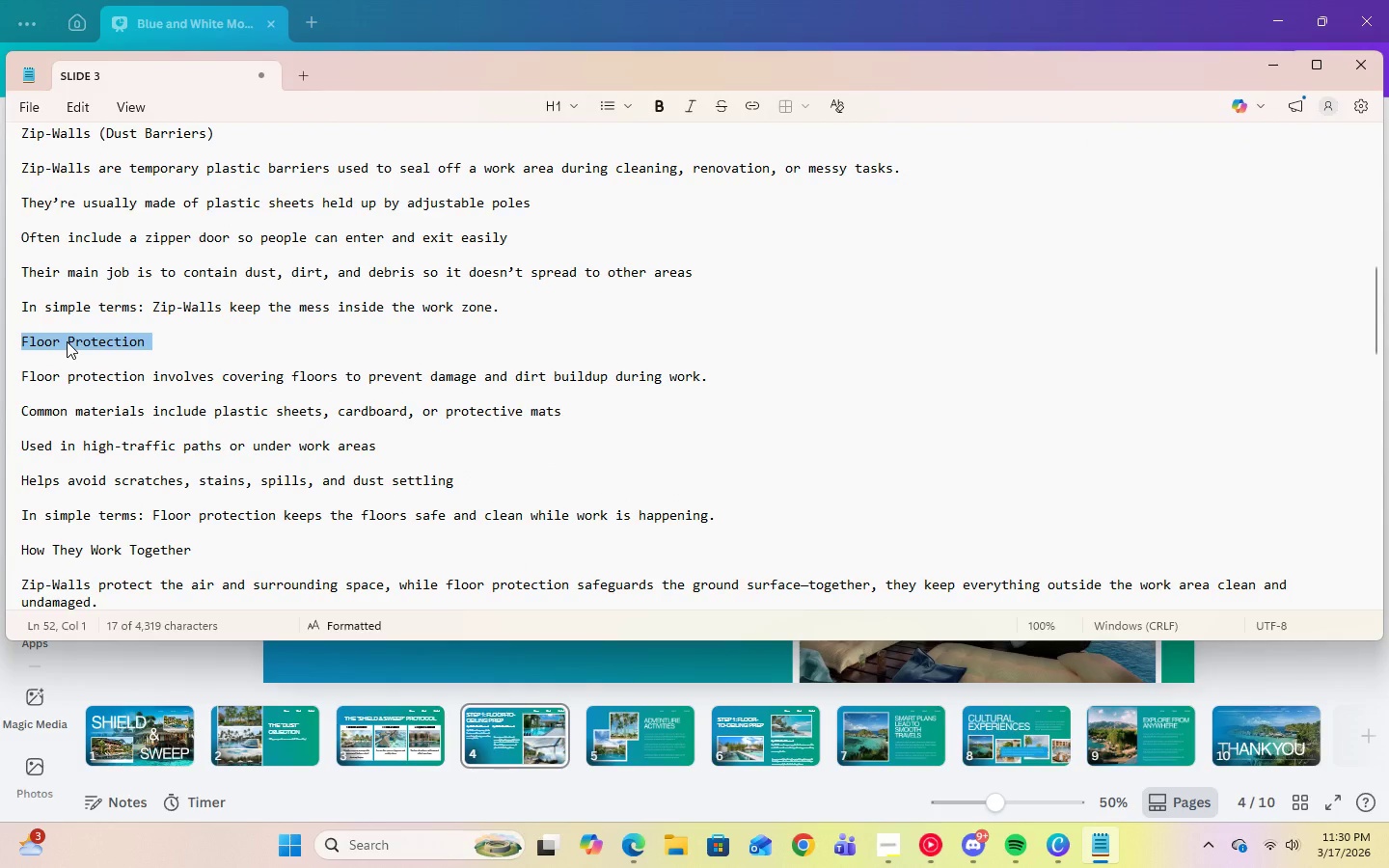 
right_click([67, 341])
 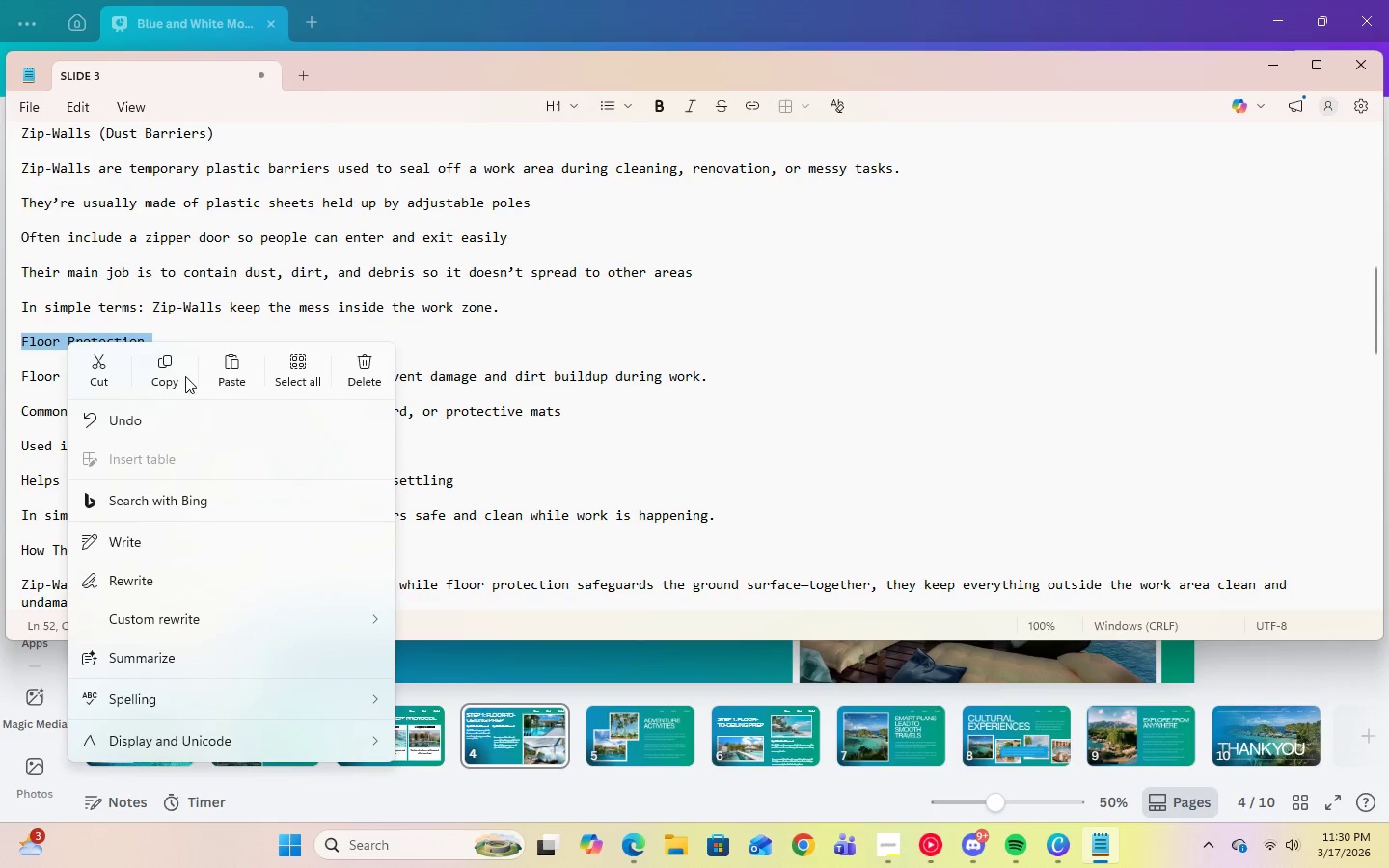 
left_click([172, 369])
 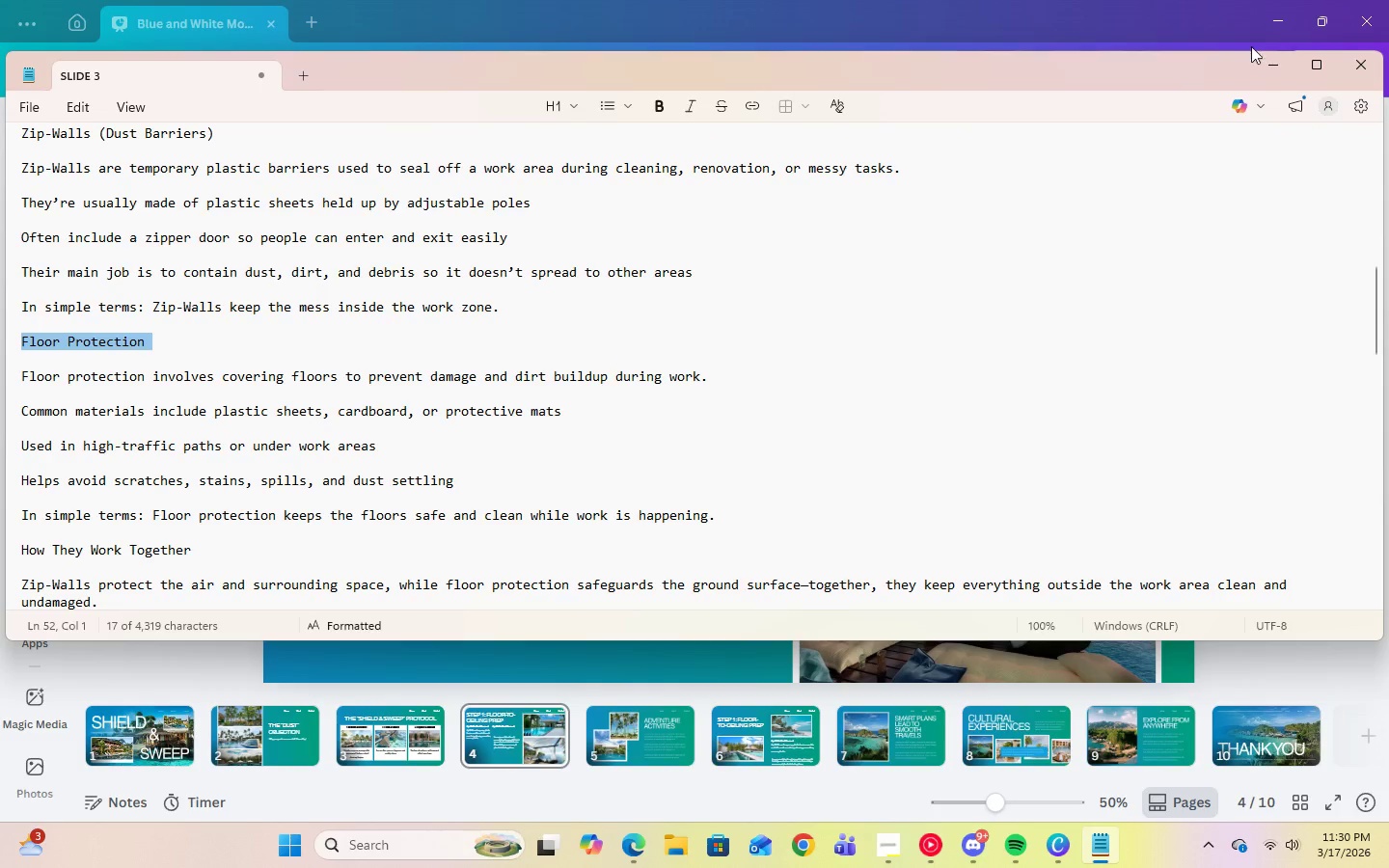 
left_click([1260, 60])
 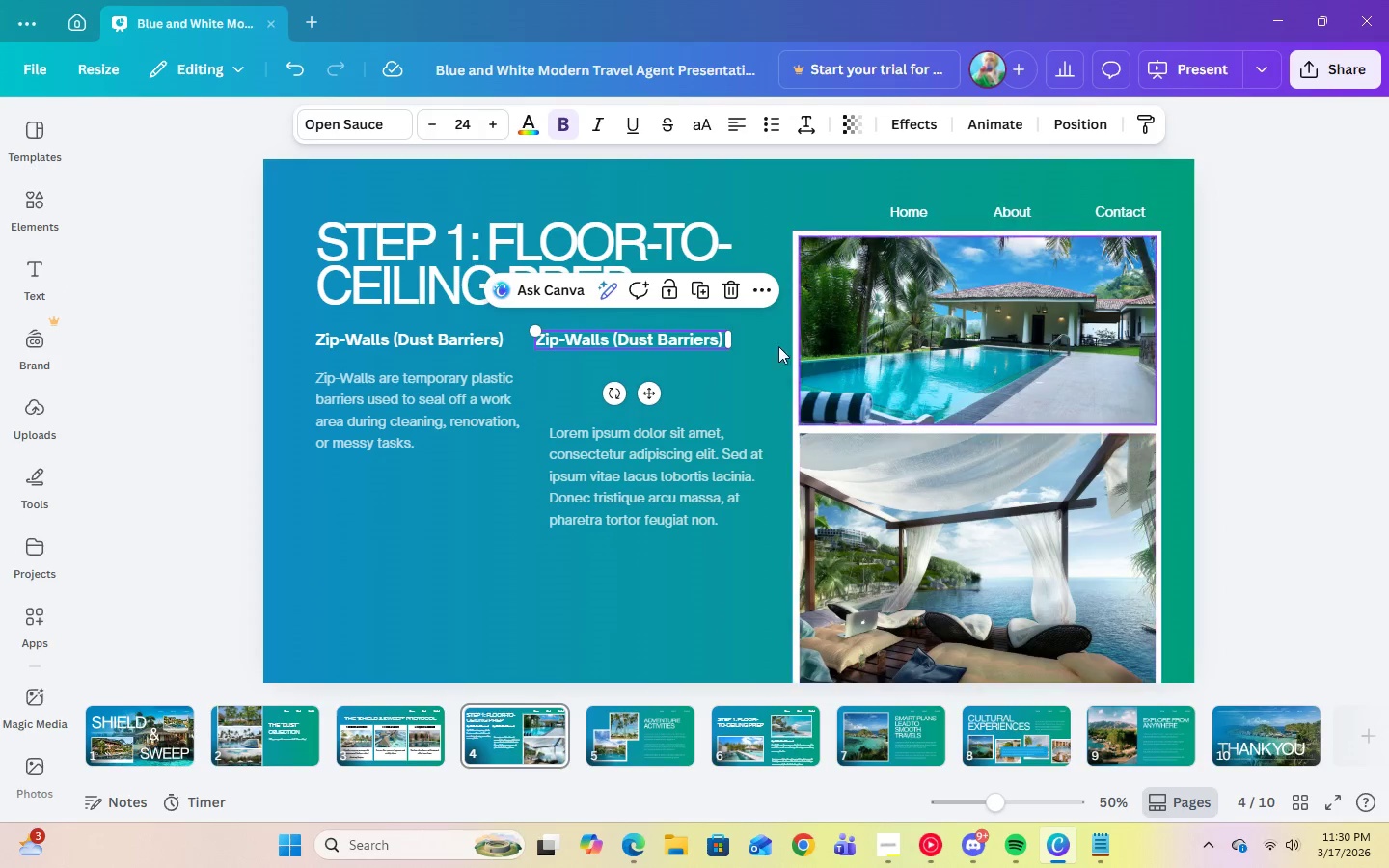 
left_click([643, 341])
 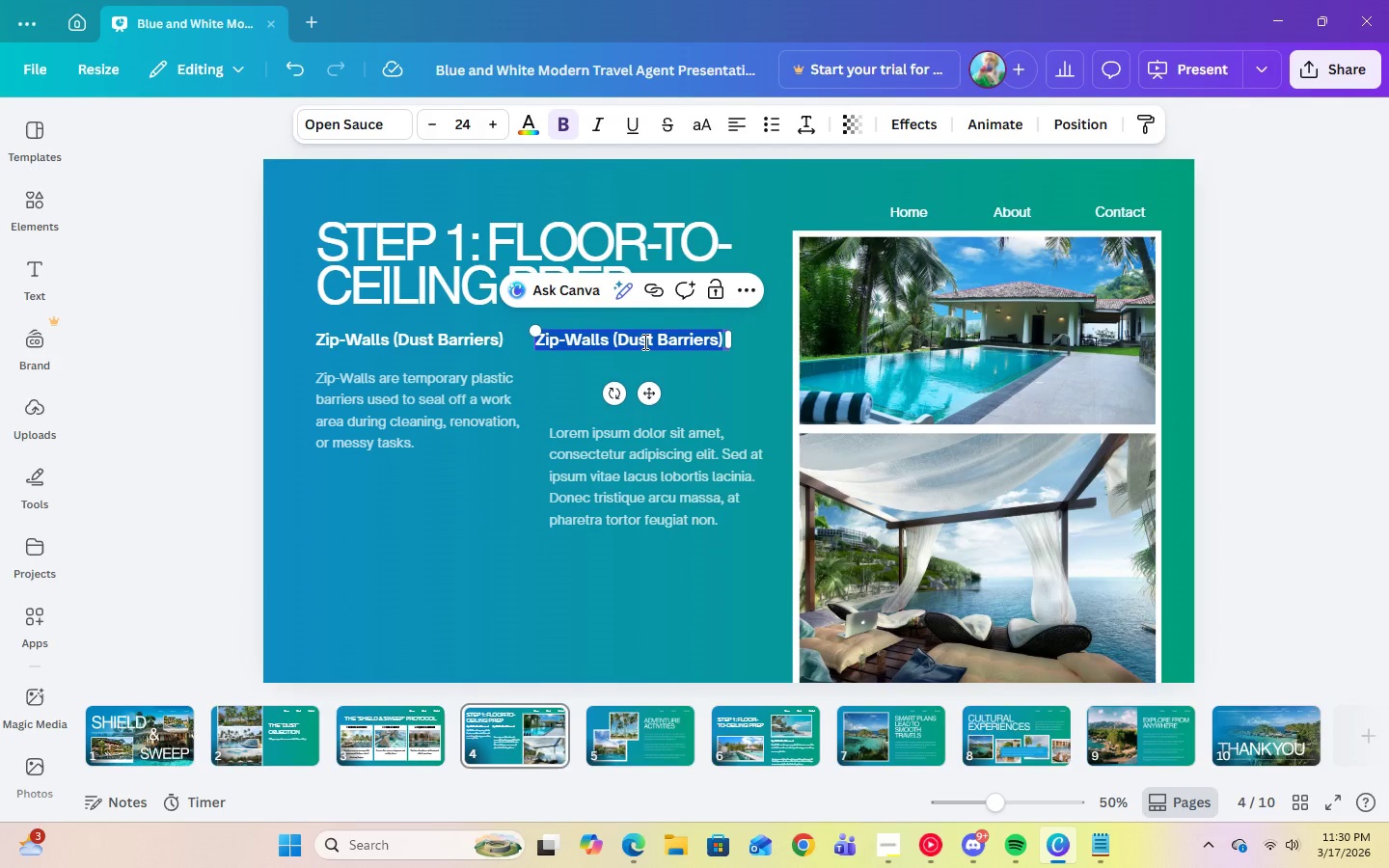 
right_click([643, 341])
 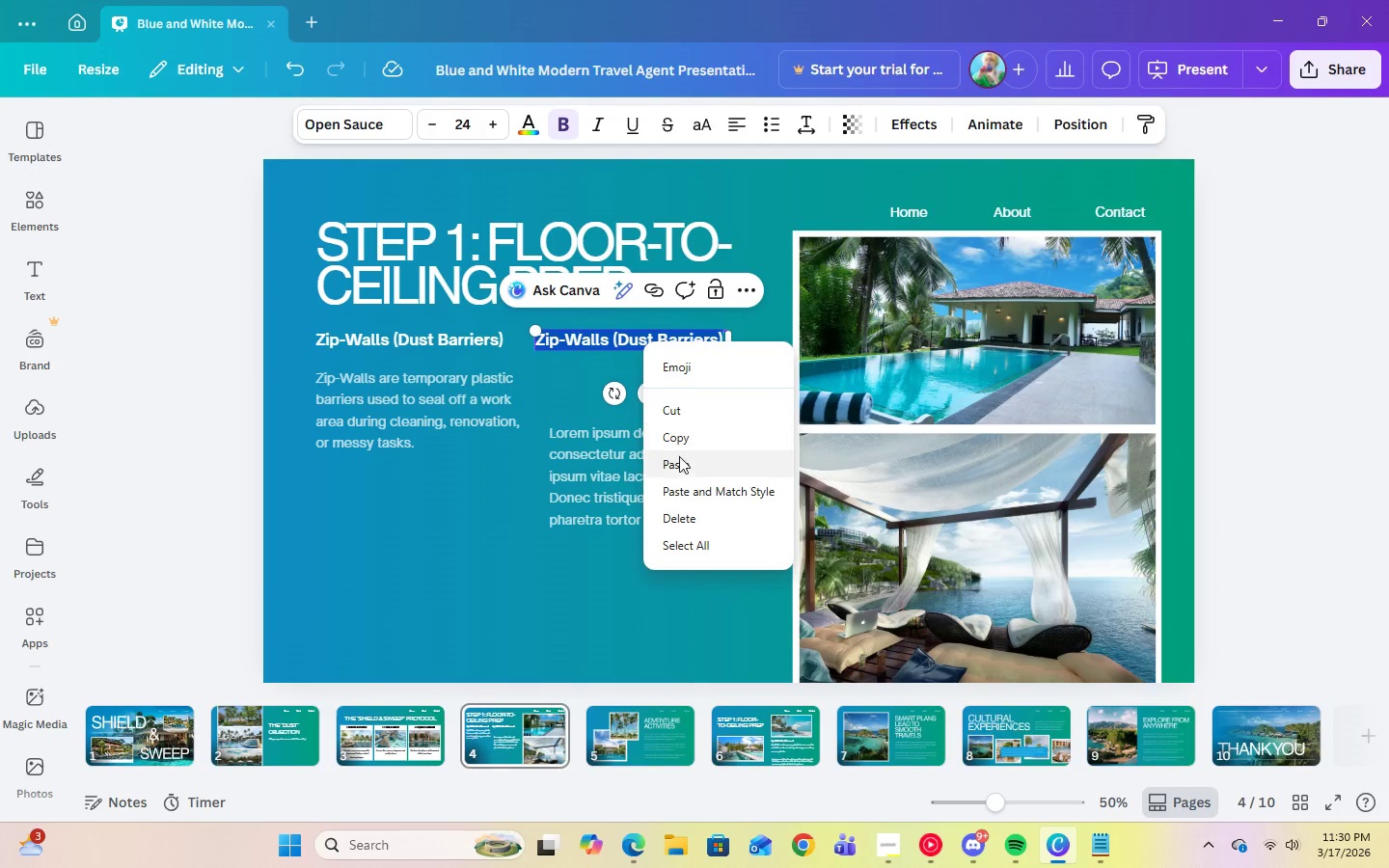 
left_click([680, 467])
 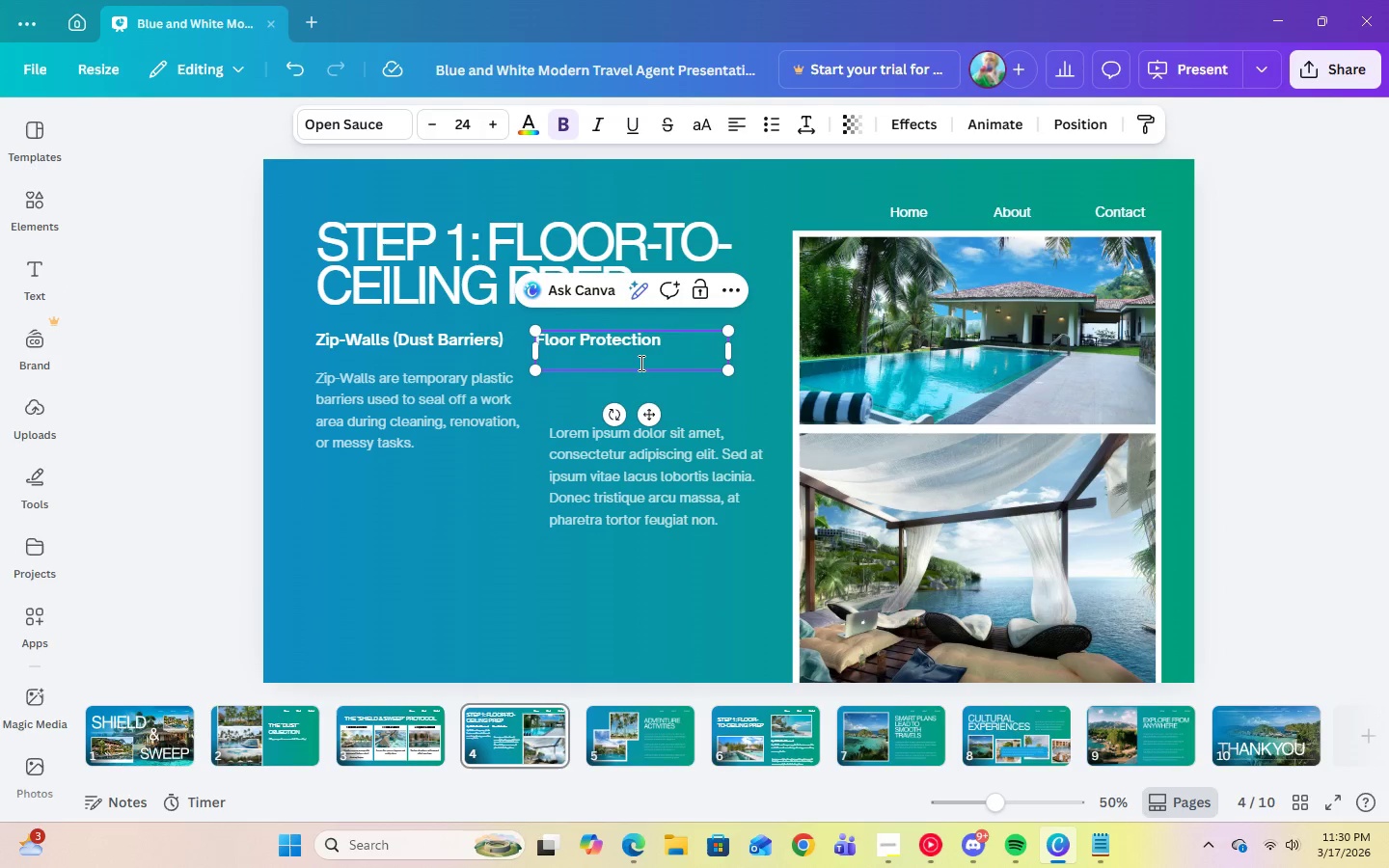 
left_click([637, 363])
 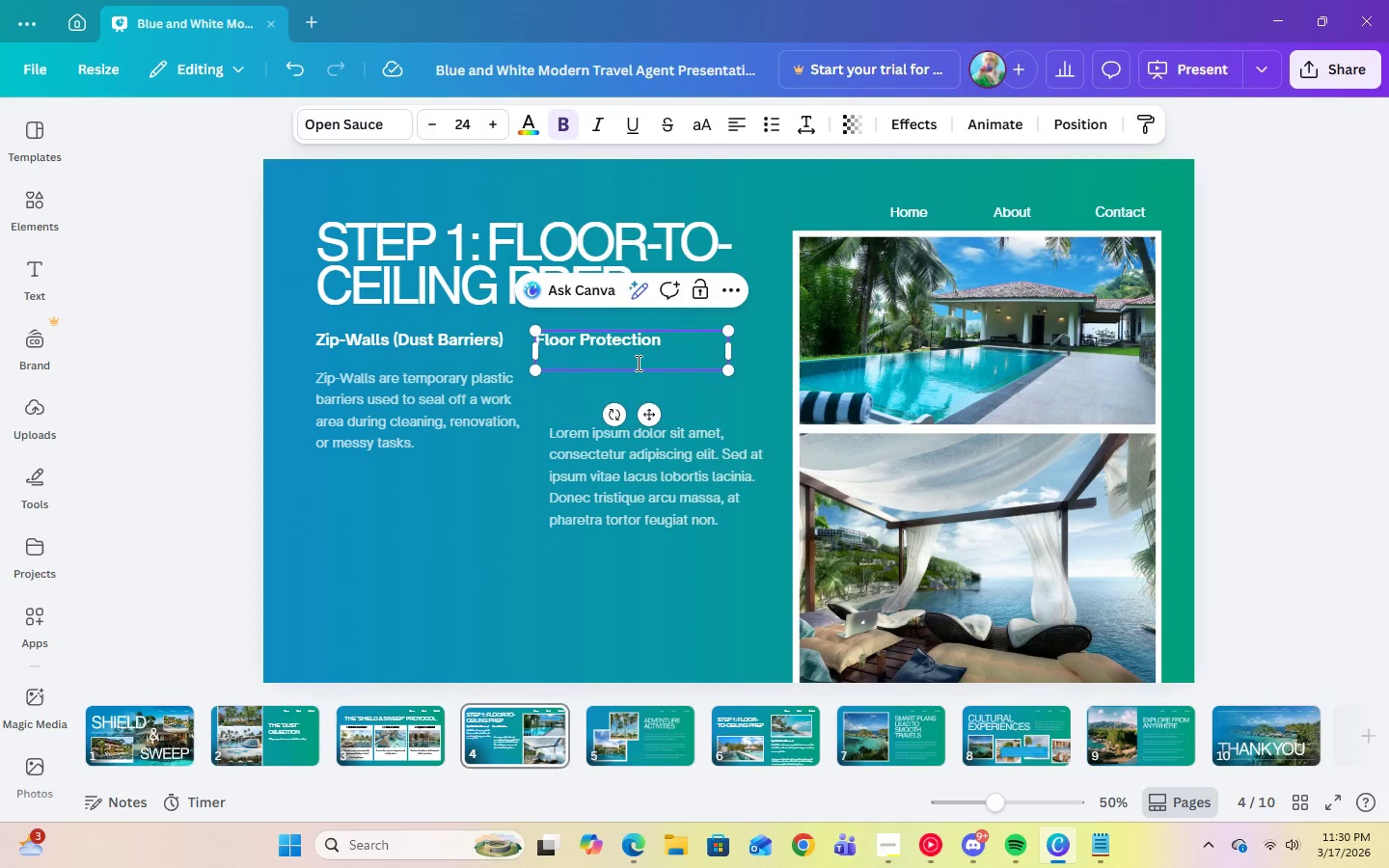 
key(Backspace)
 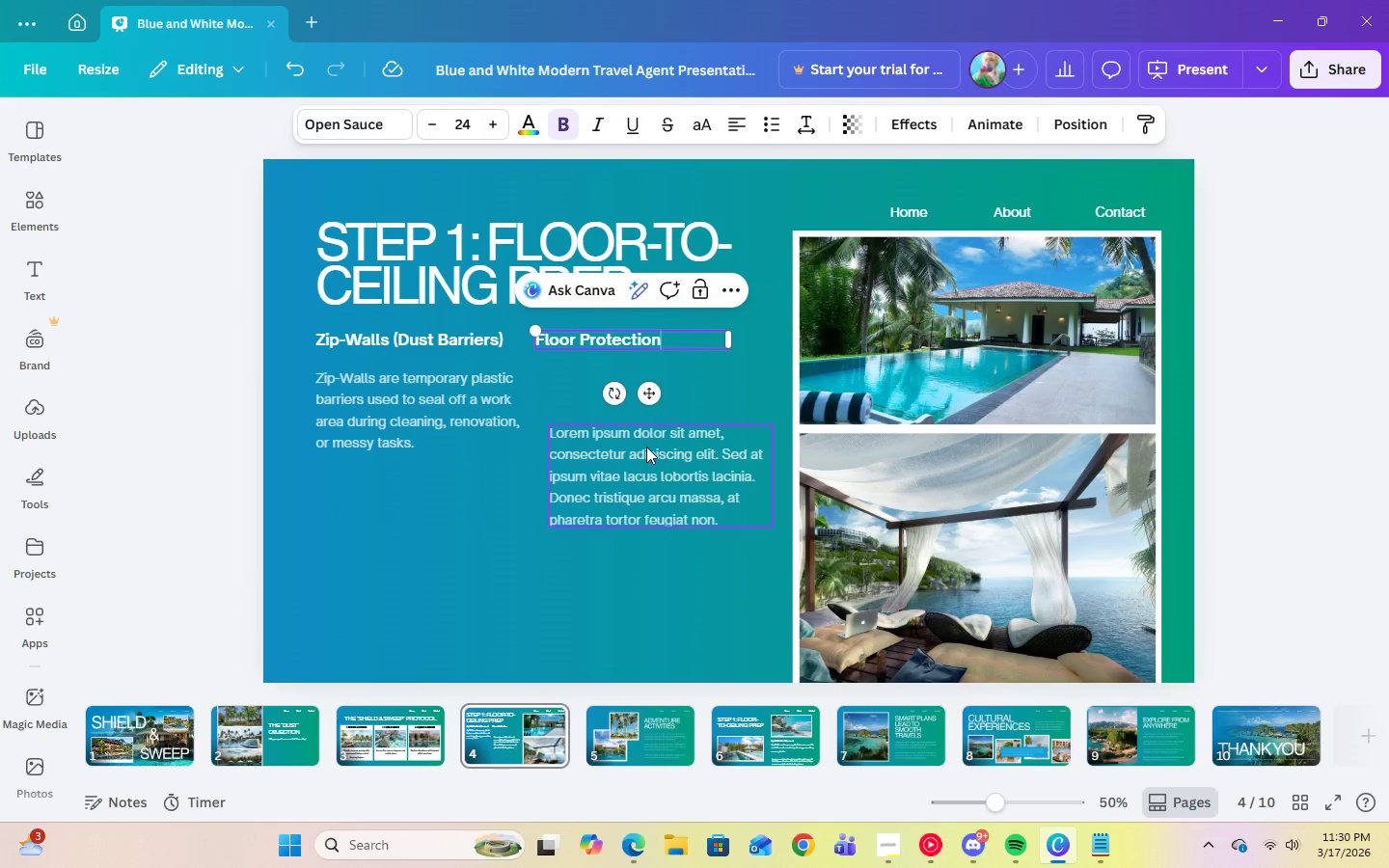 
double_click([646, 447])
 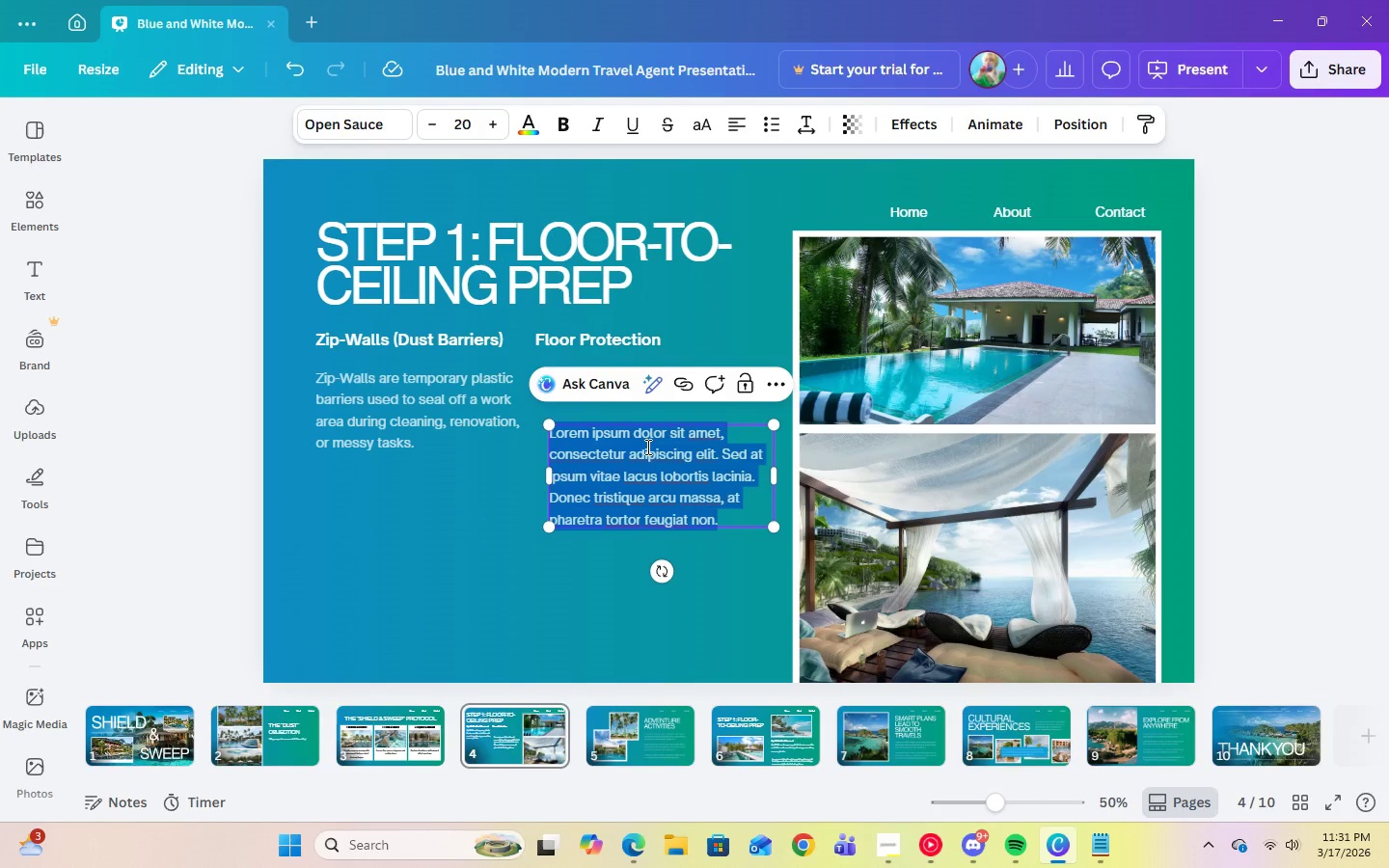 
wait(62.89)
 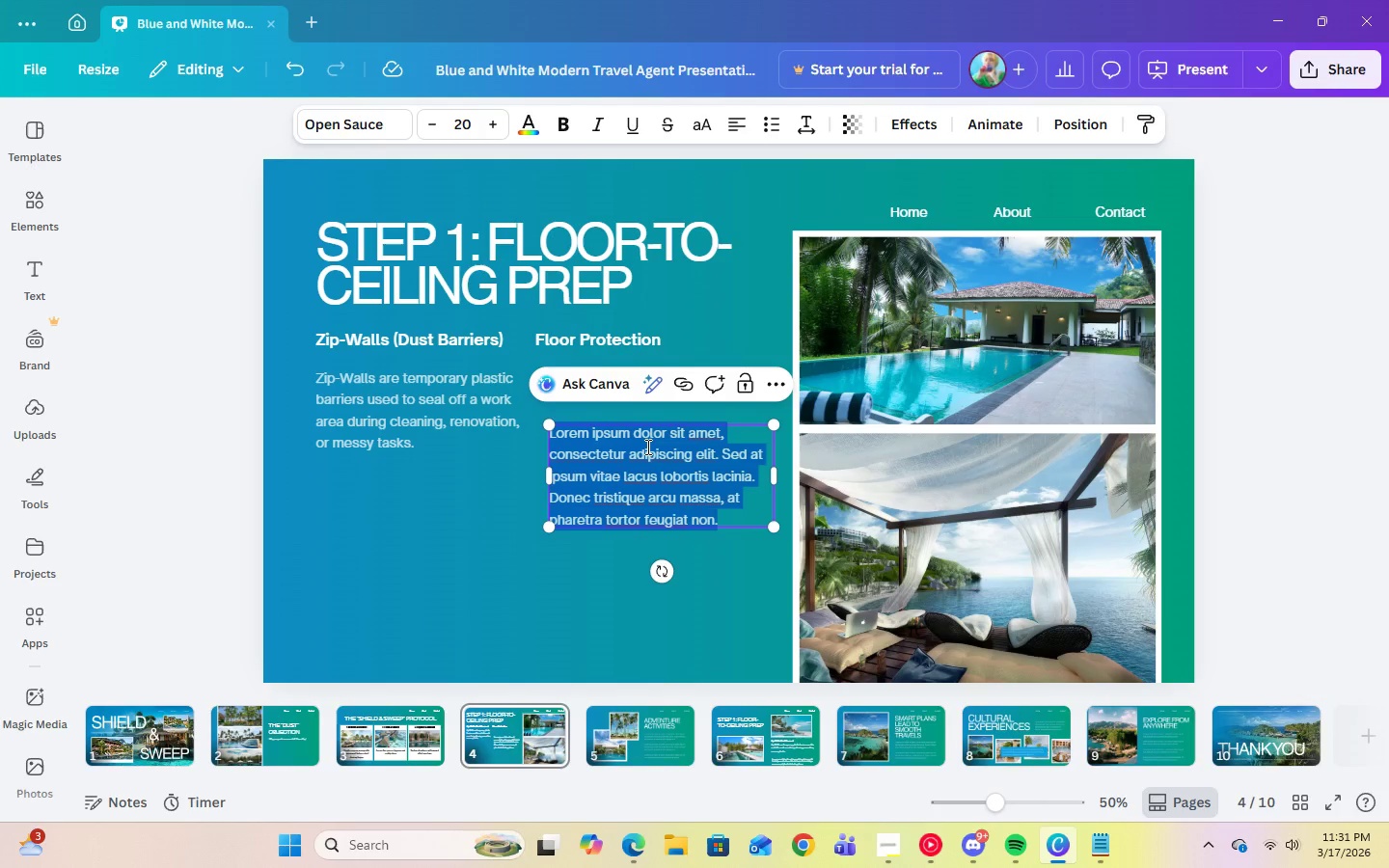 
left_click([602, 561])
 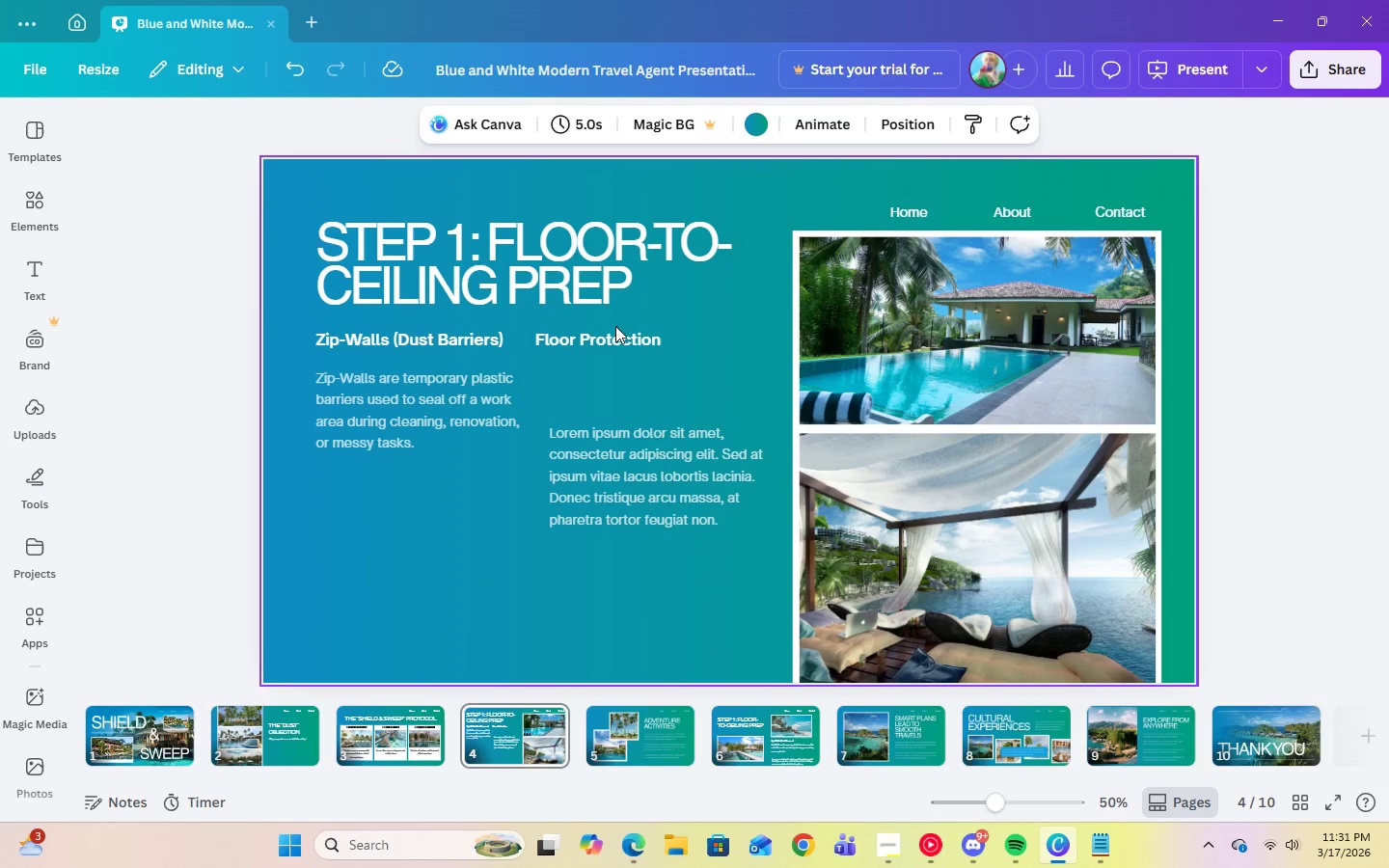 
left_click([615, 337])
 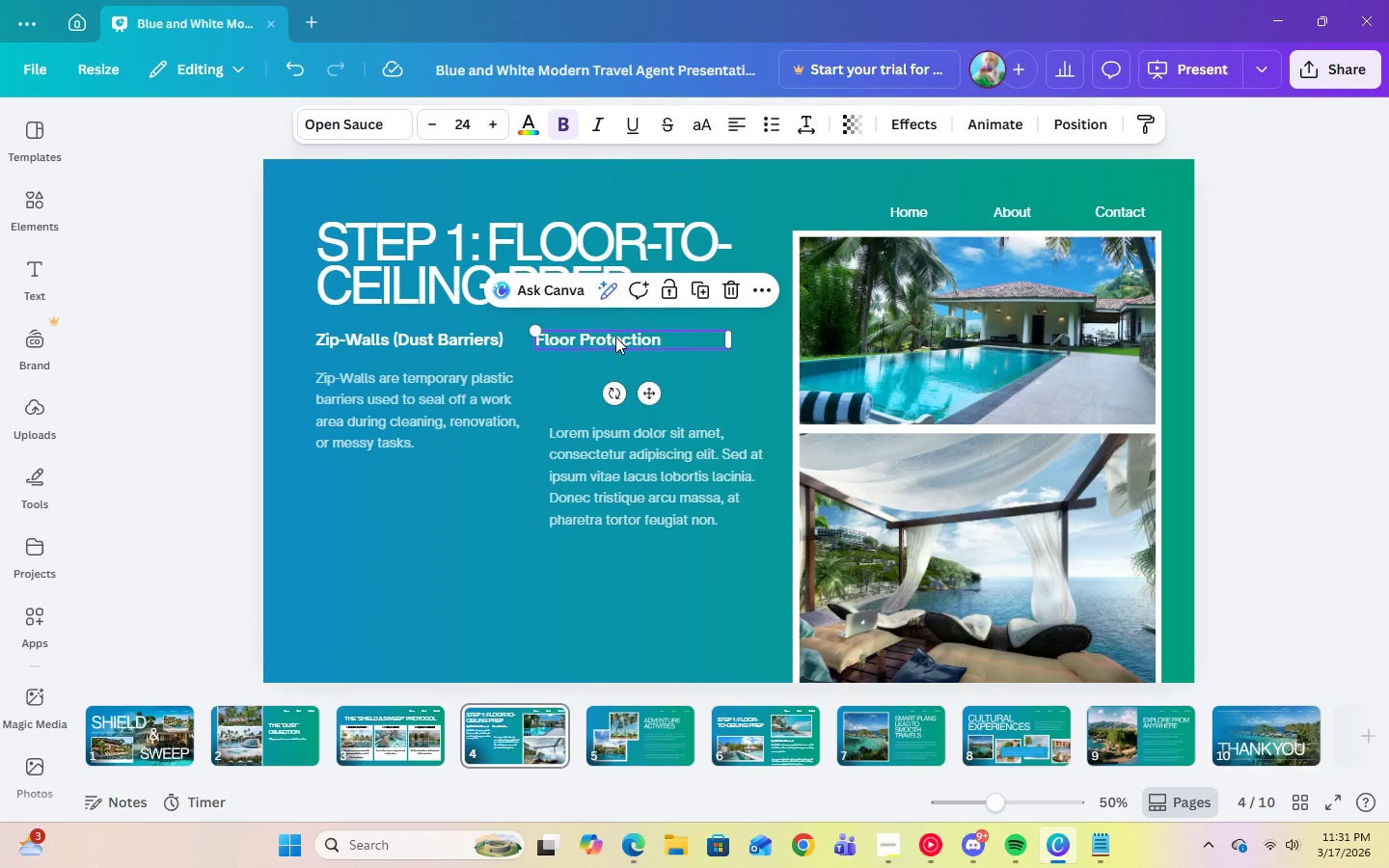 
left_click_drag(start_coordinate=[615, 337], to_coordinate=[627, 335])
 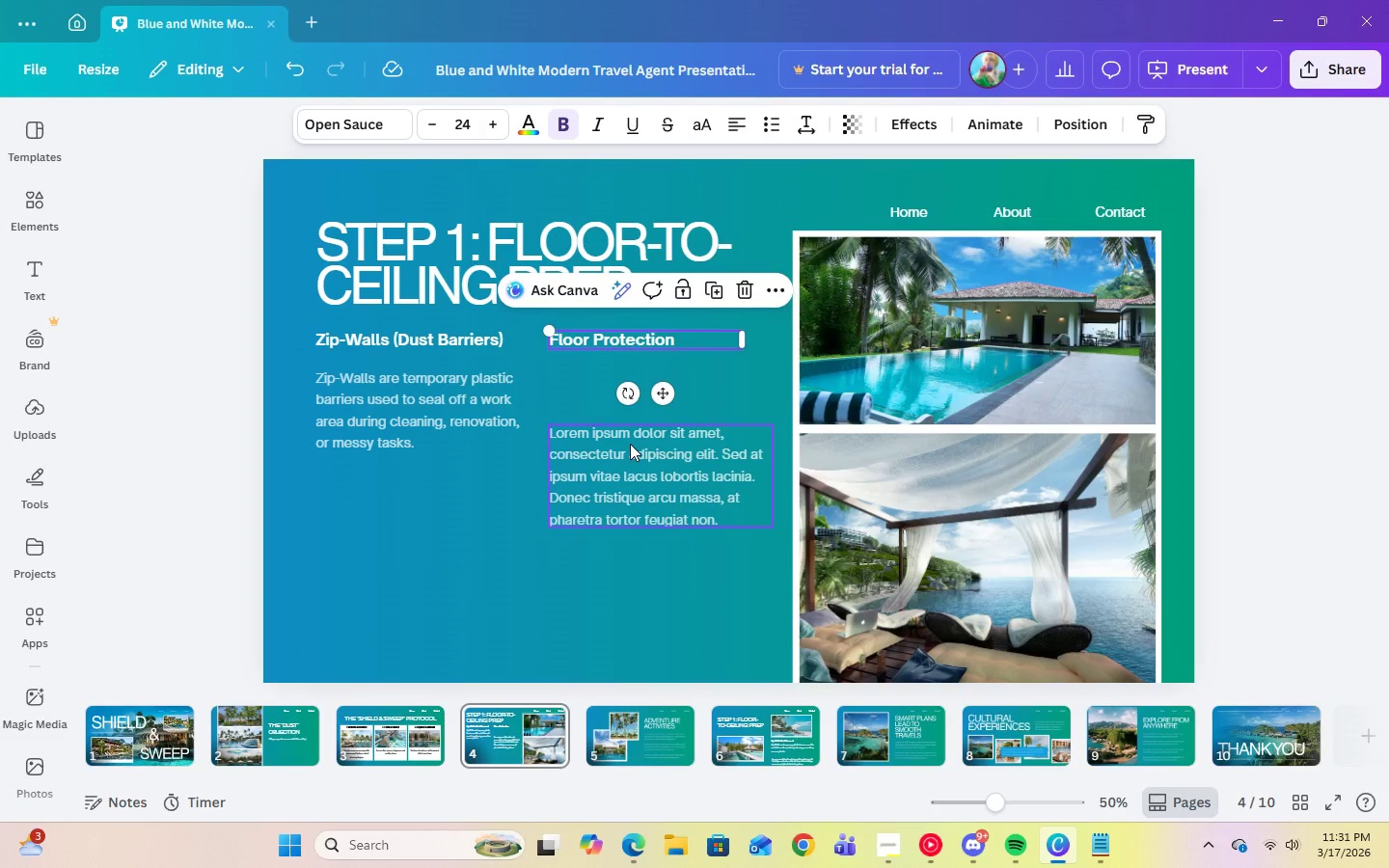 
left_click_drag(start_coordinate=[630, 444], to_coordinate=[629, 389])
 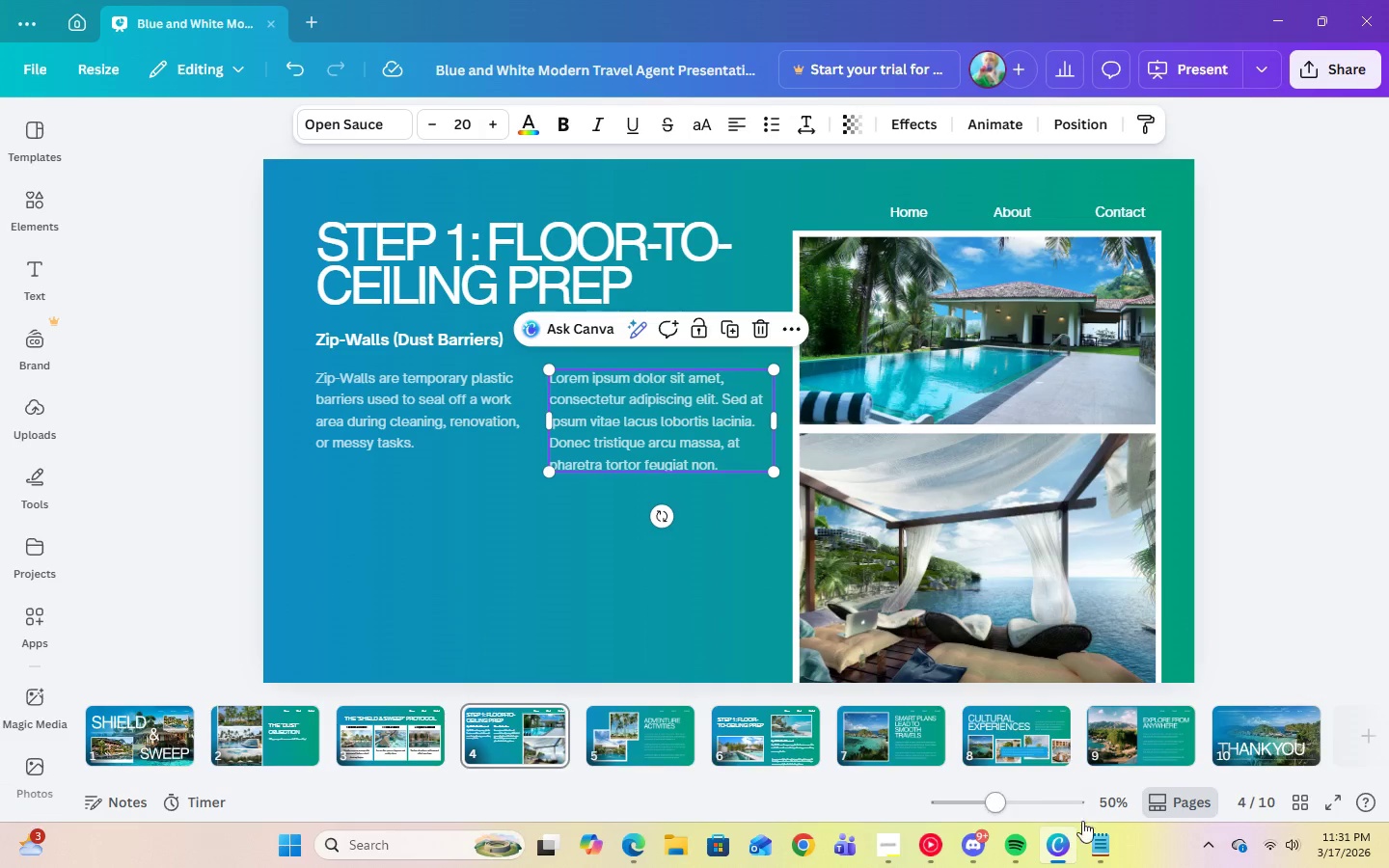 
left_click([1092, 836])
 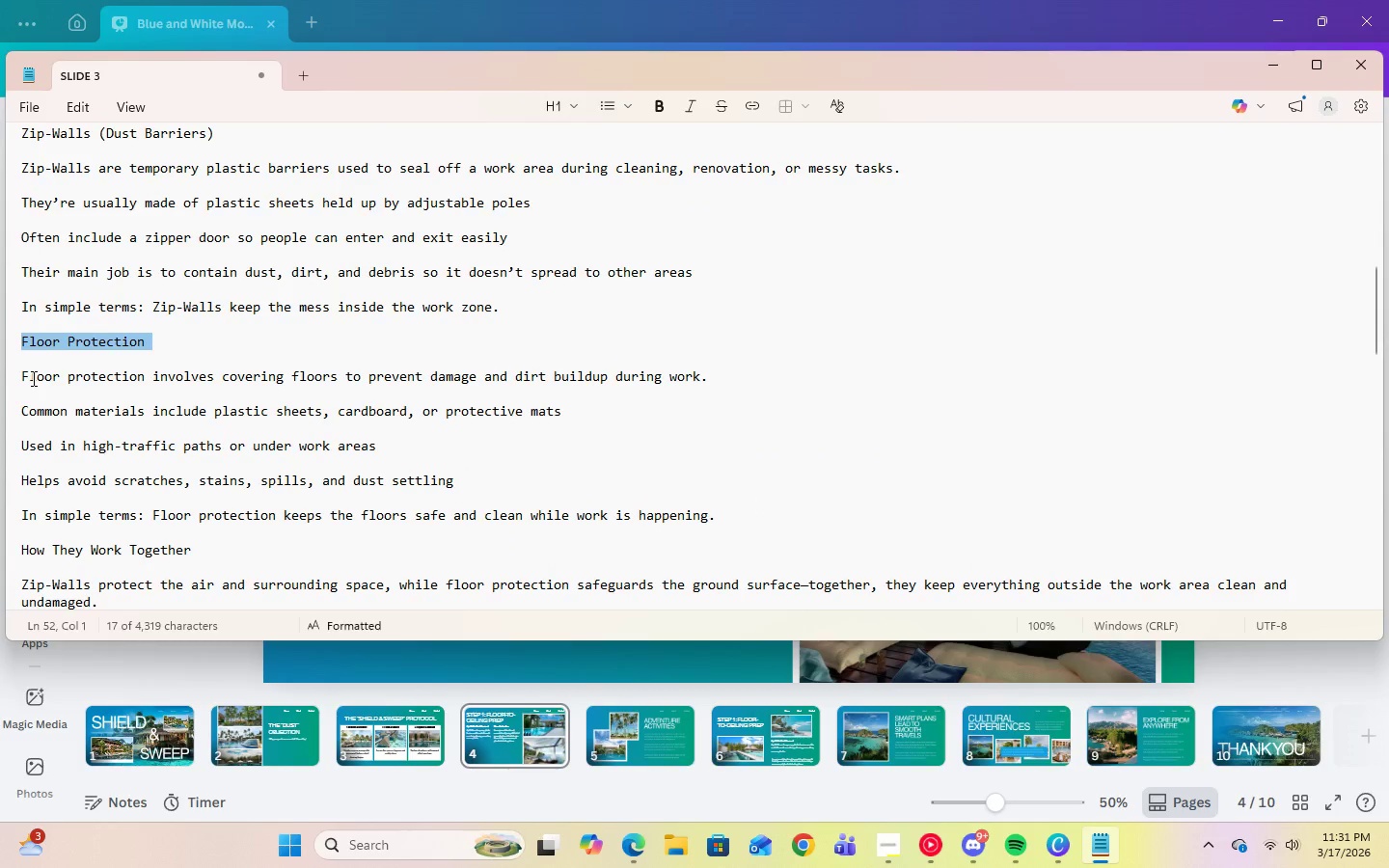 
double_click([26, 378])
 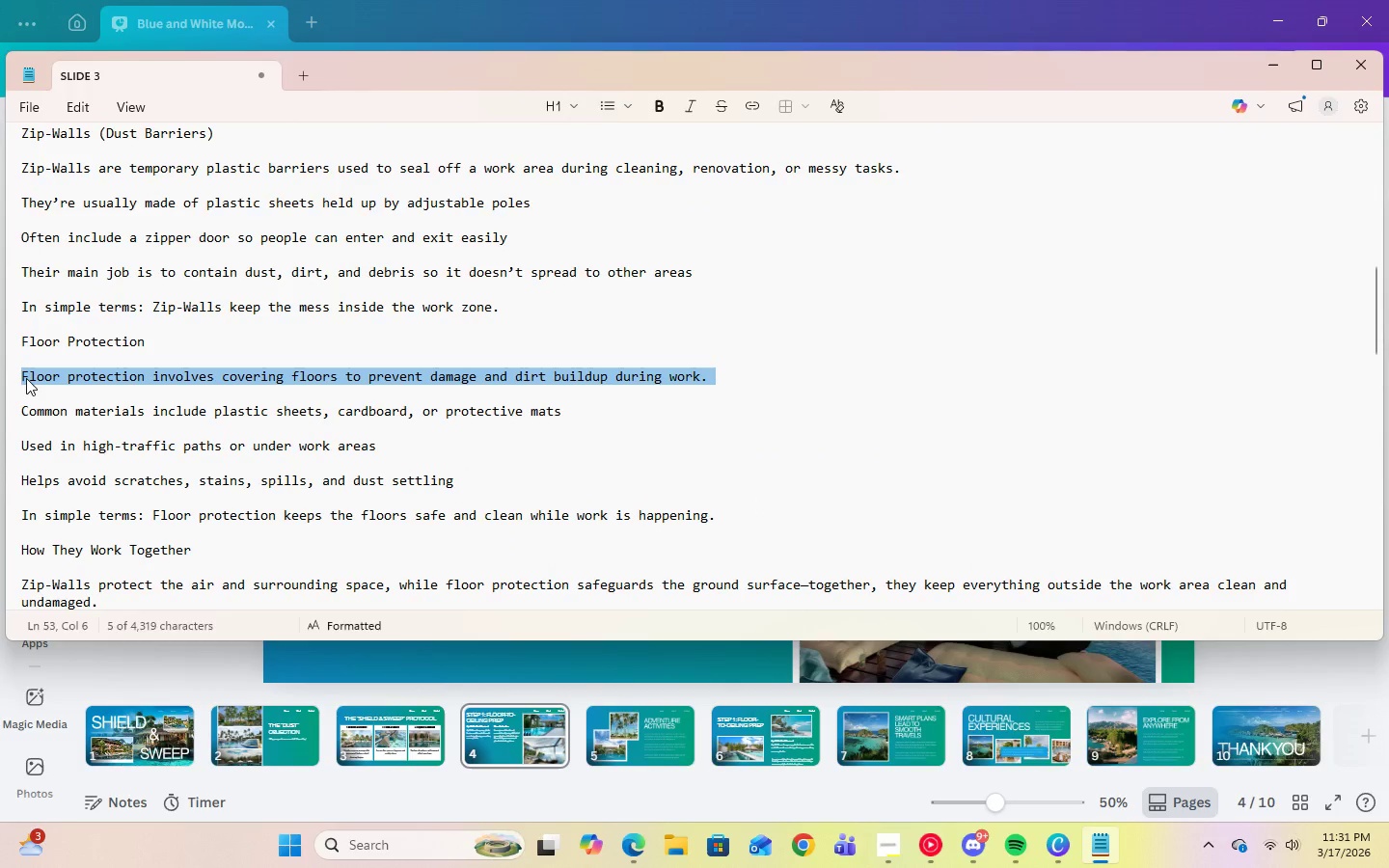 
triple_click([26, 378])
 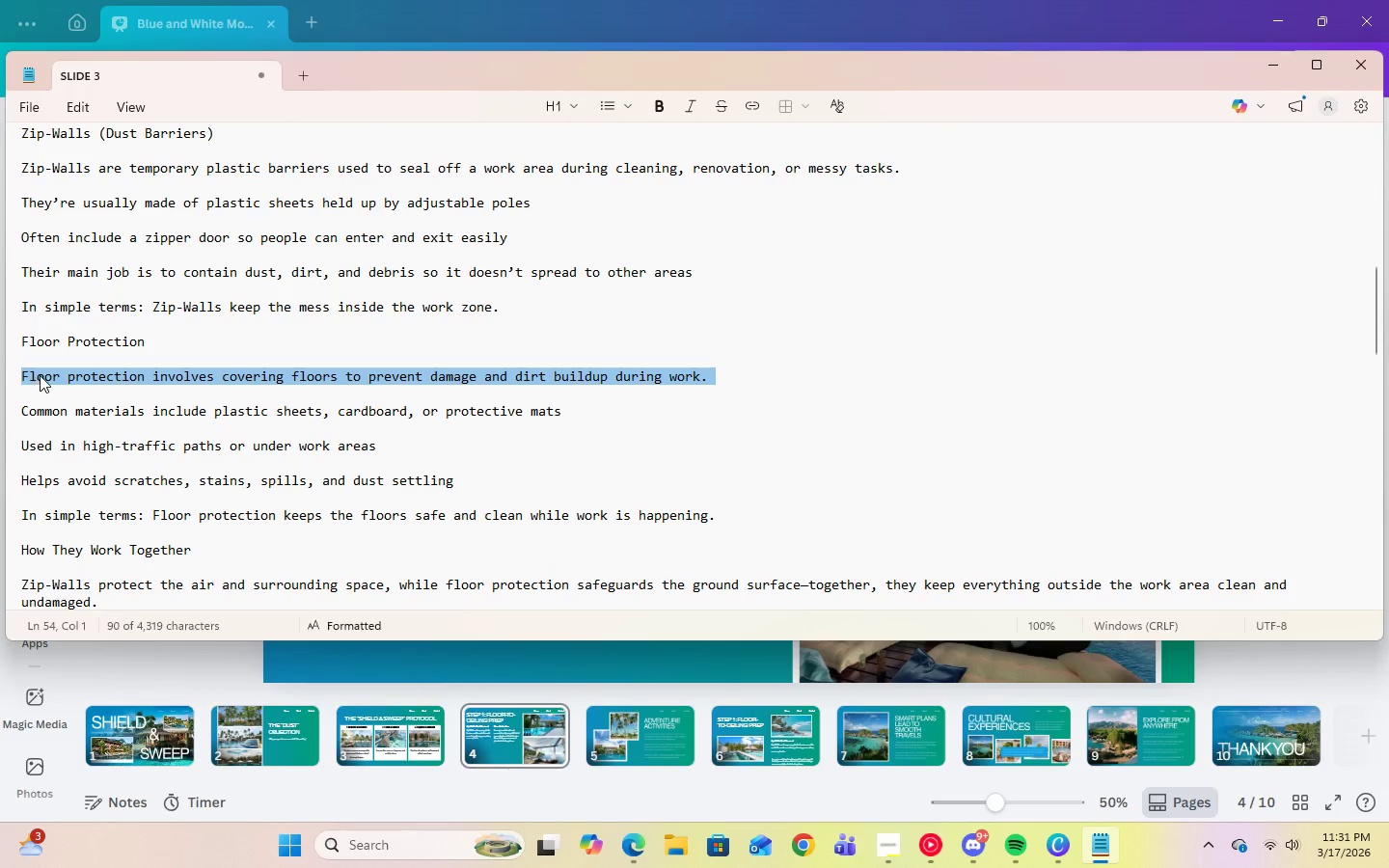 
right_click([40, 375])
 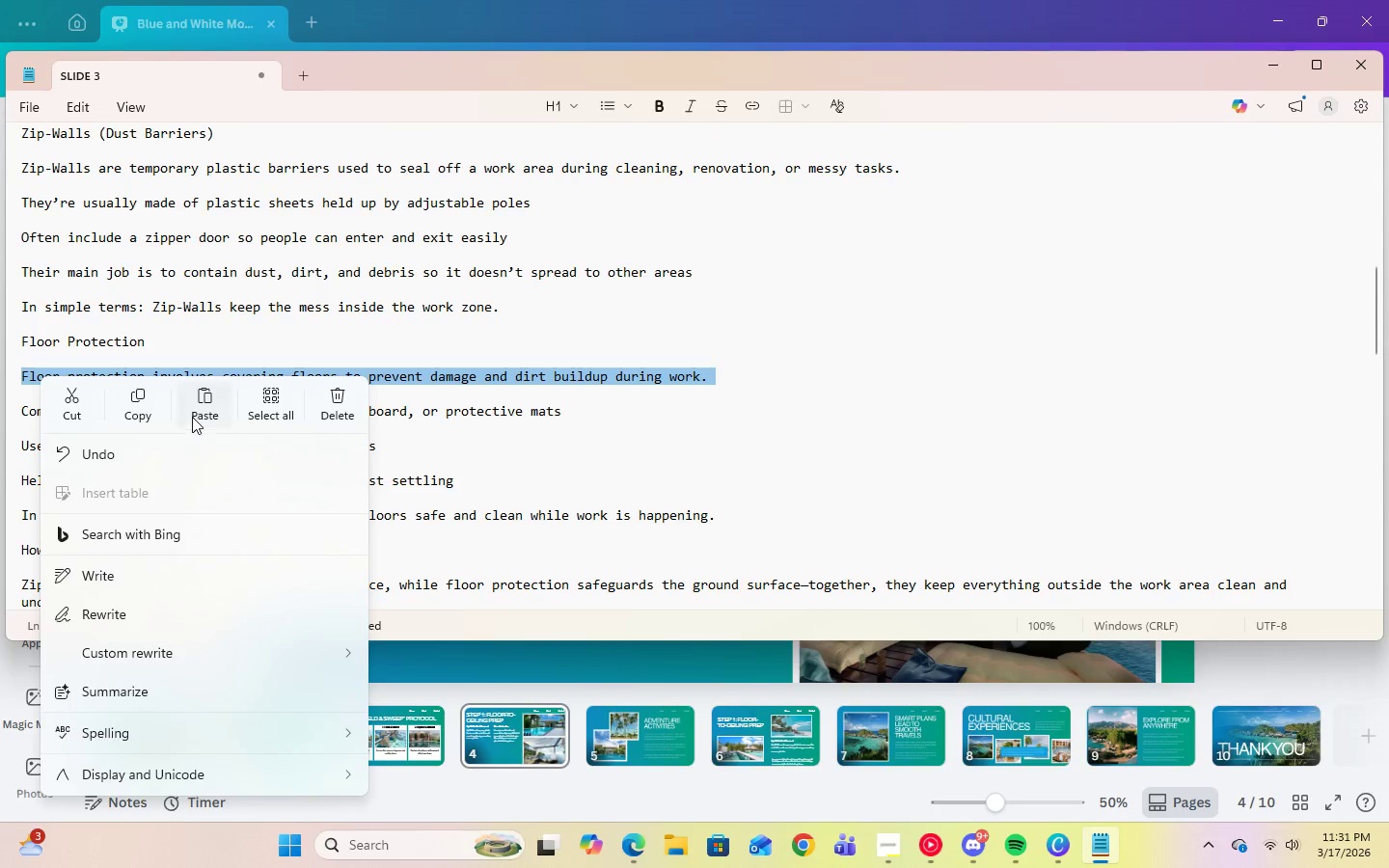 
left_click([141, 408])
 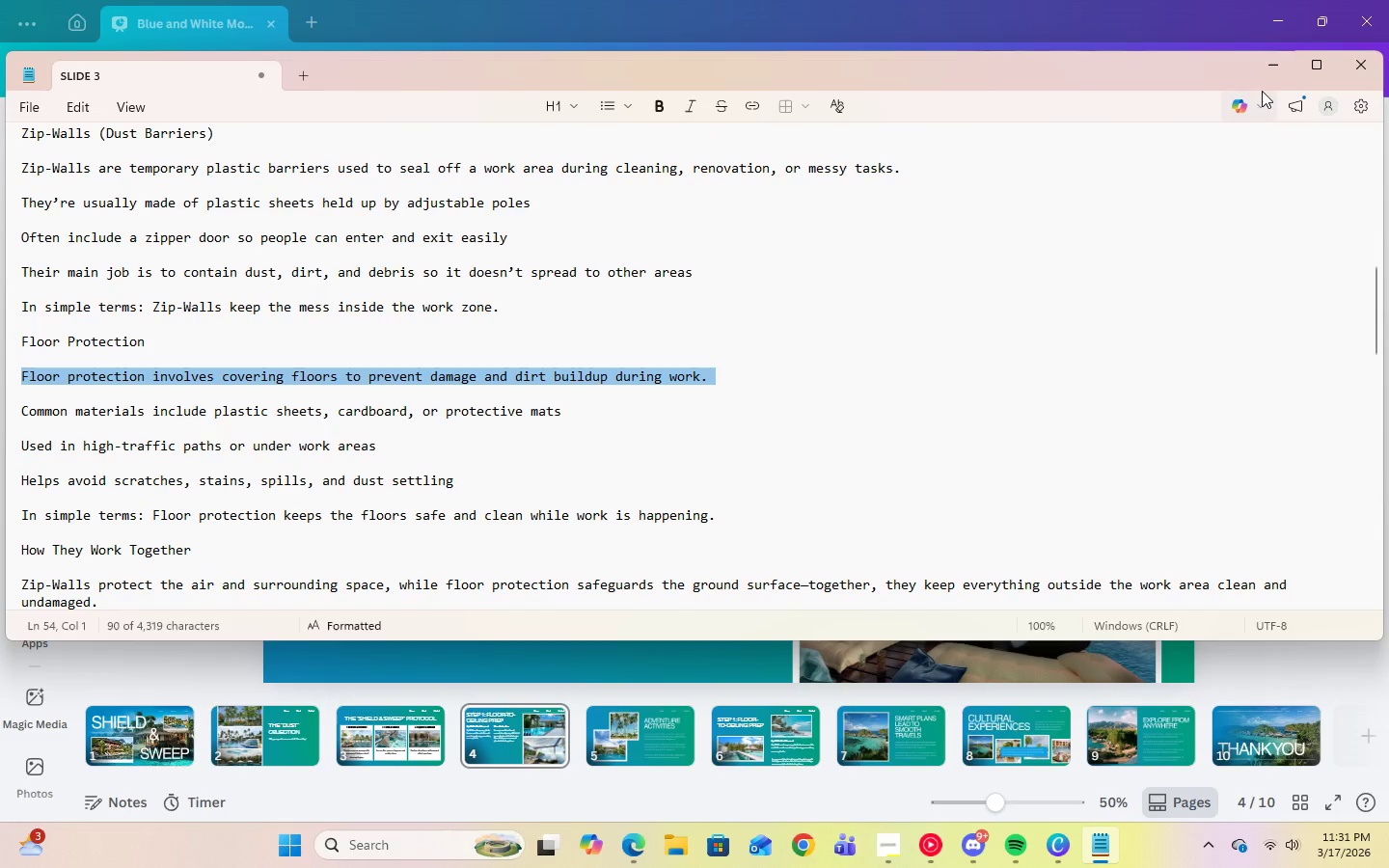 
left_click([1268, 76])
 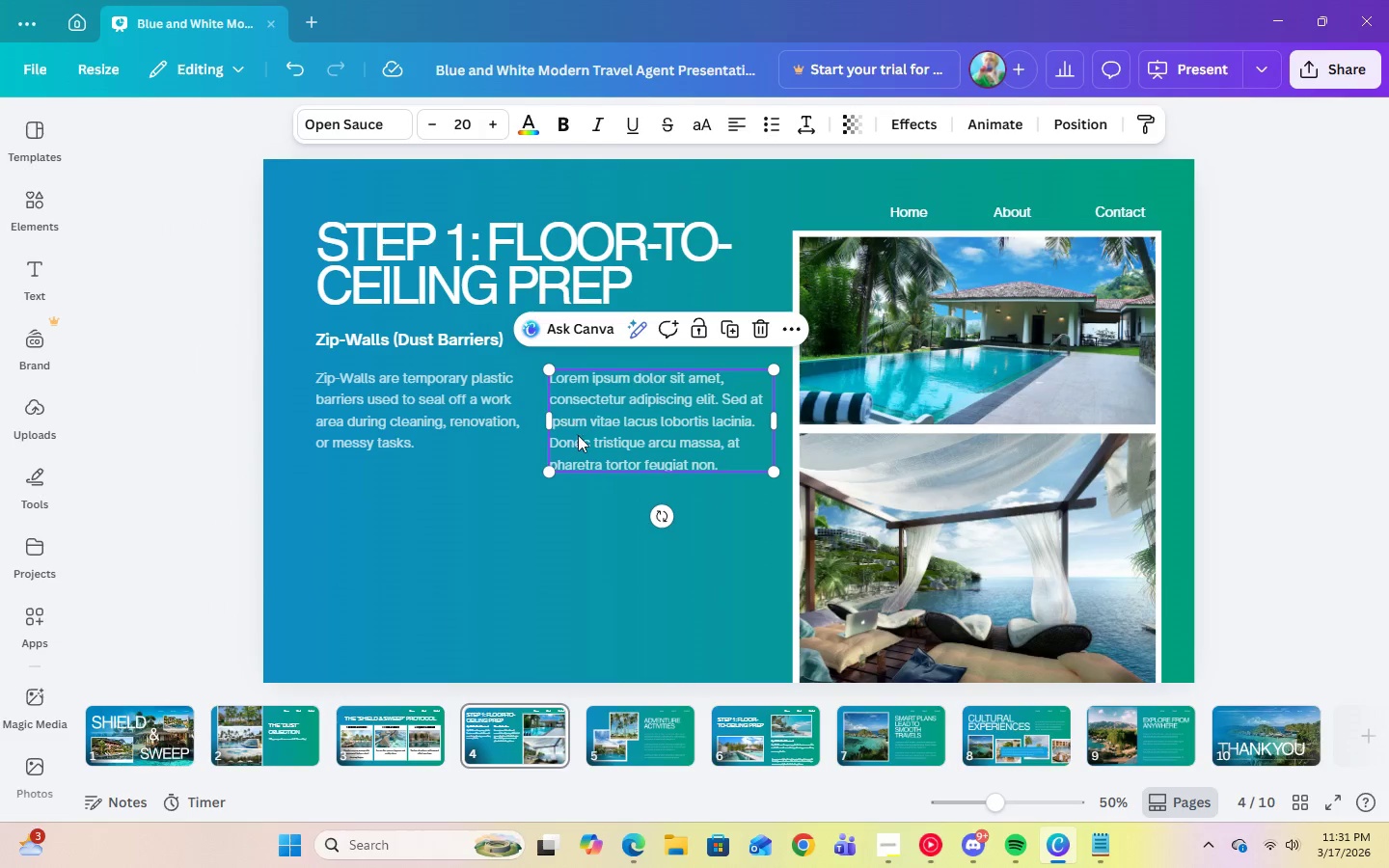 
double_click([579, 435])
 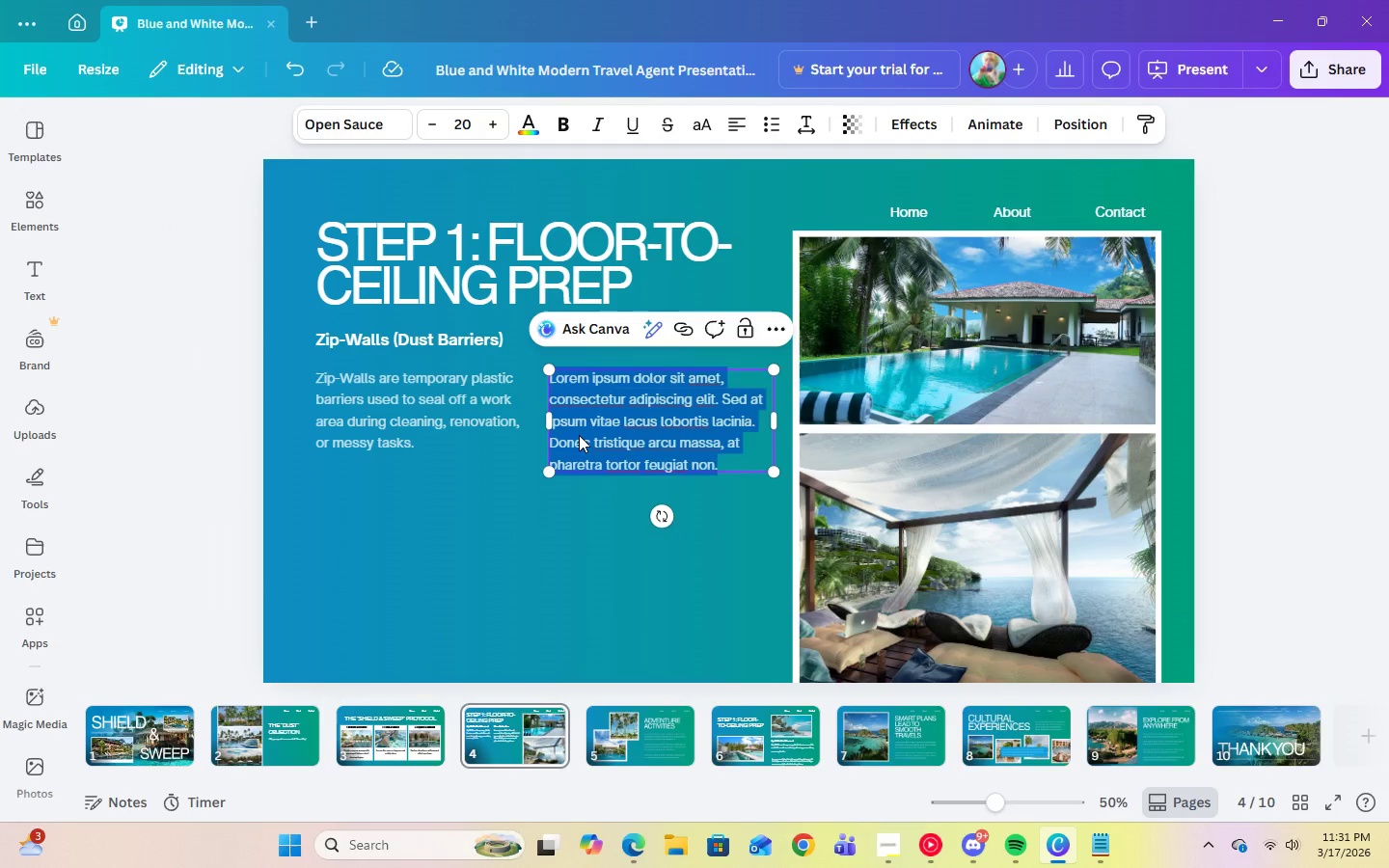 
right_click([579, 435])
 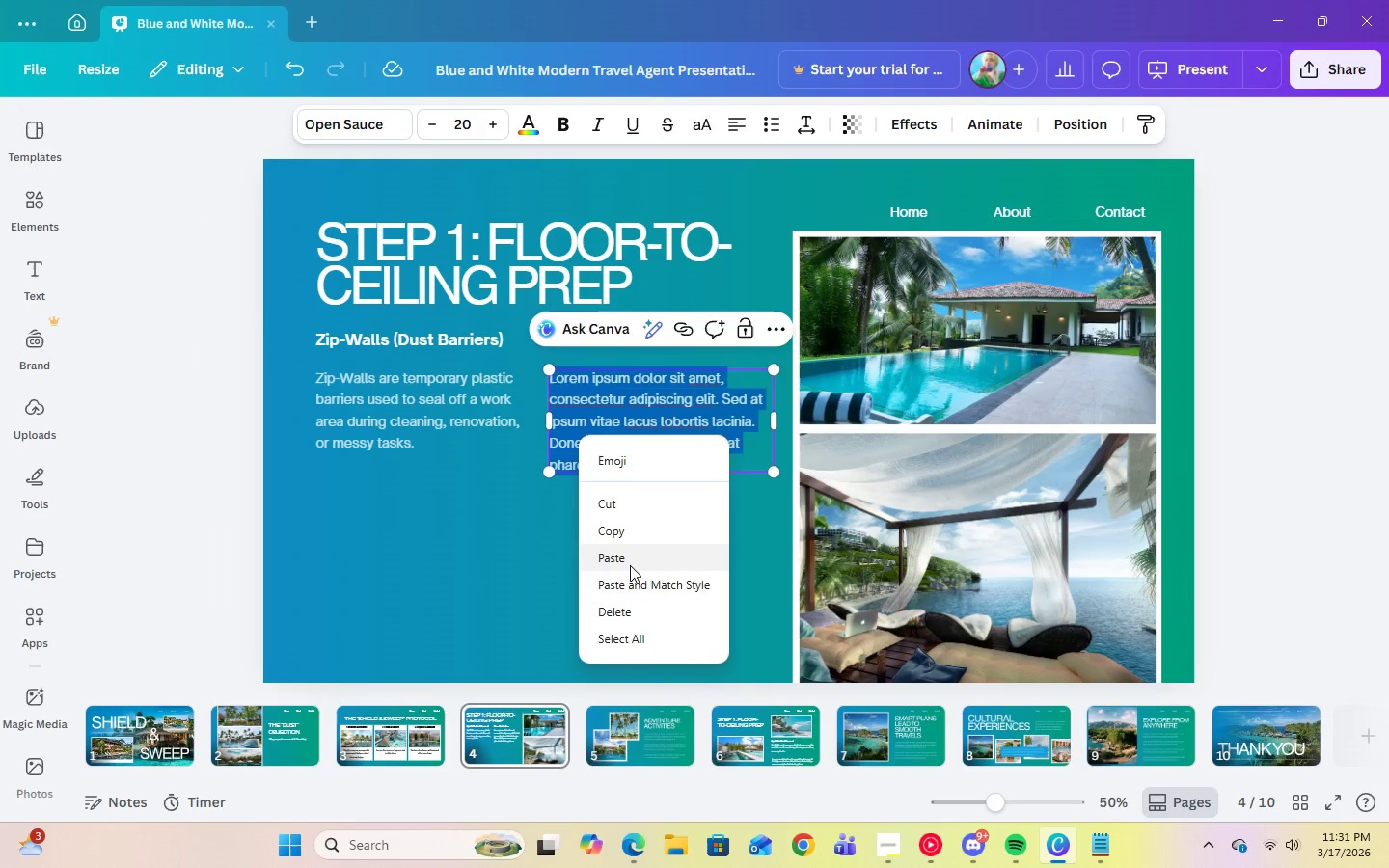 
left_click([629, 562])
 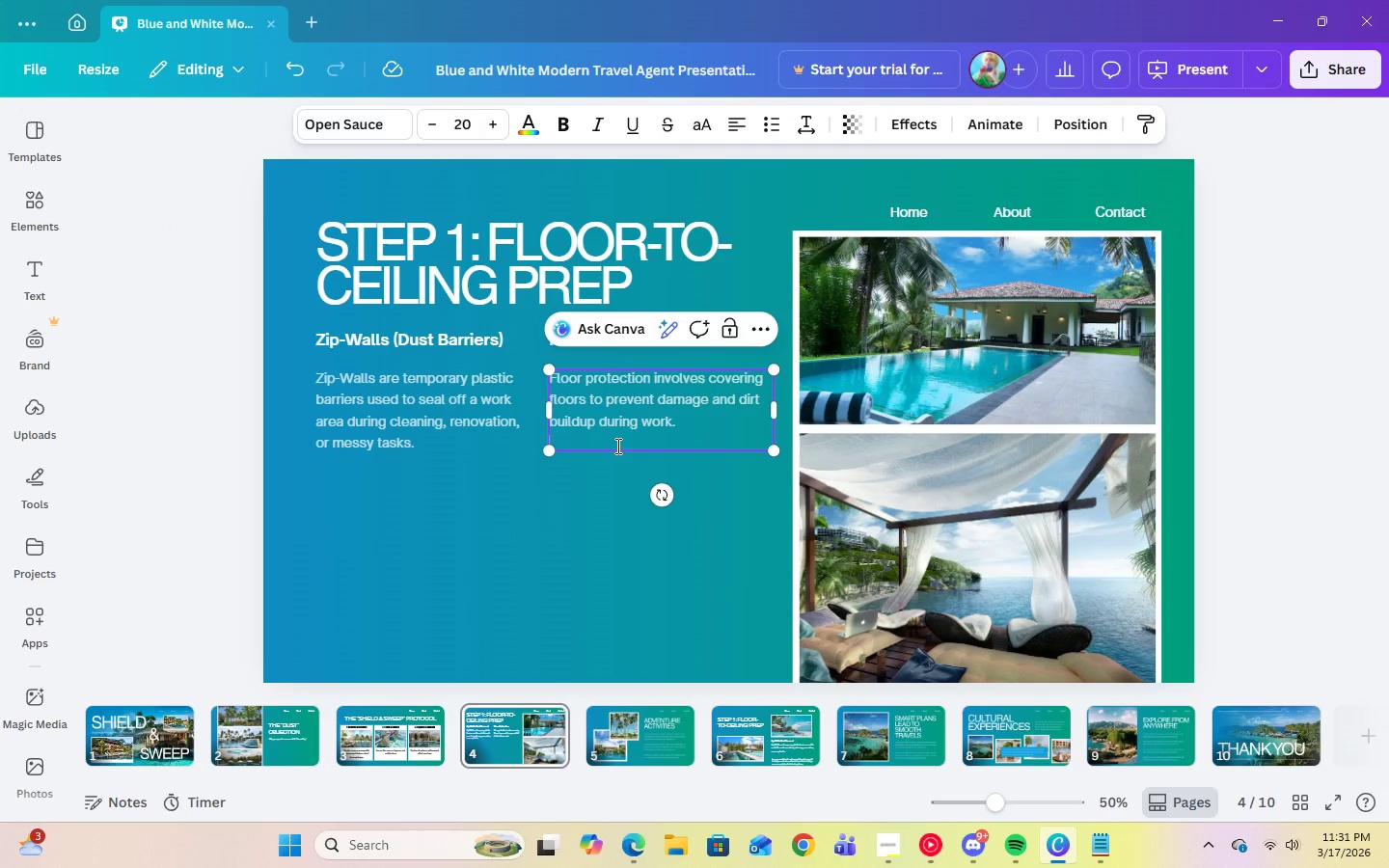 
key(Backspace)
 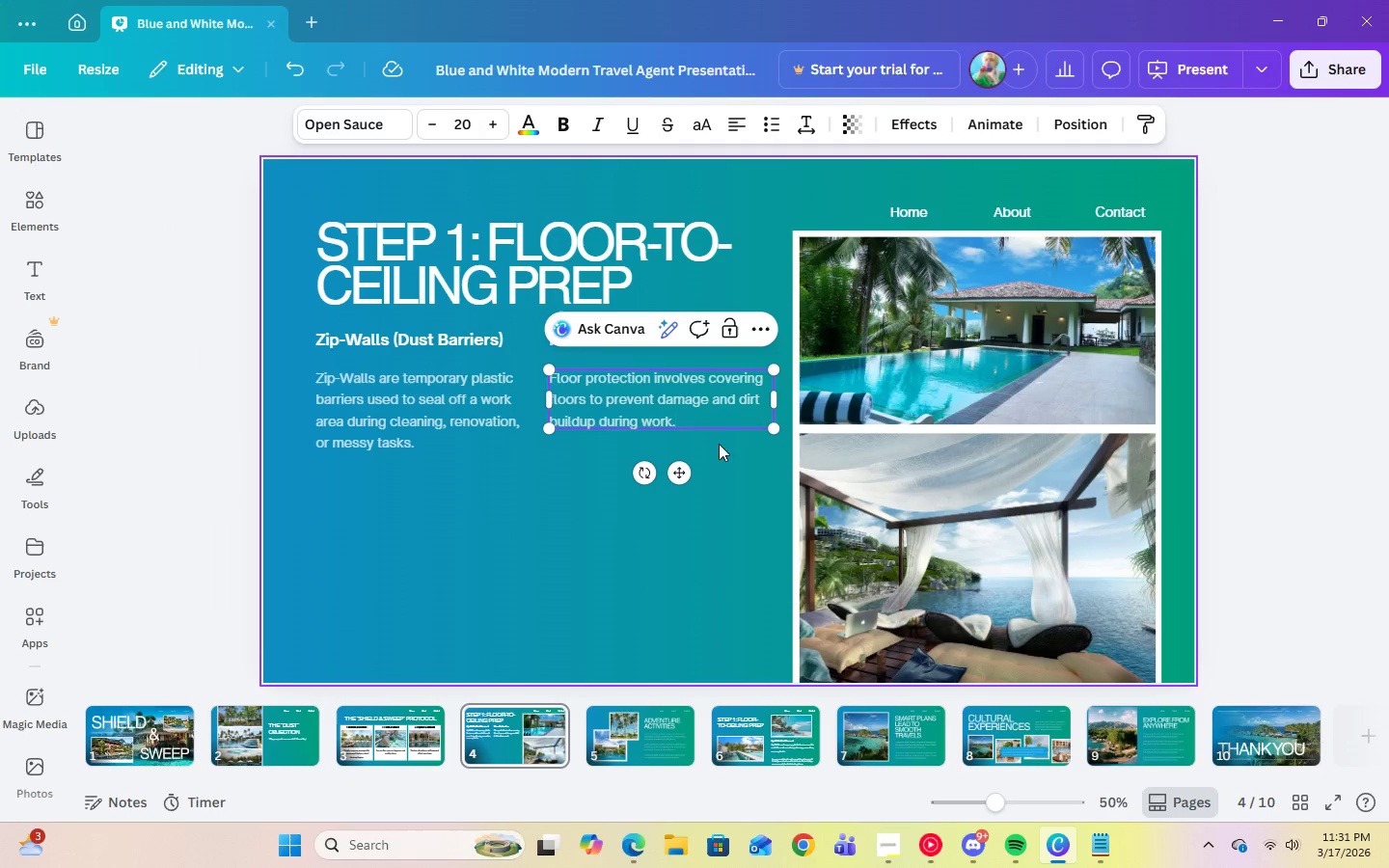 
left_click([724, 462])
 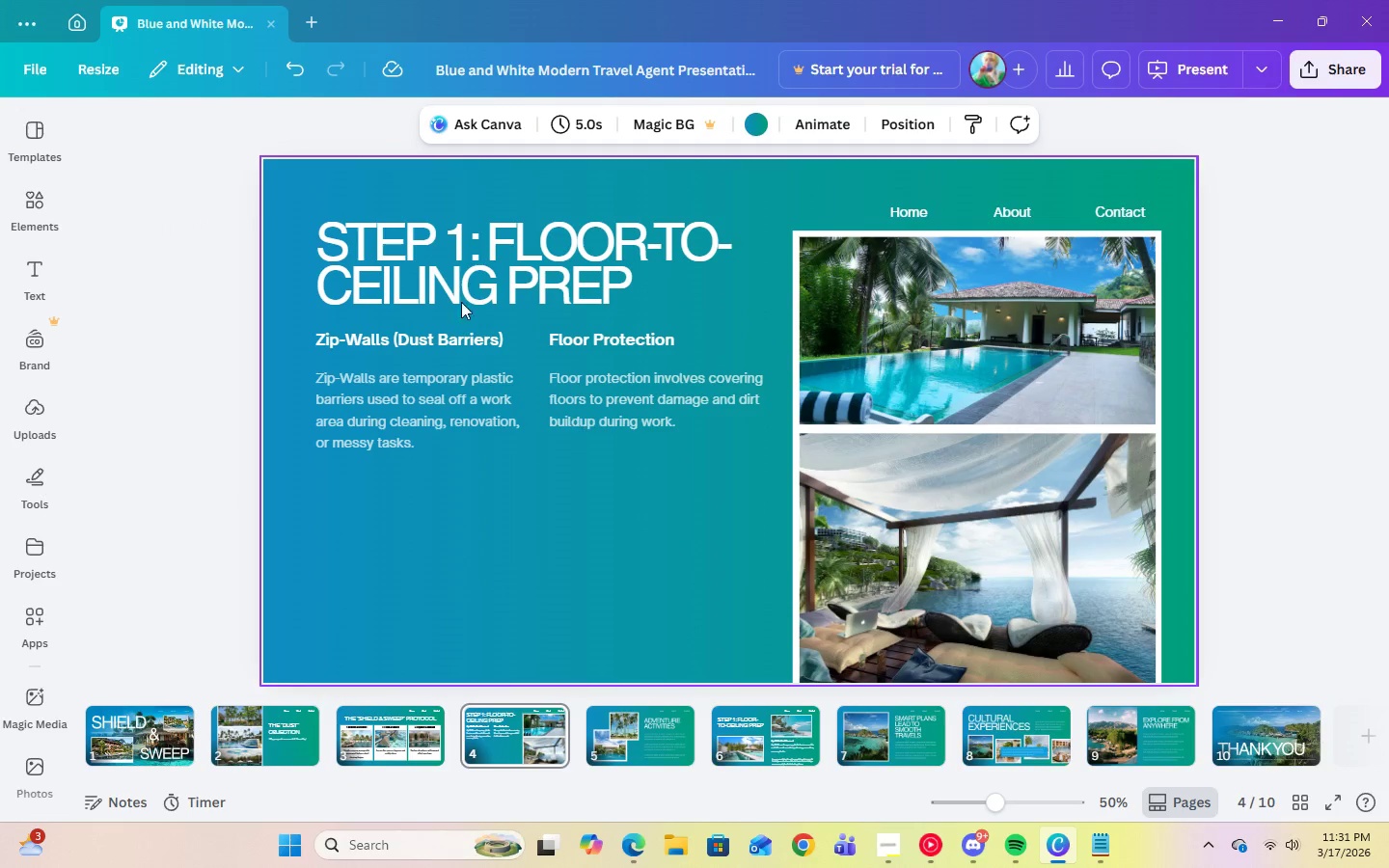 
left_click([397, 334])
 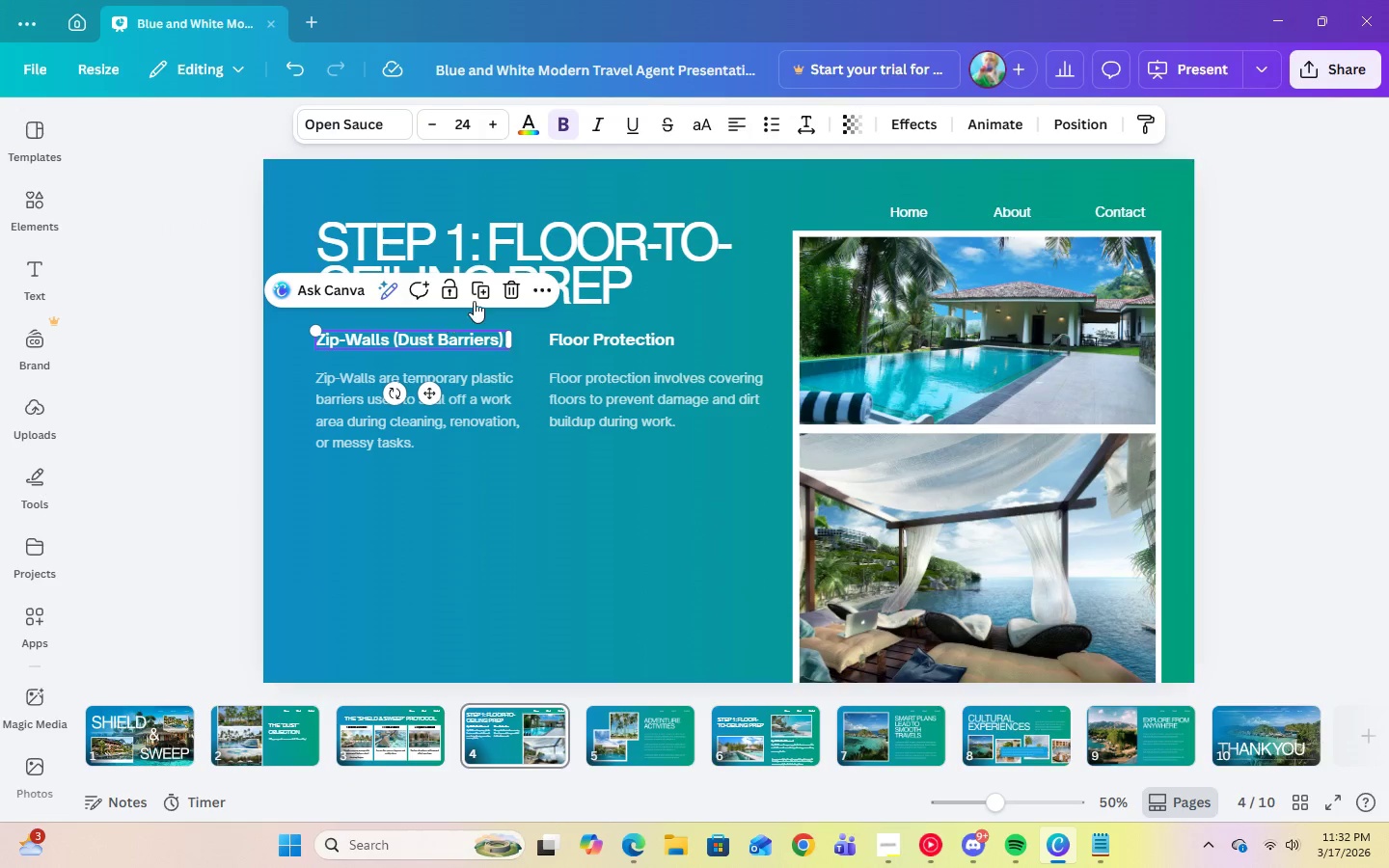 
left_click([478, 294])
 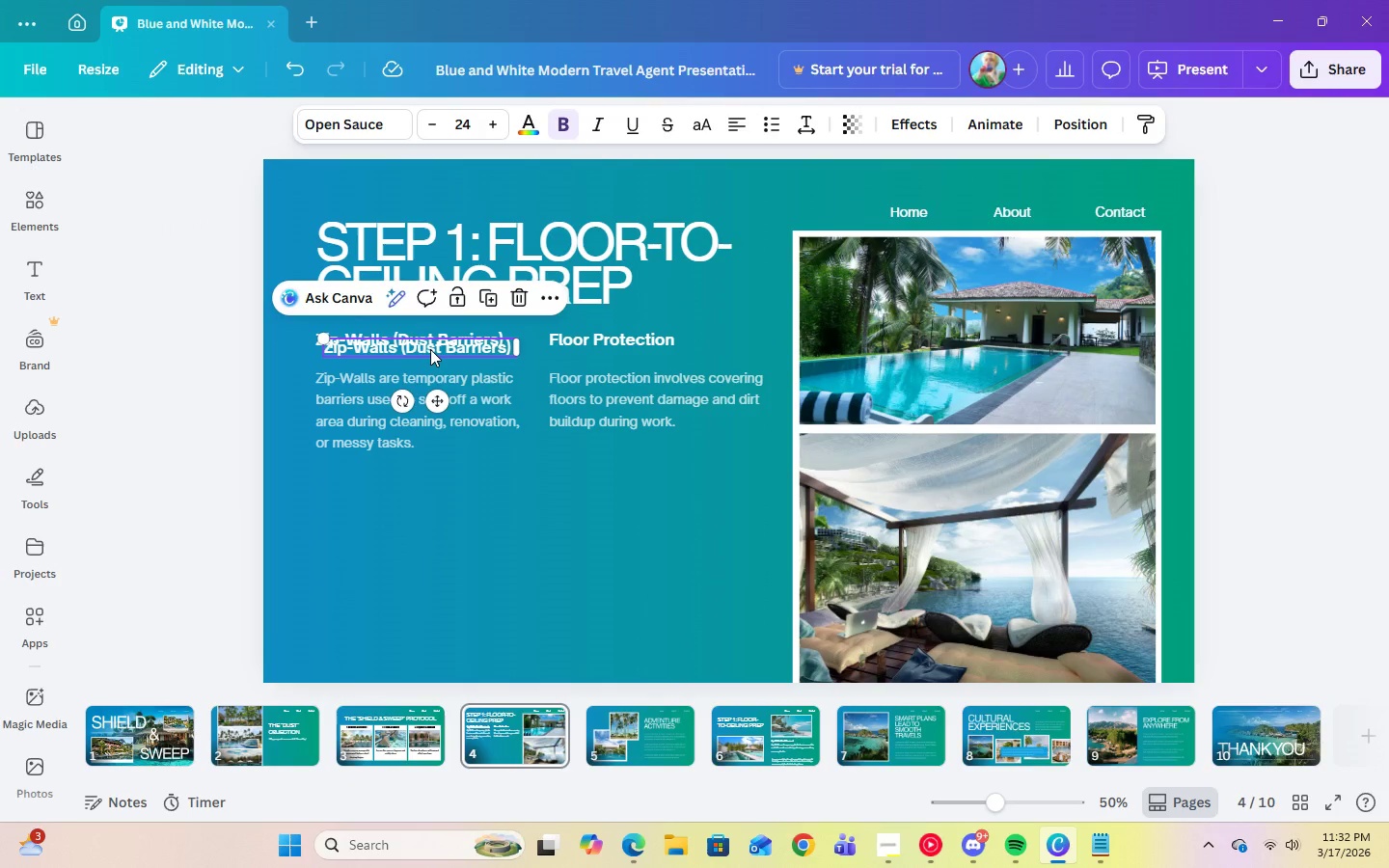 
left_click_drag(start_coordinate=[430, 348], to_coordinate=[420, 495])
 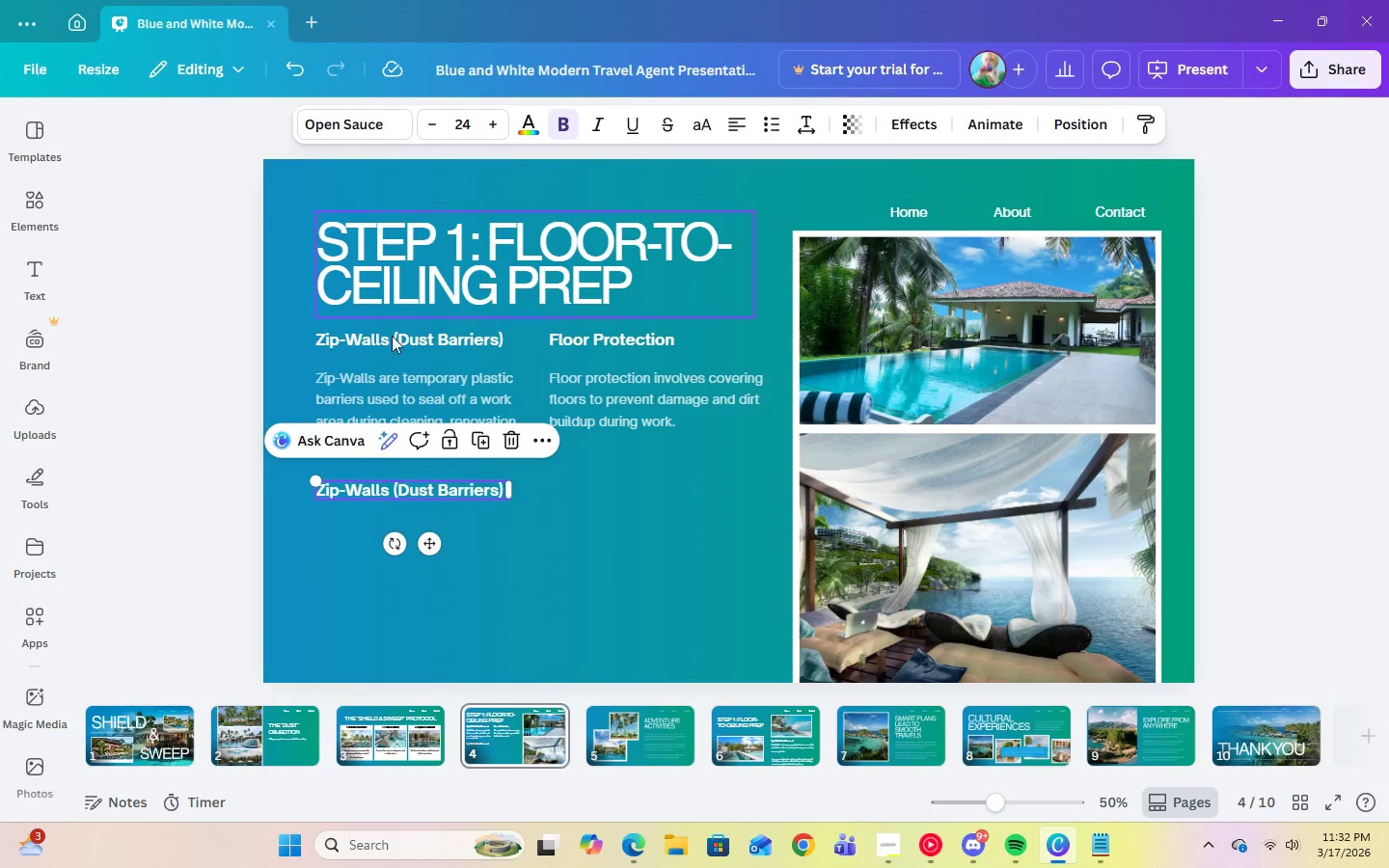 
left_click_drag(start_coordinate=[376, 488], to_coordinate=[376, 500])
 